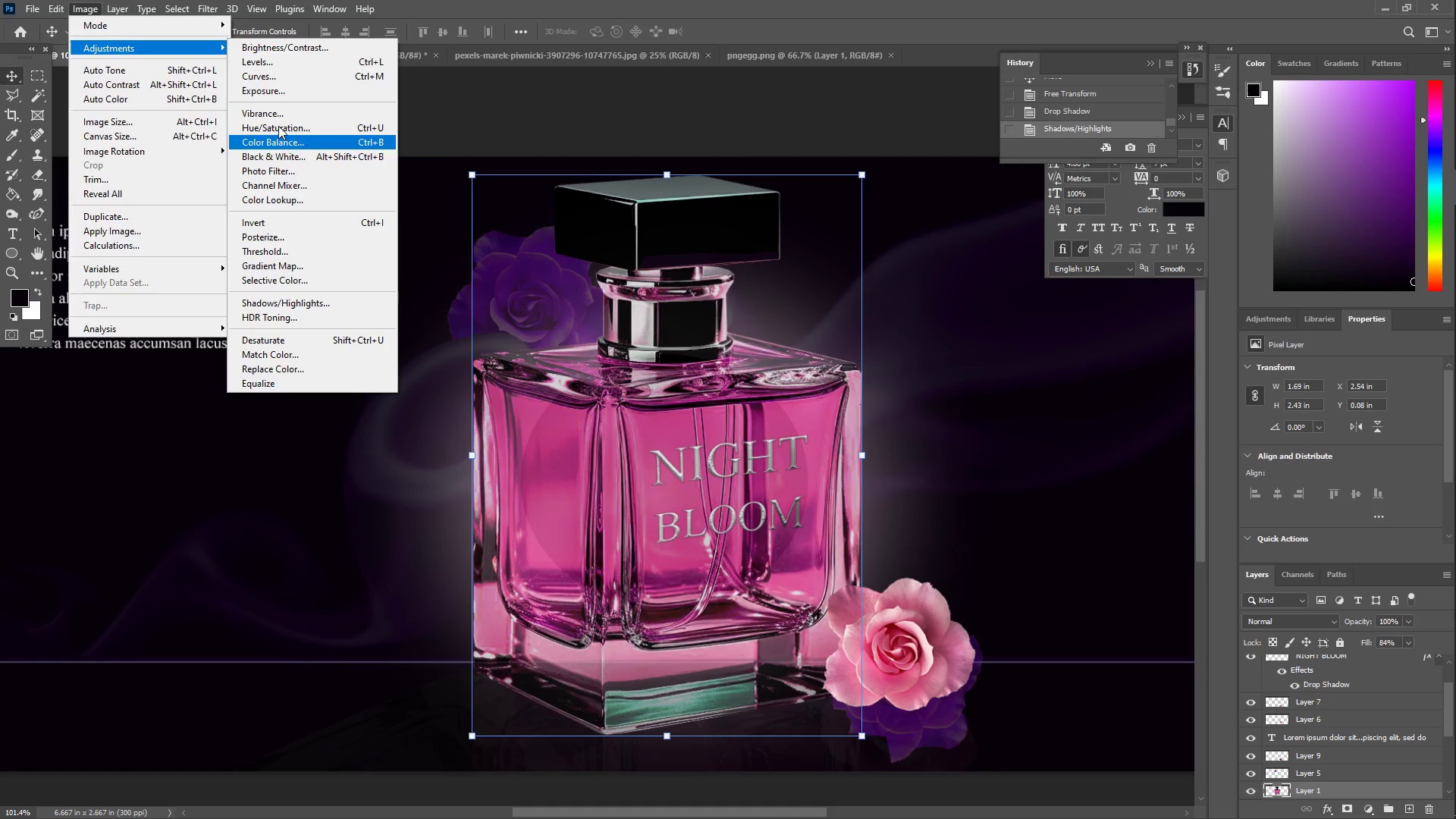 
left_click([265, 89])
 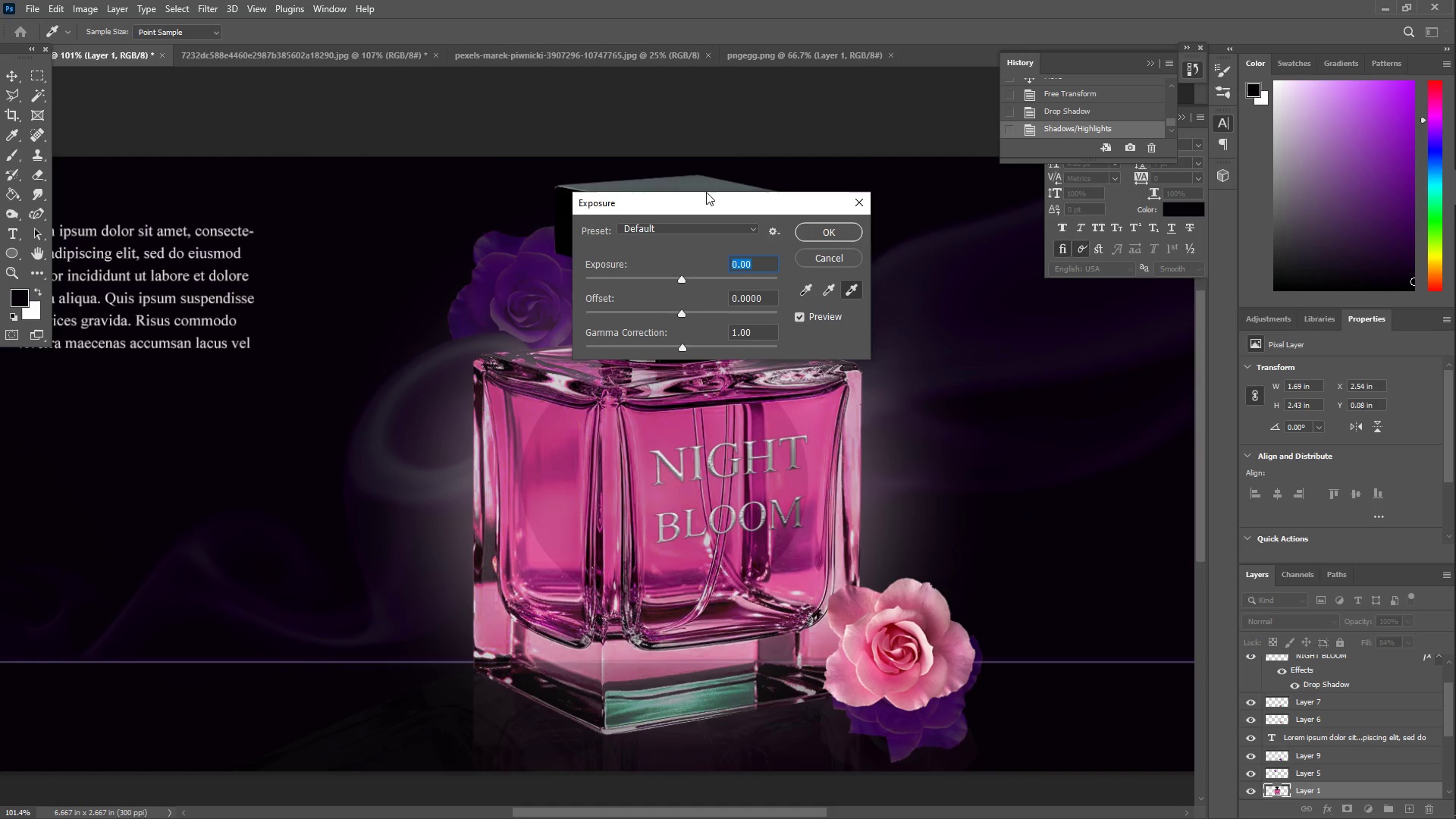 
left_click_drag(start_coordinate=[712, 199], to_coordinate=[1016, 259])
 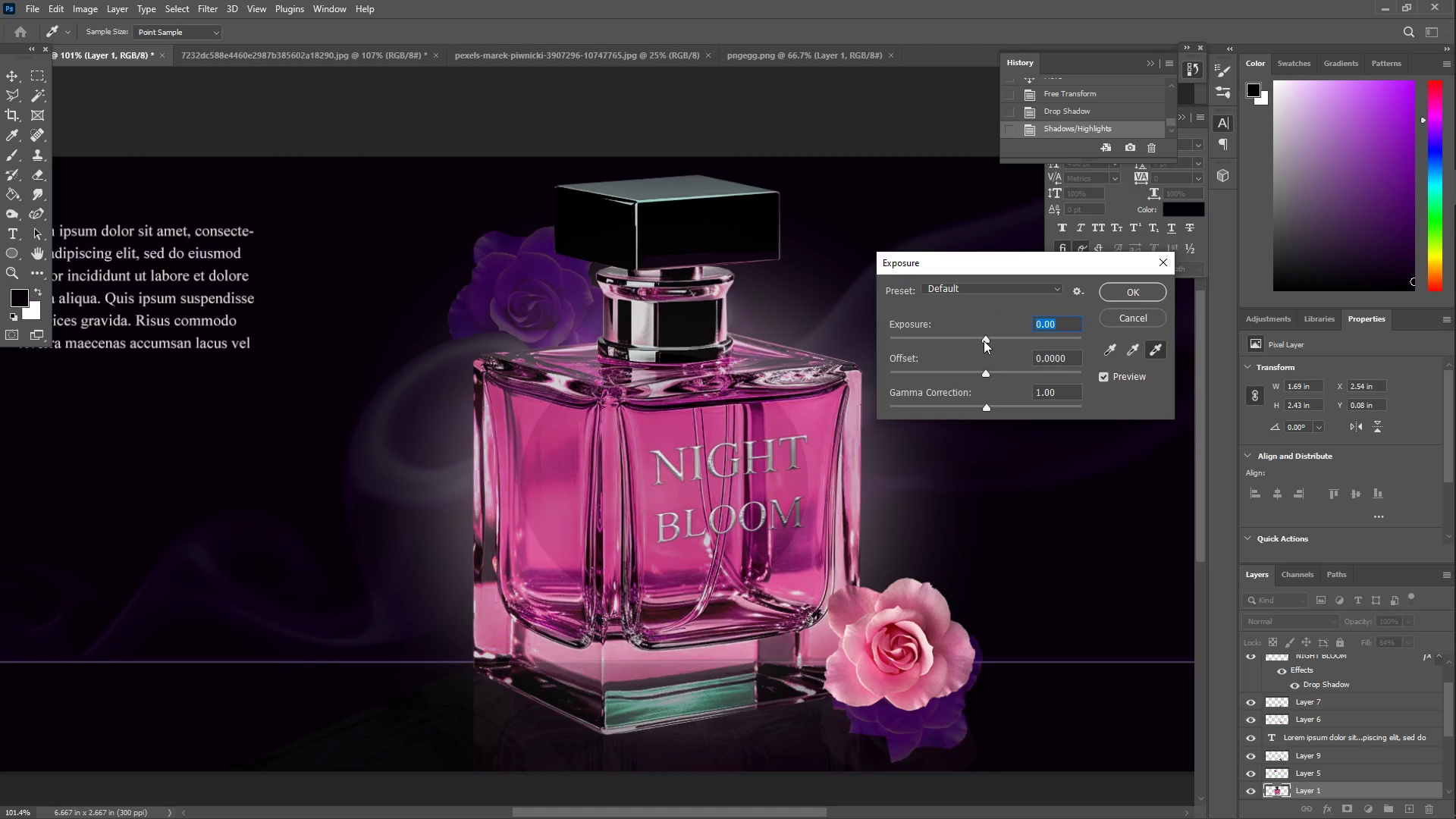 
left_click_drag(start_coordinate=[982, 339], to_coordinate=[984, 350])
 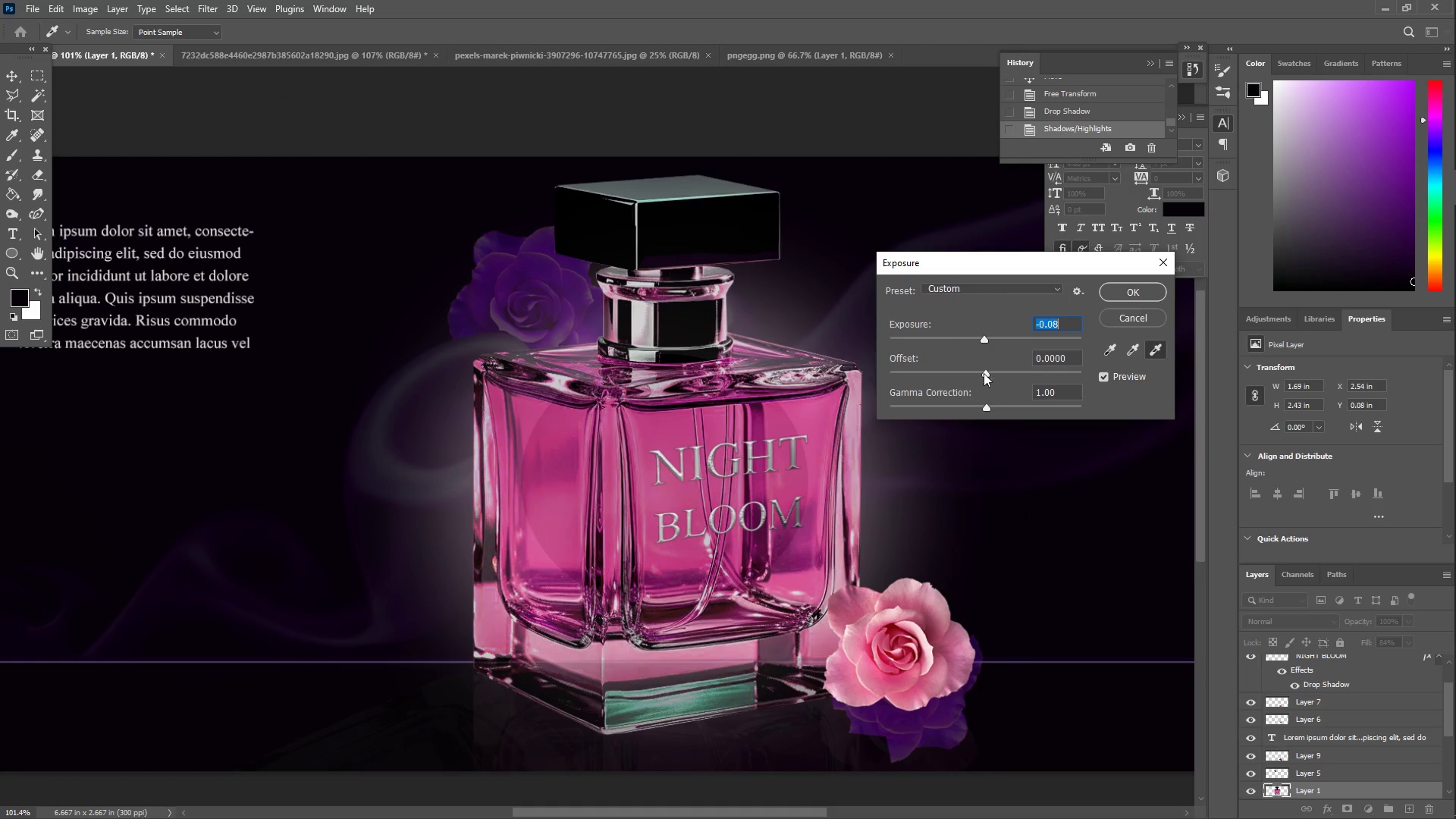 
left_click_drag(start_coordinate=[984, 374], to_coordinate=[982, 381])
 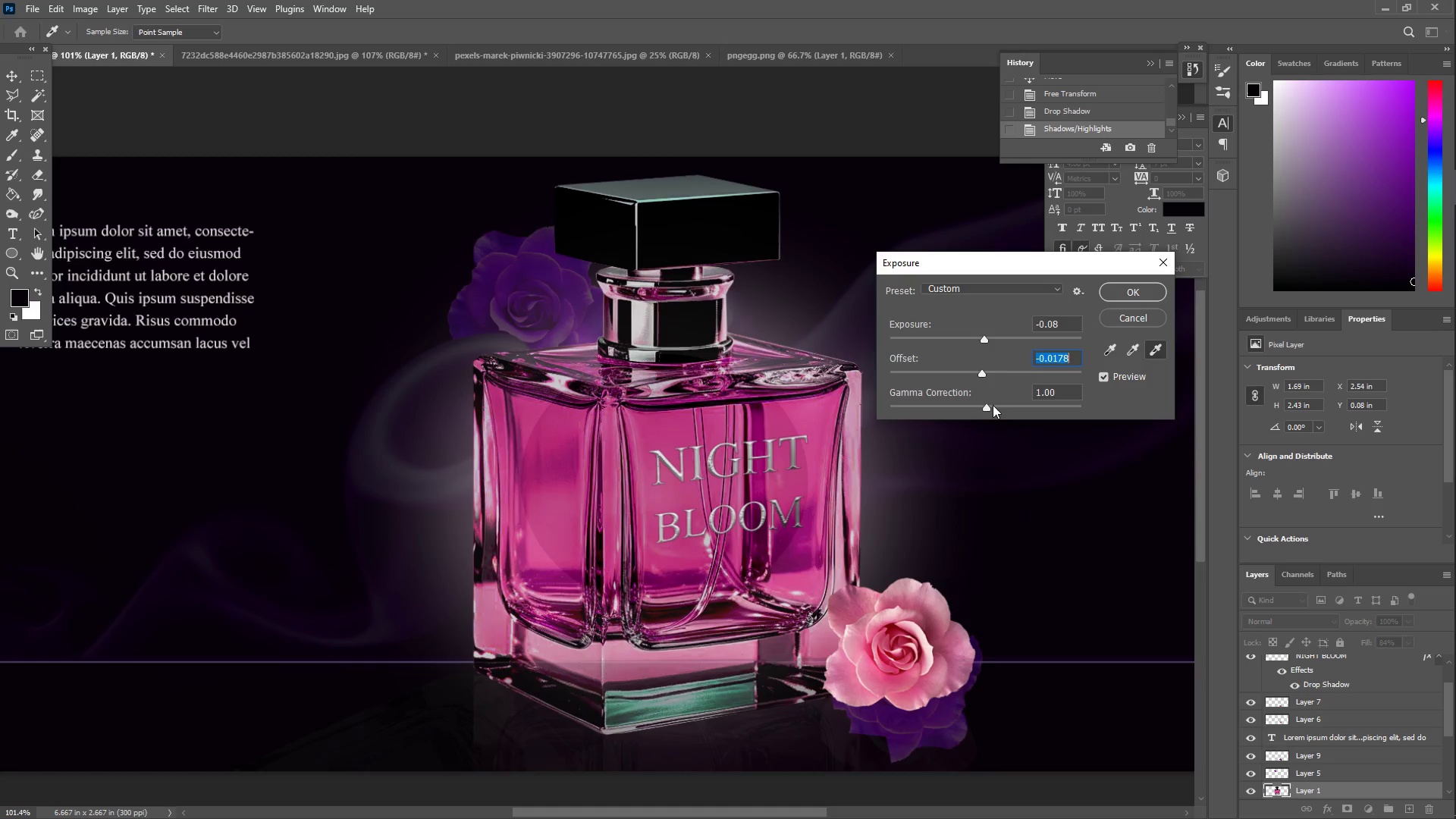 
left_click_drag(start_coordinate=[989, 408], to_coordinate=[1019, 409])
 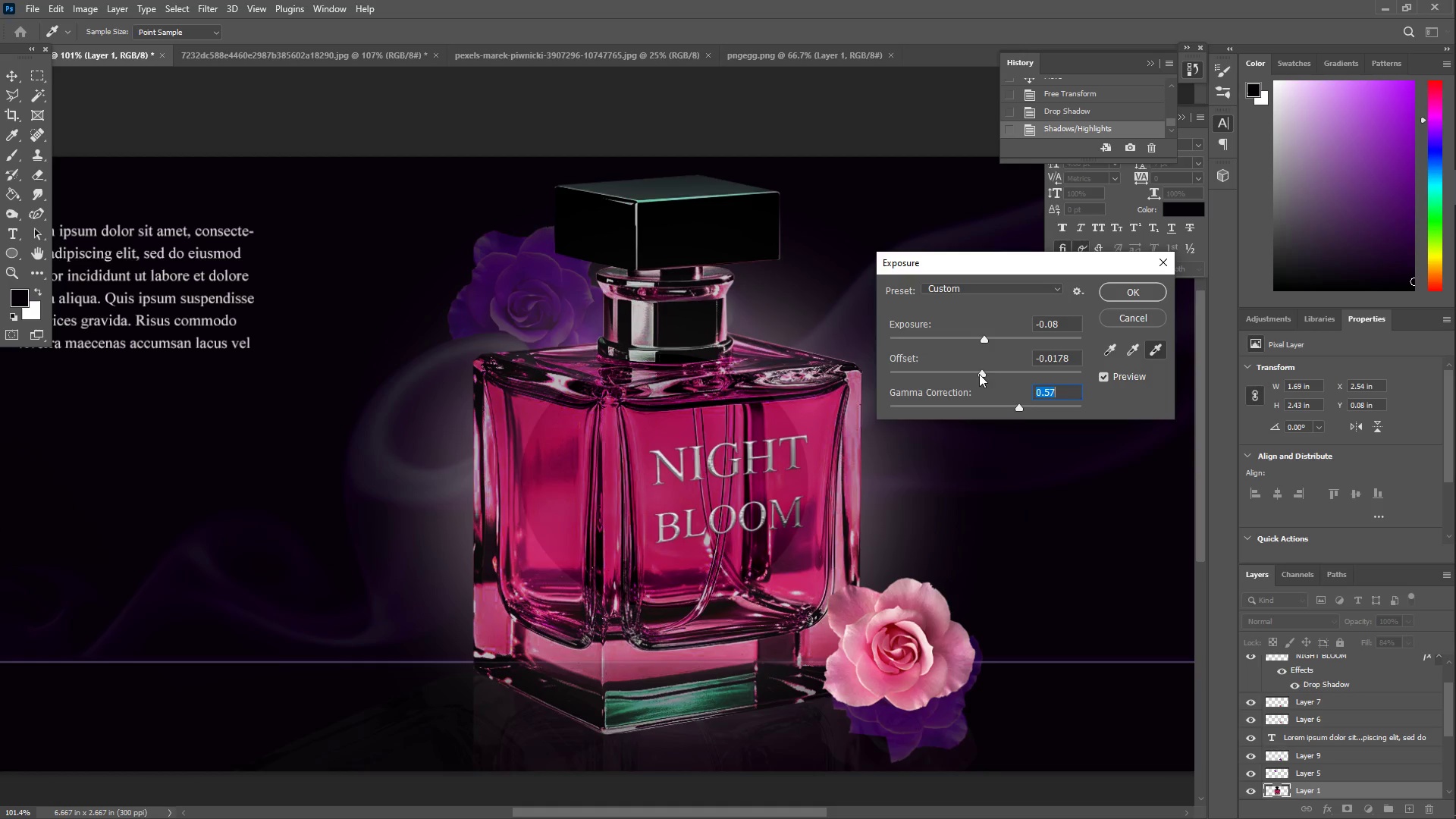 
left_click_drag(start_coordinate=[980, 373], to_coordinate=[978, 378])
 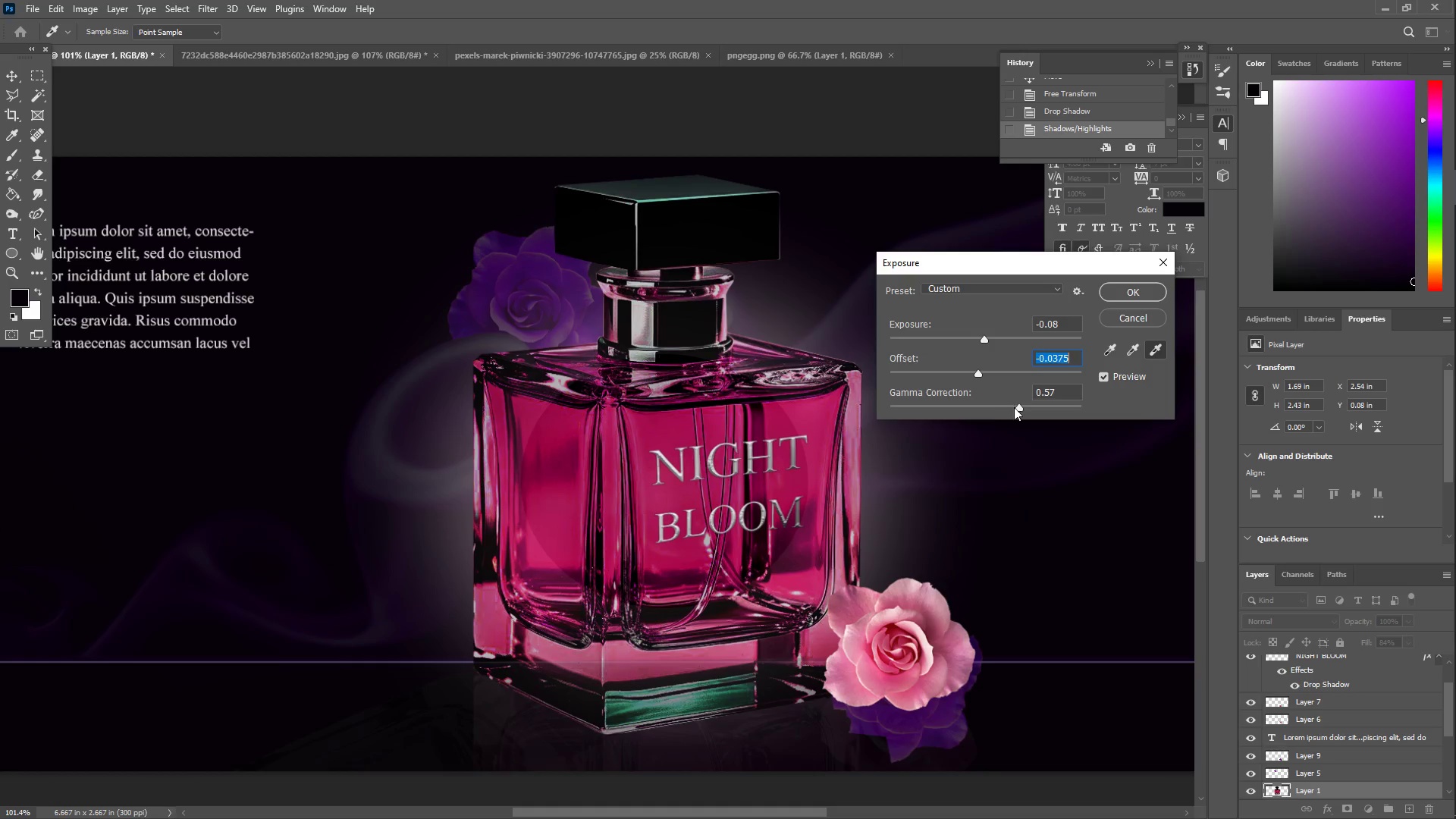 
left_click_drag(start_coordinate=[1015, 407], to_coordinate=[984, 401])
 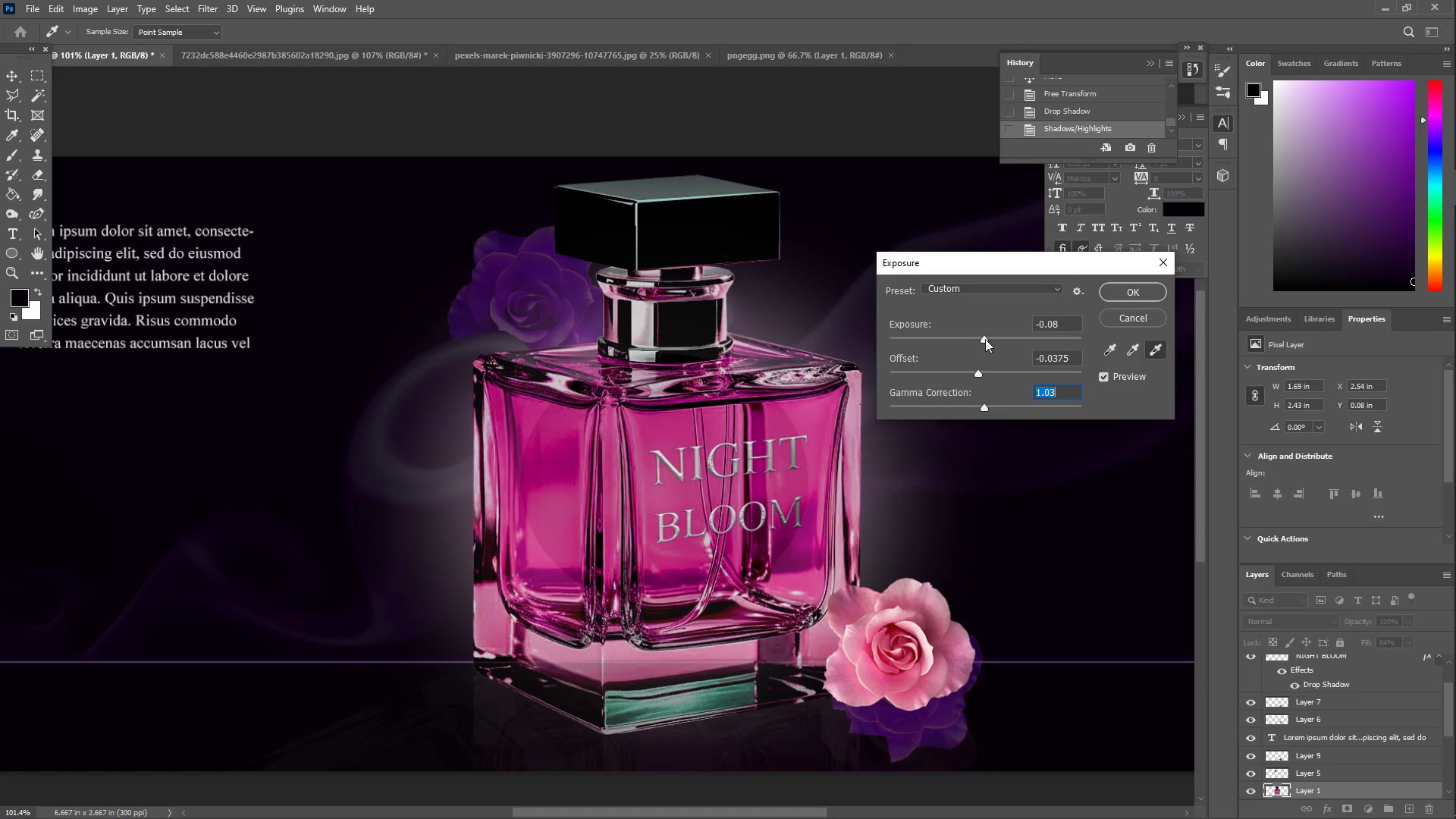 
left_click_drag(start_coordinate=[983, 337], to_coordinate=[981, 359])
 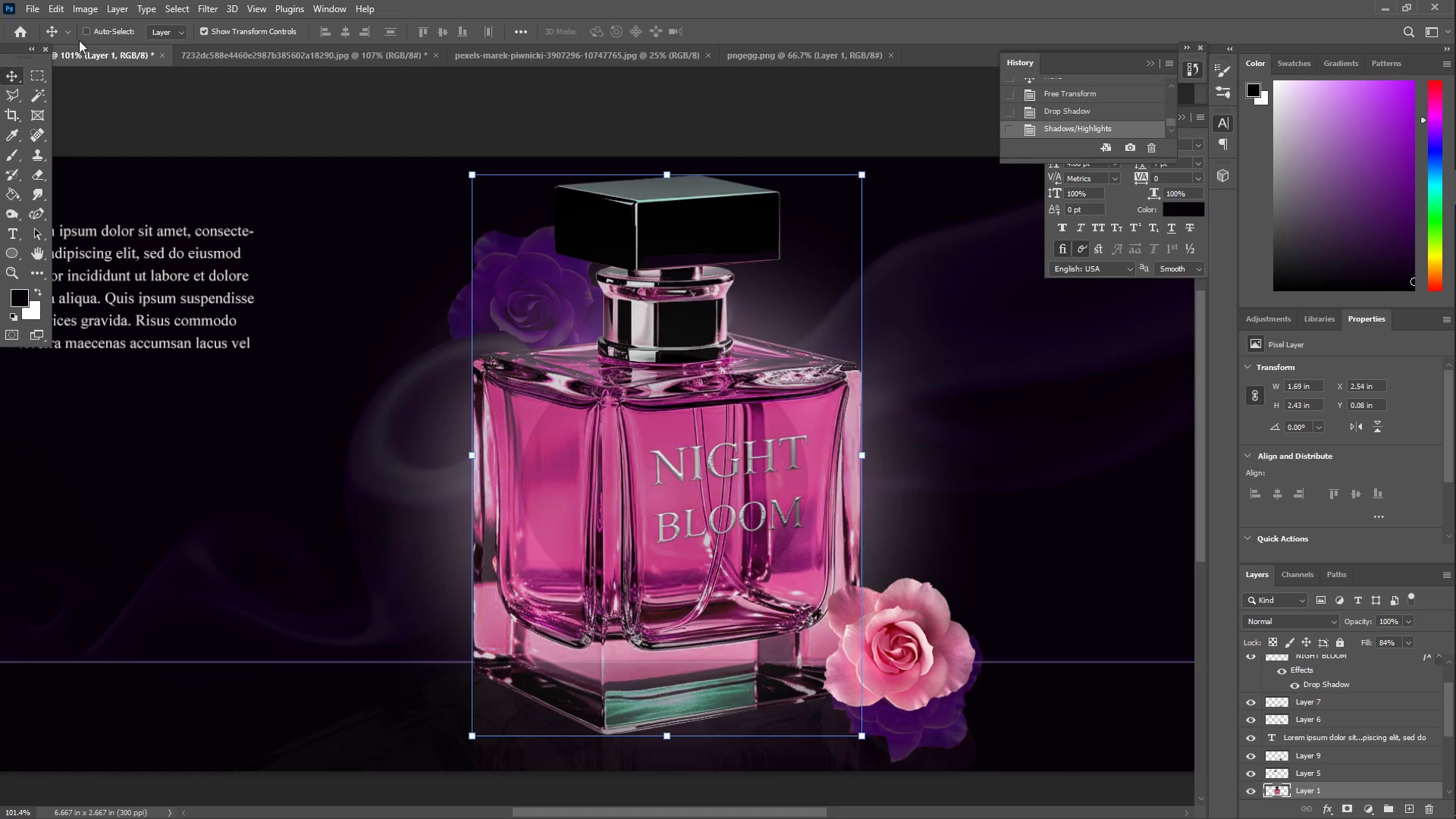 
double_click([118, 38])
 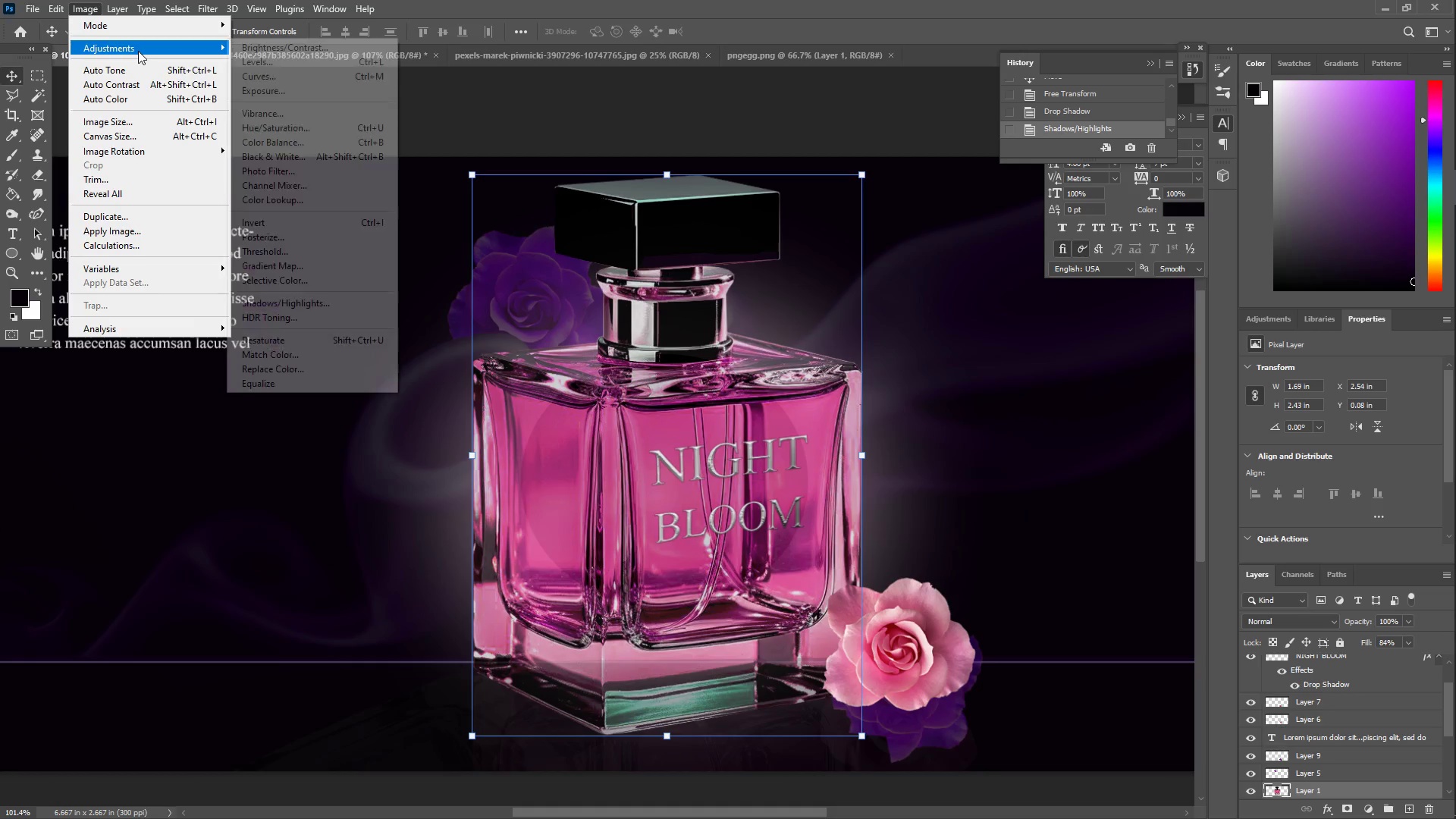 
triple_click([138, 51])
 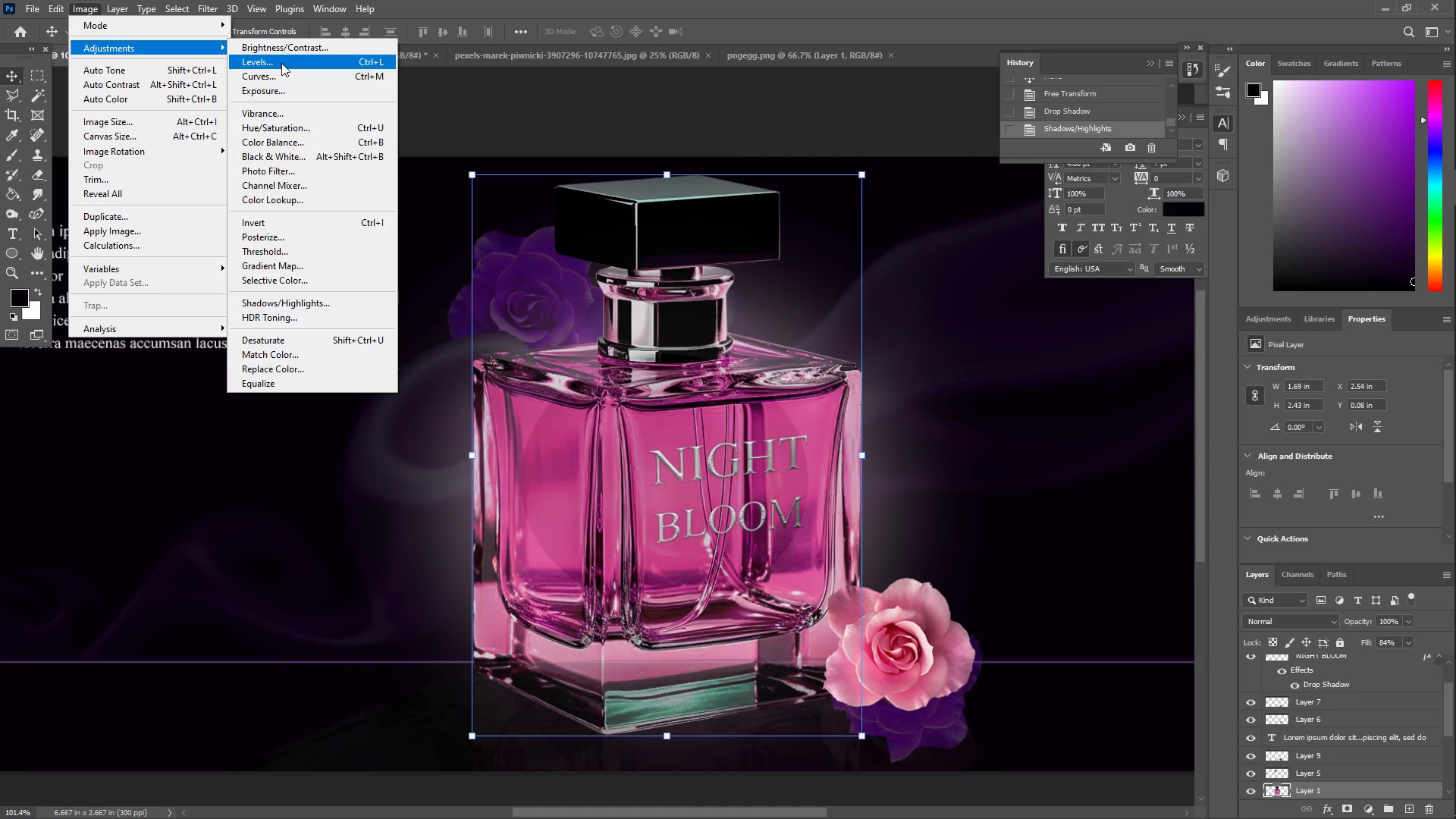 
left_click([284, 43])
 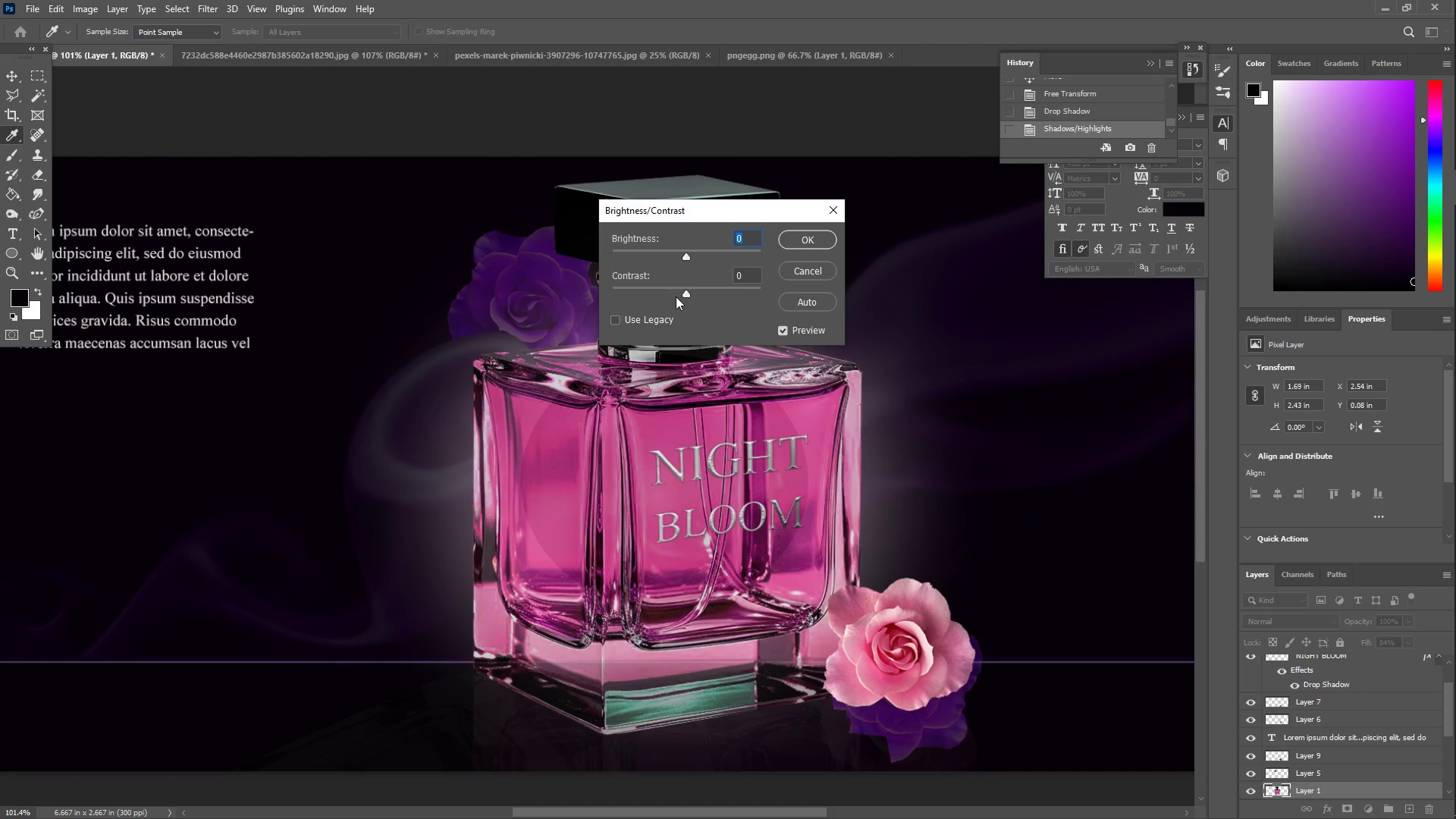 
left_click_drag(start_coordinate=[686, 292], to_coordinate=[777, 295])
 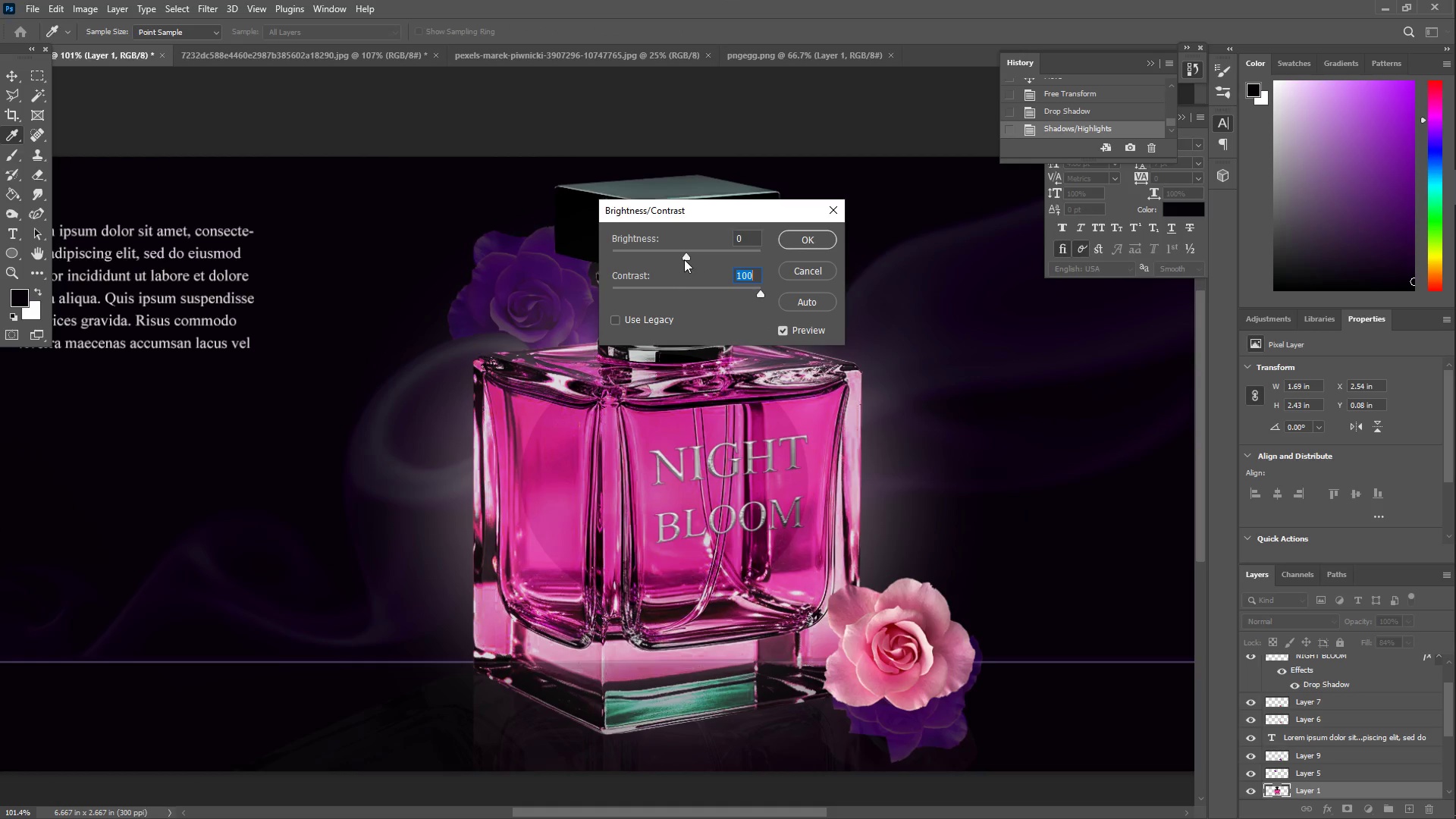 
left_click_drag(start_coordinate=[684, 259], to_coordinate=[677, 258])
 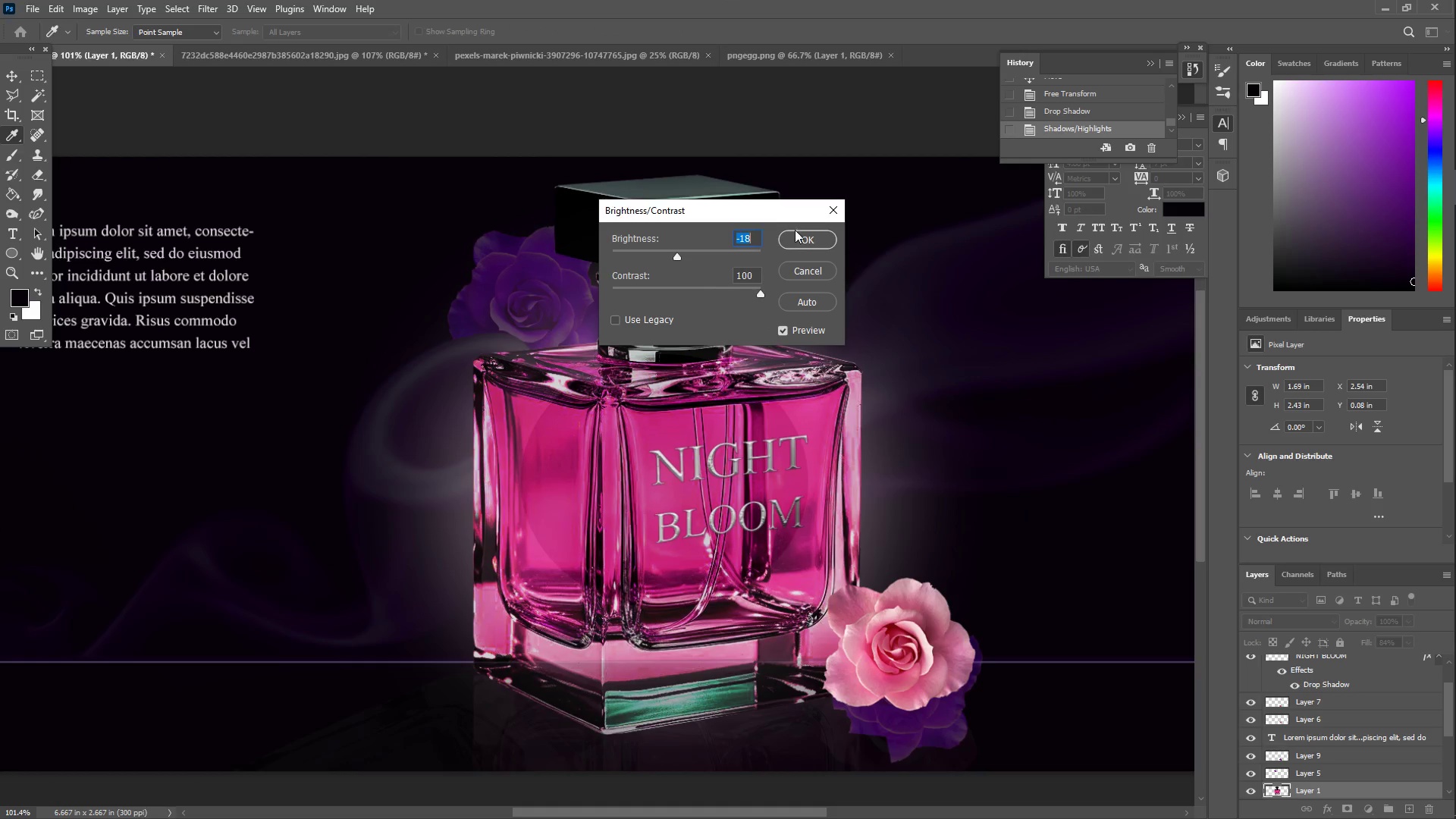 
left_click([803, 237])
 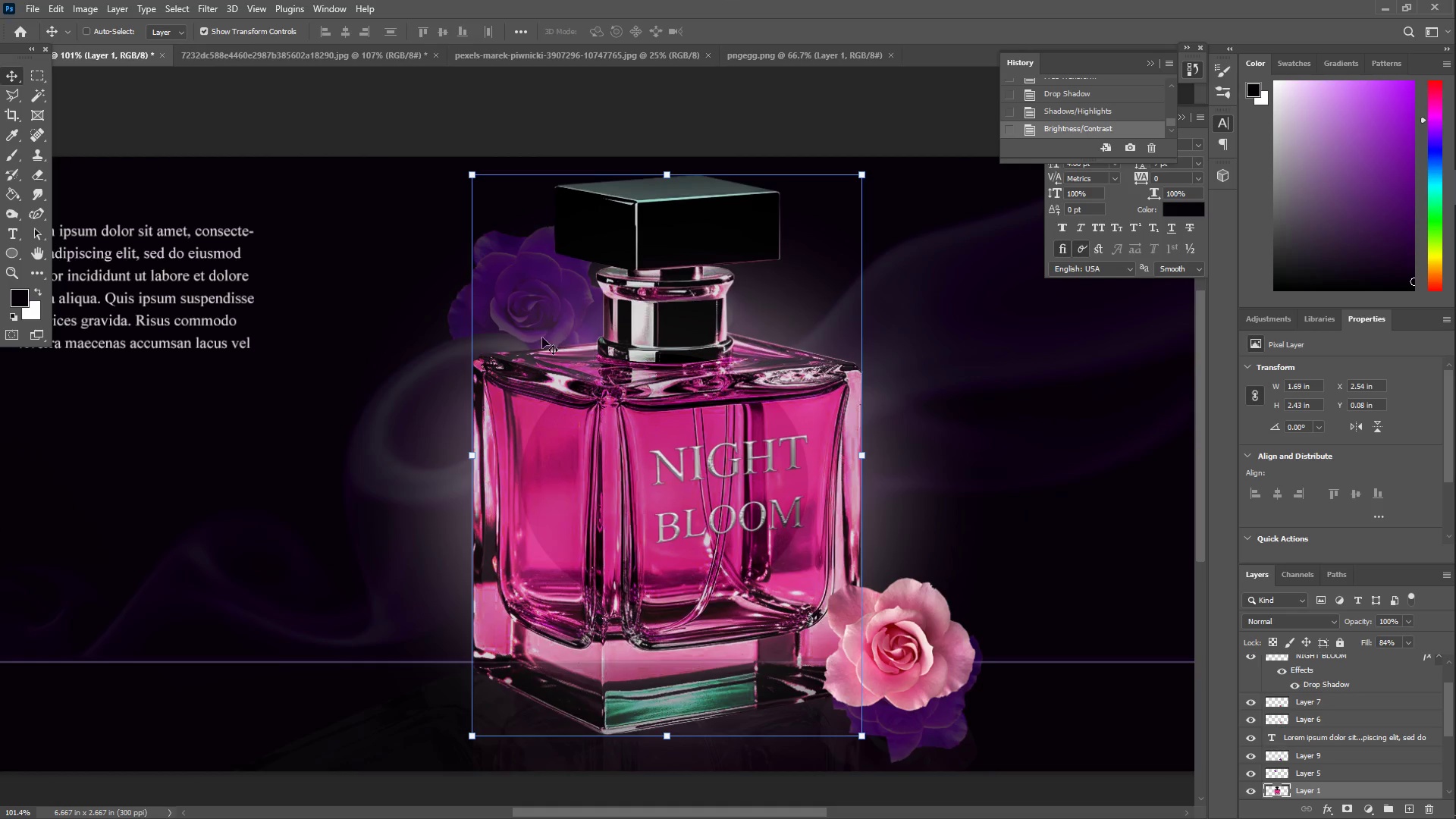 
left_click([419, 340])
 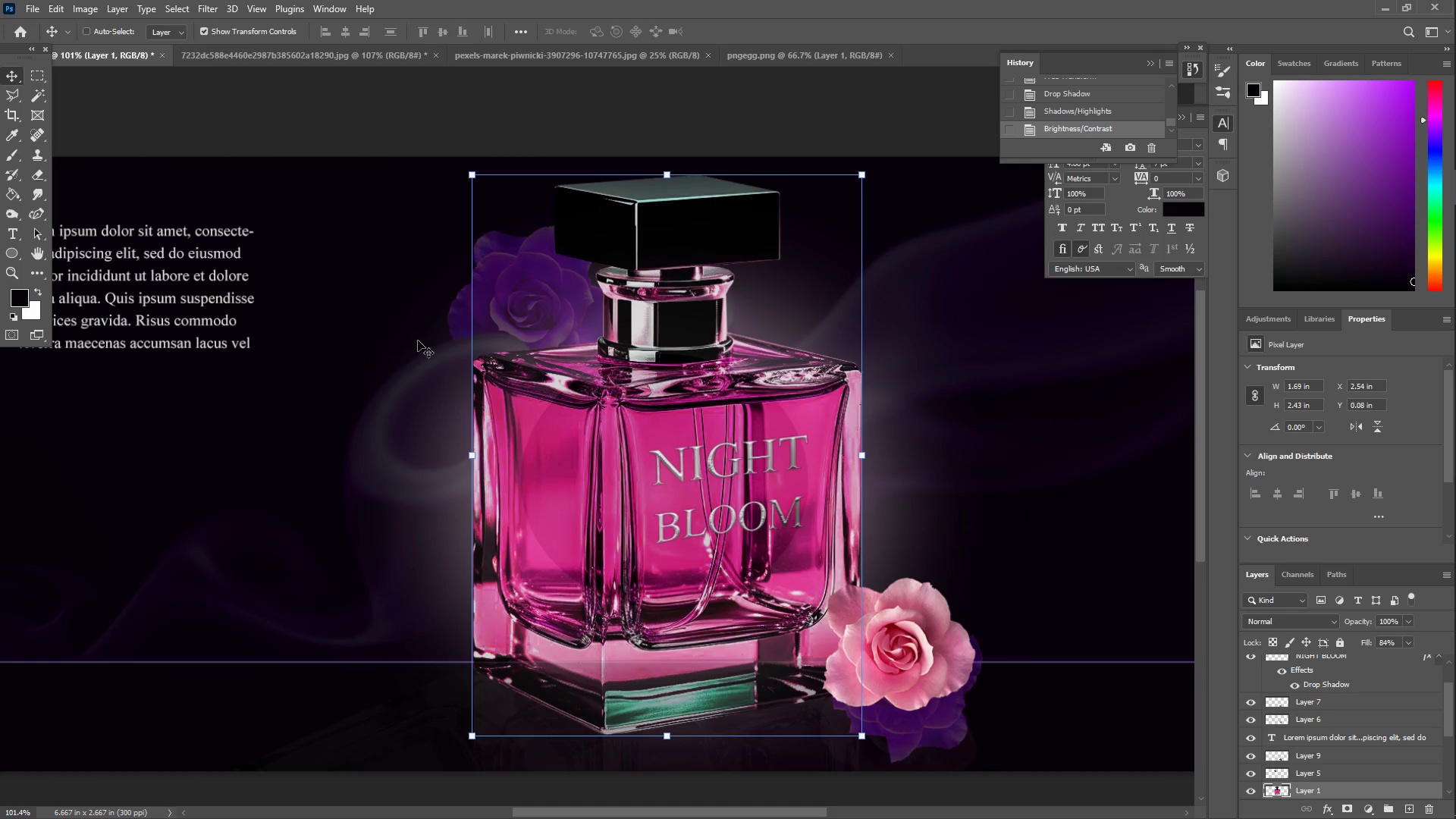 
key(Z)
 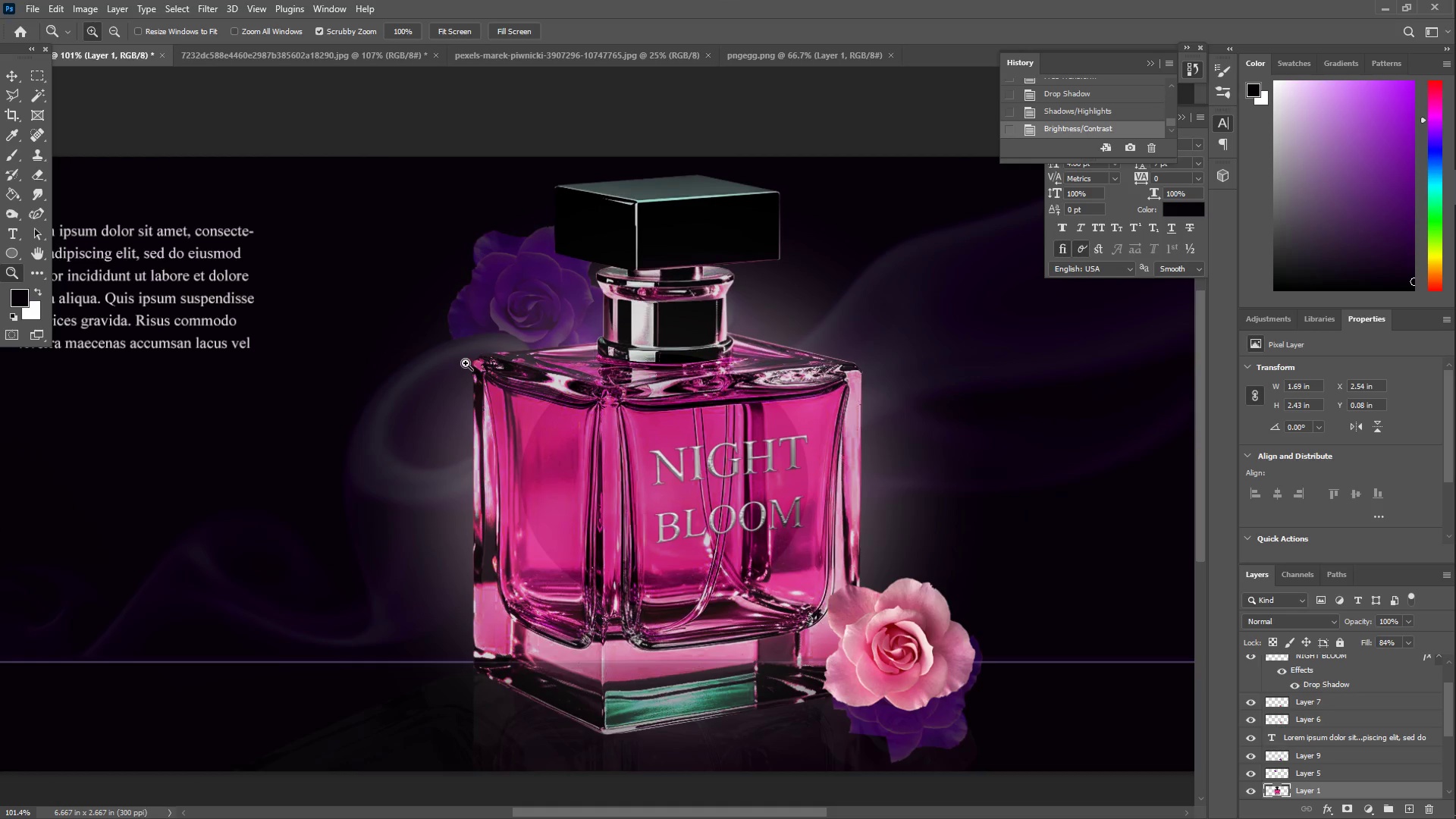 
left_click_drag(start_coordinate=[457, 362], to_coordinate=[416, 366])
 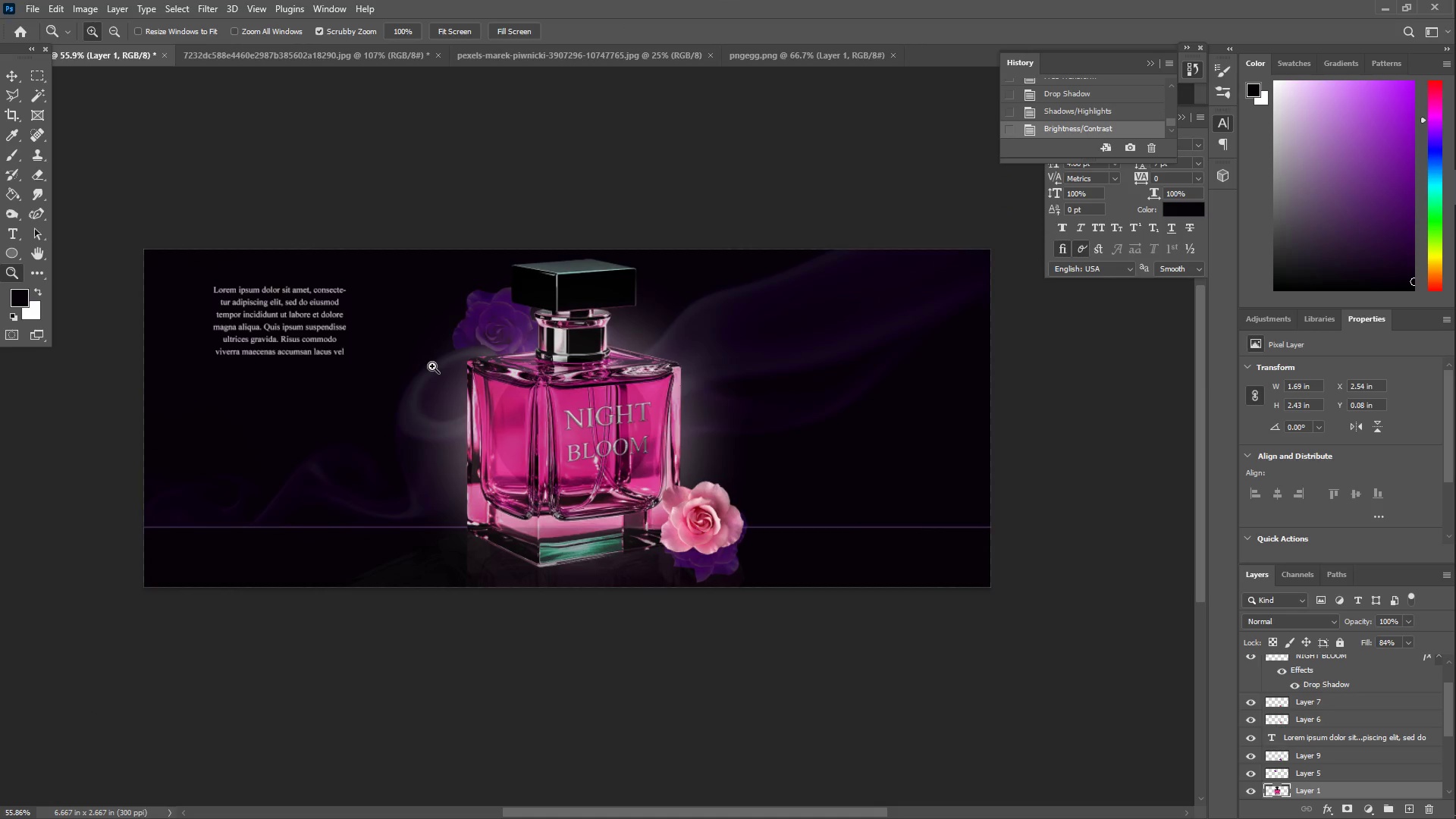 
wait(5.91)
 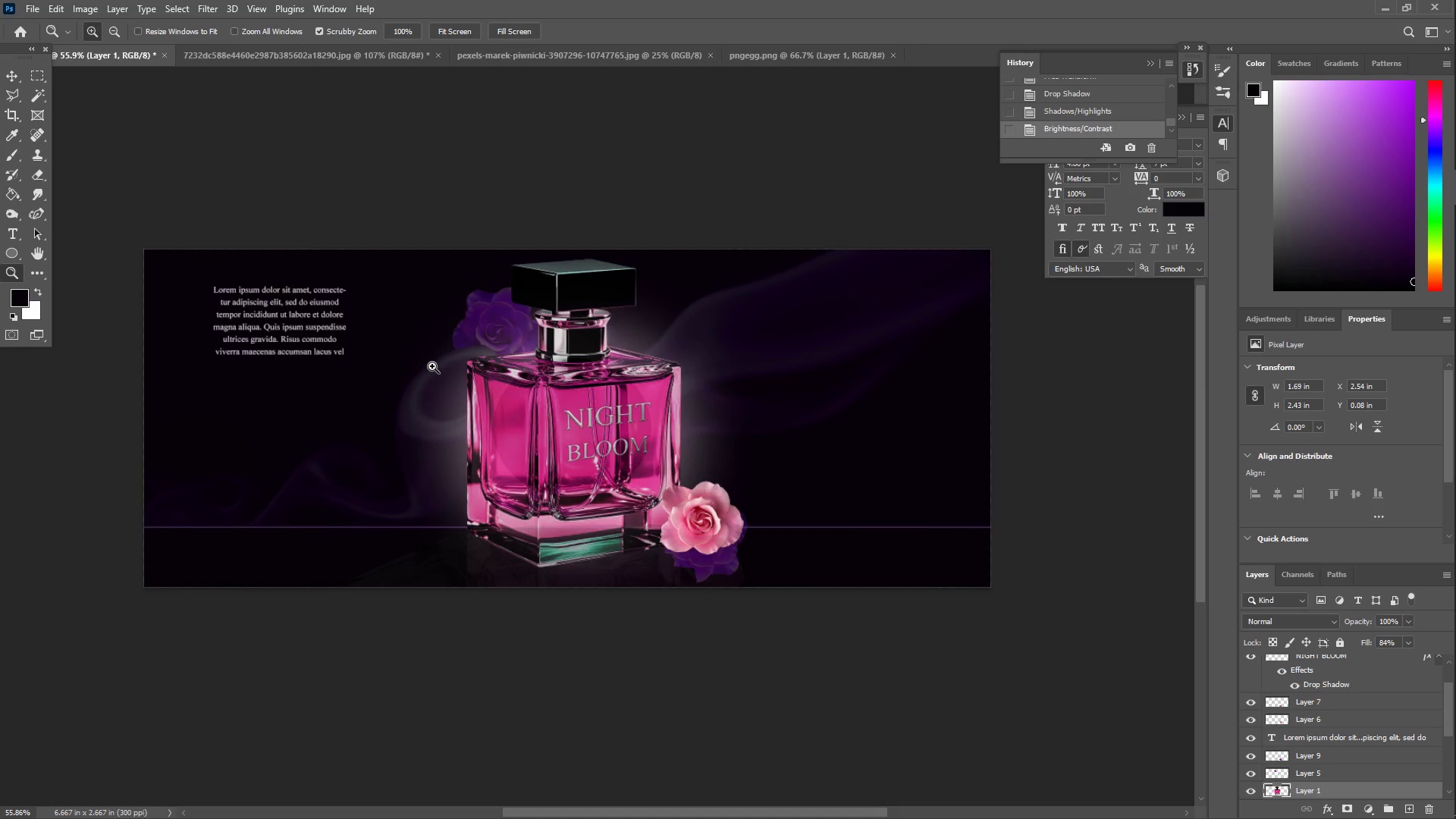 
left_click_drag(start_coordinate=[546, 550], to_coordinate=[626, 554])
 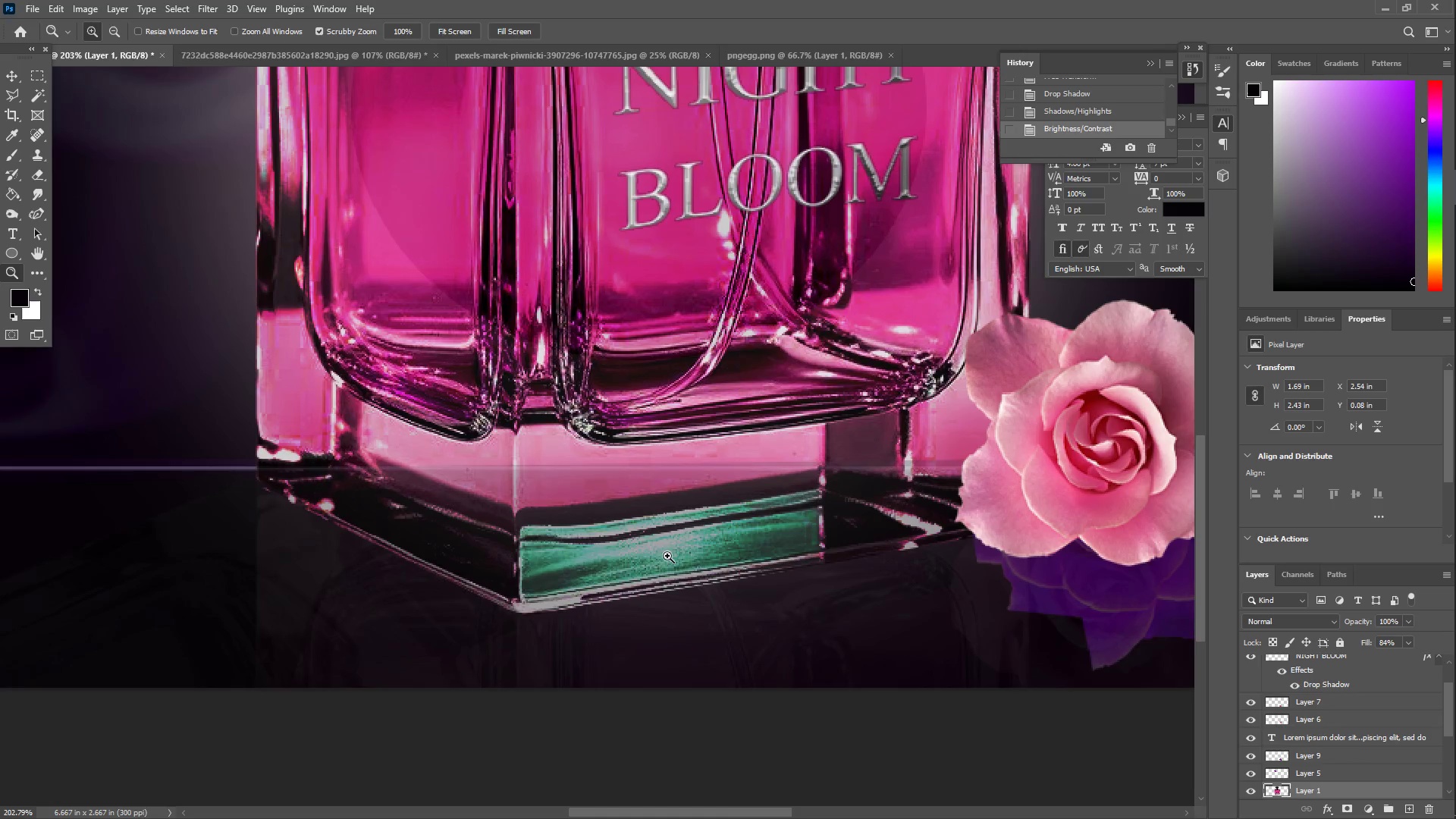 
scroll: coordinate [658, 542], scroll_direction: down, amount: 2.0
 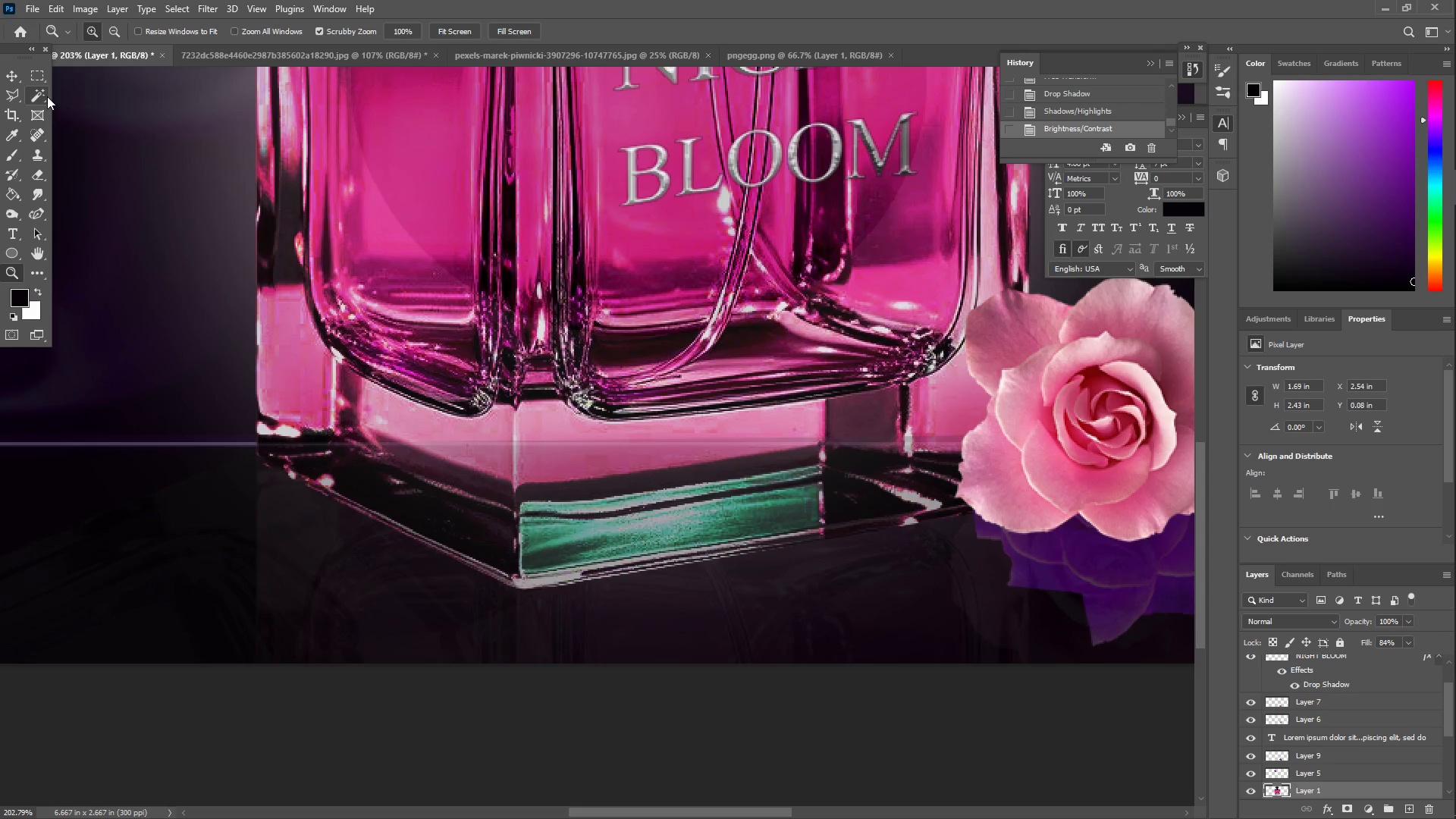 
right_click([328, 314])
 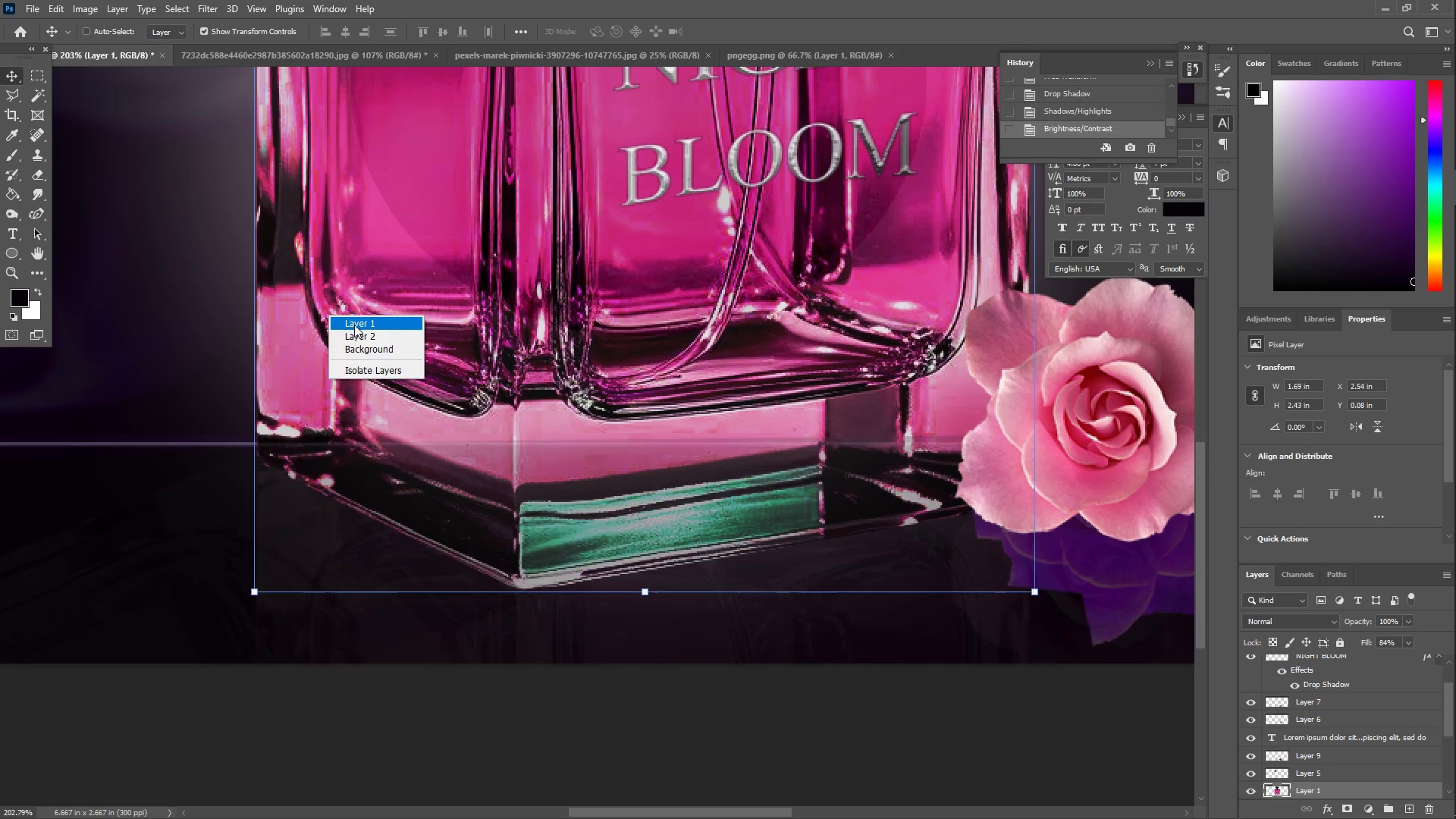 
left_click([354, 325])
 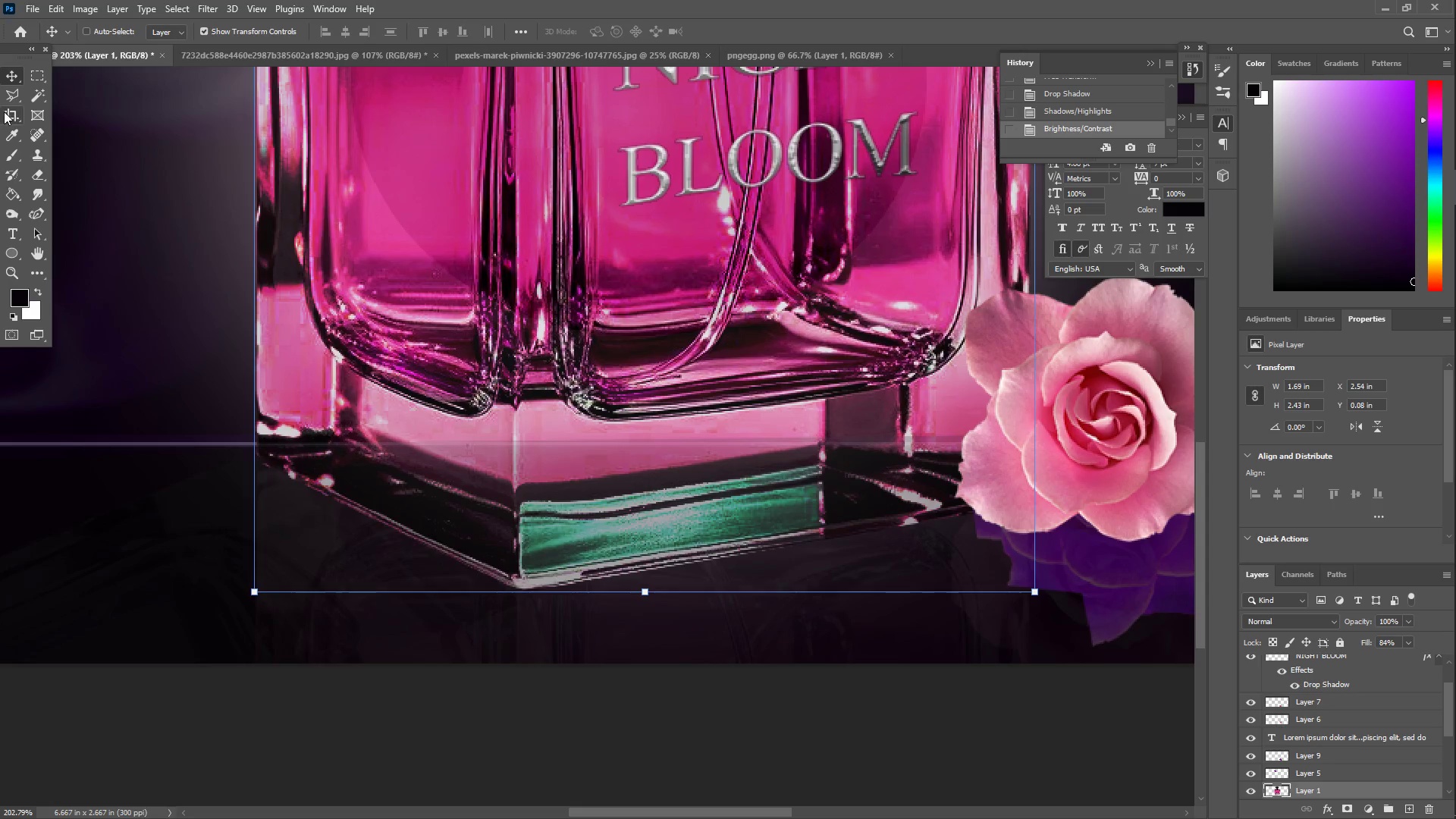 
left_click([8, 98])
 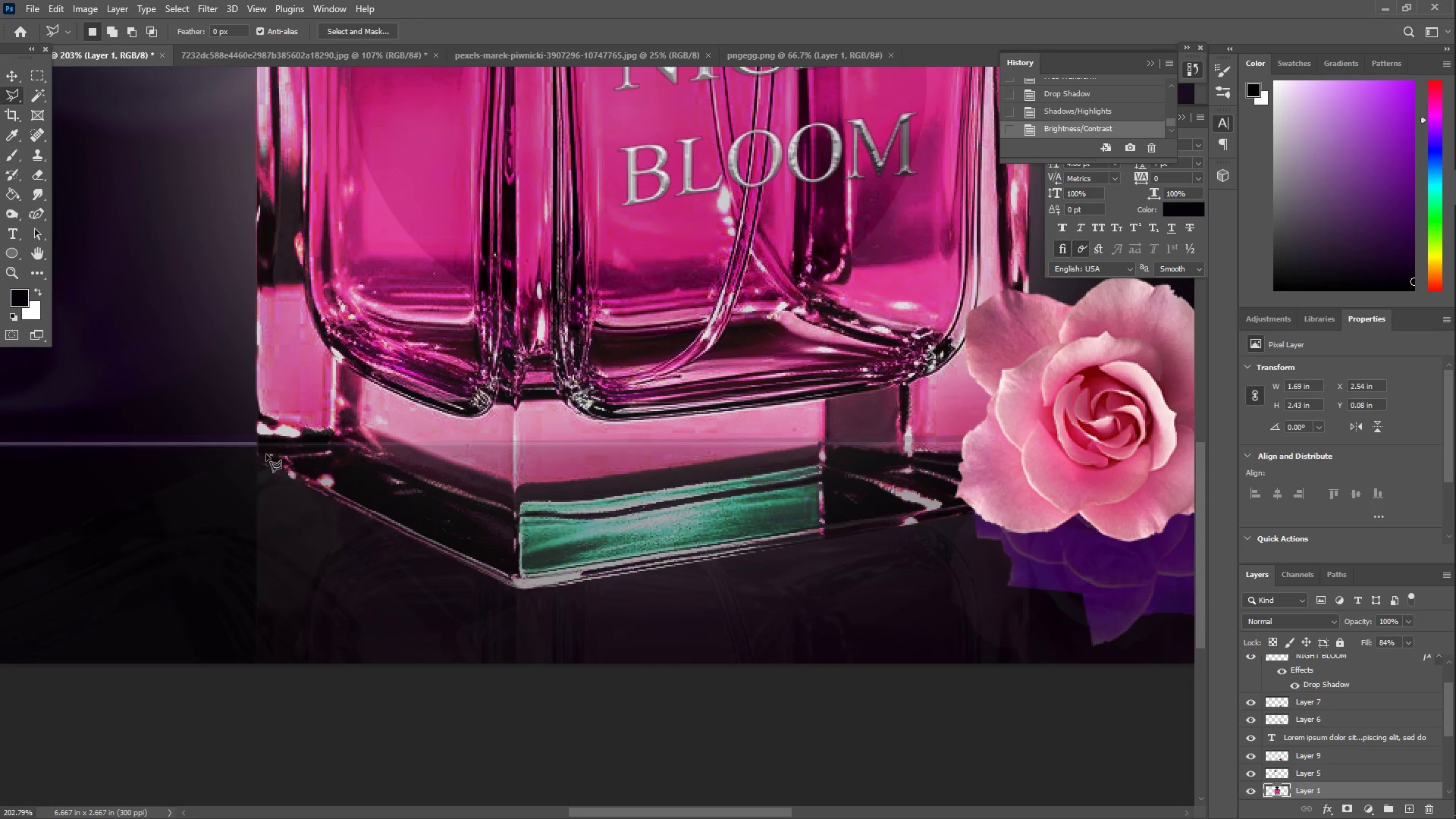 
left_click([253, 450])
 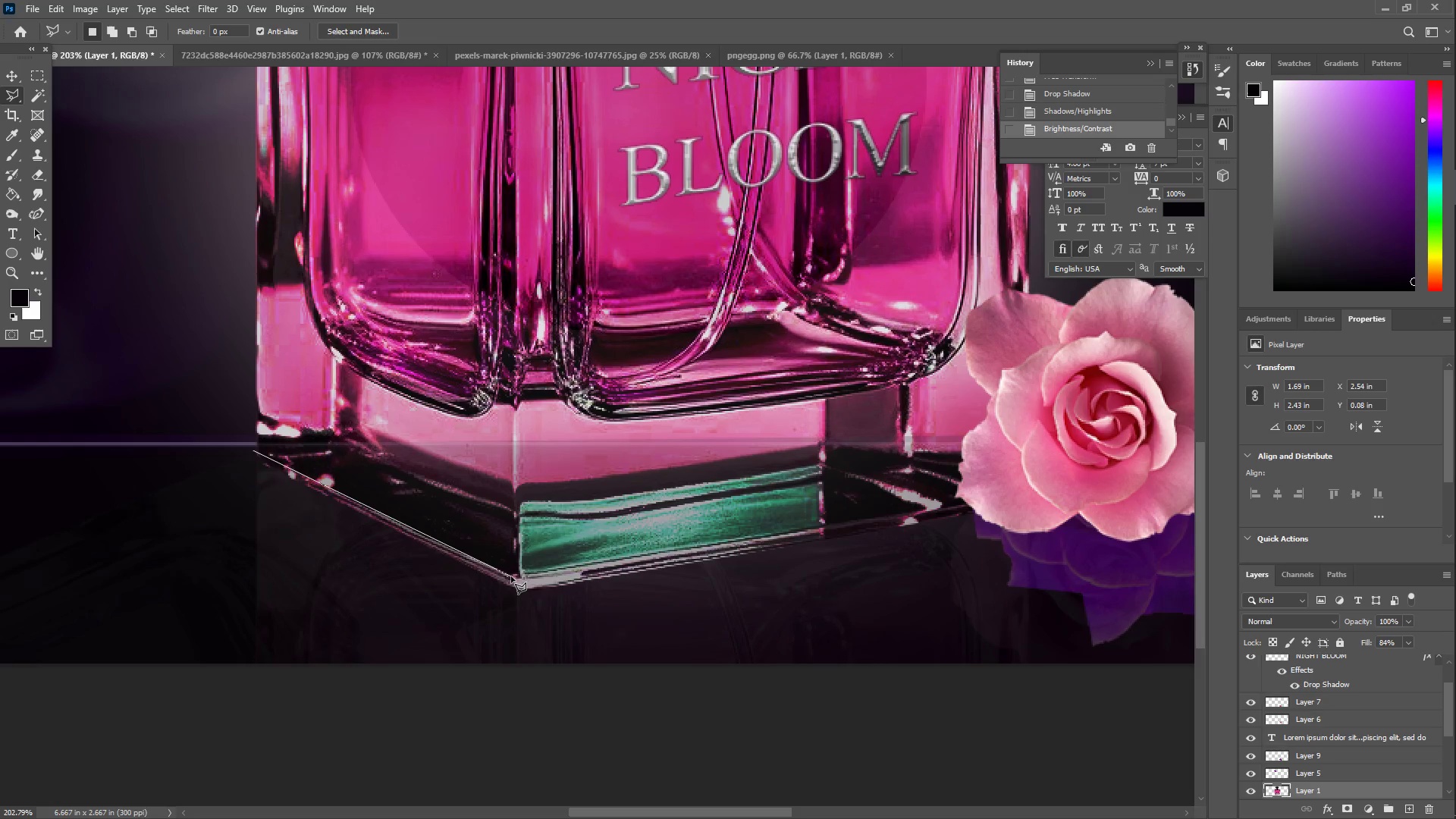 
left_click([513, 576])
 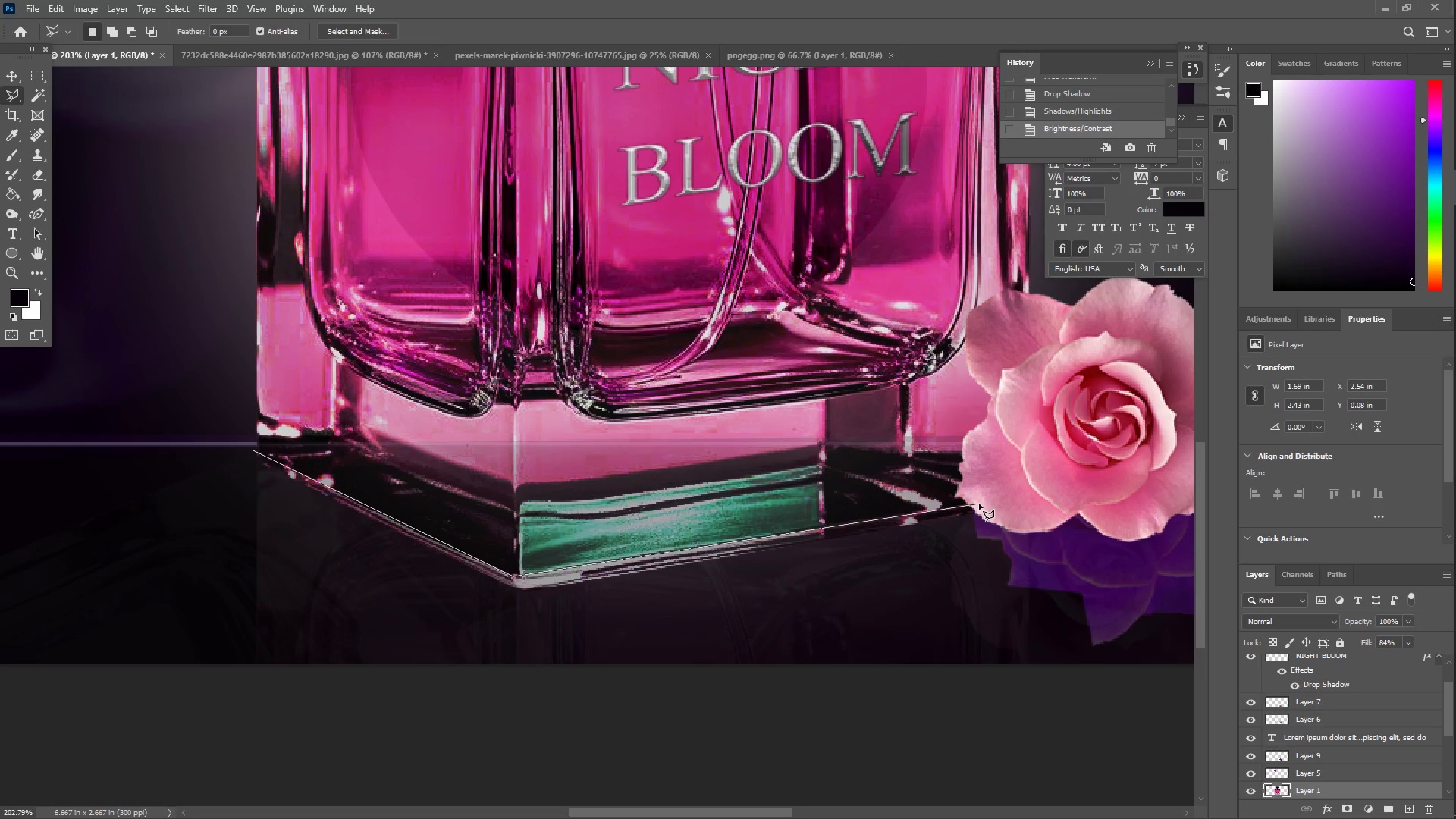 
left_click([980, 504])
 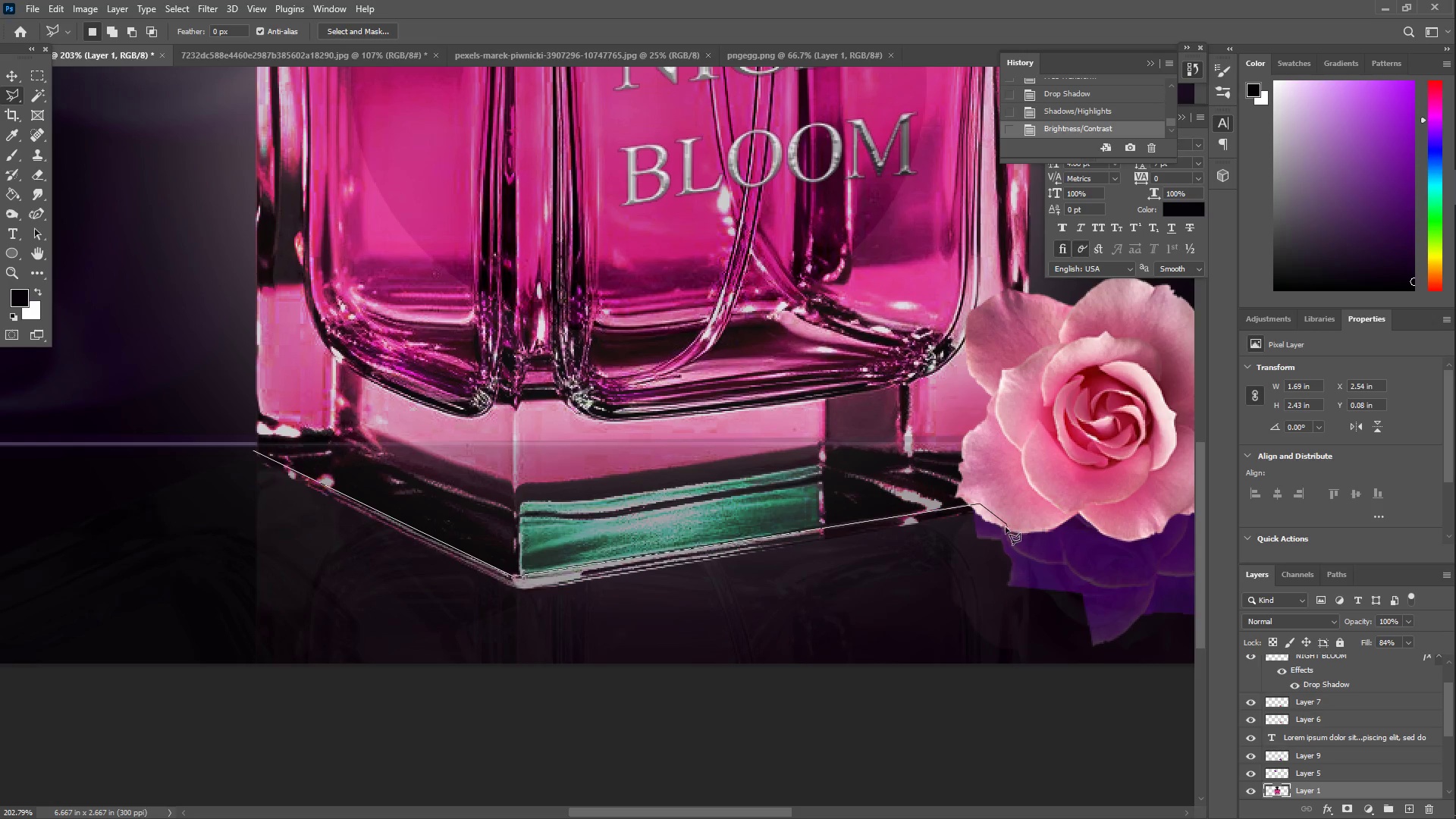 
left_click_drag(start_coordinate=[789, 623], to_coordinate=[782, 625])
 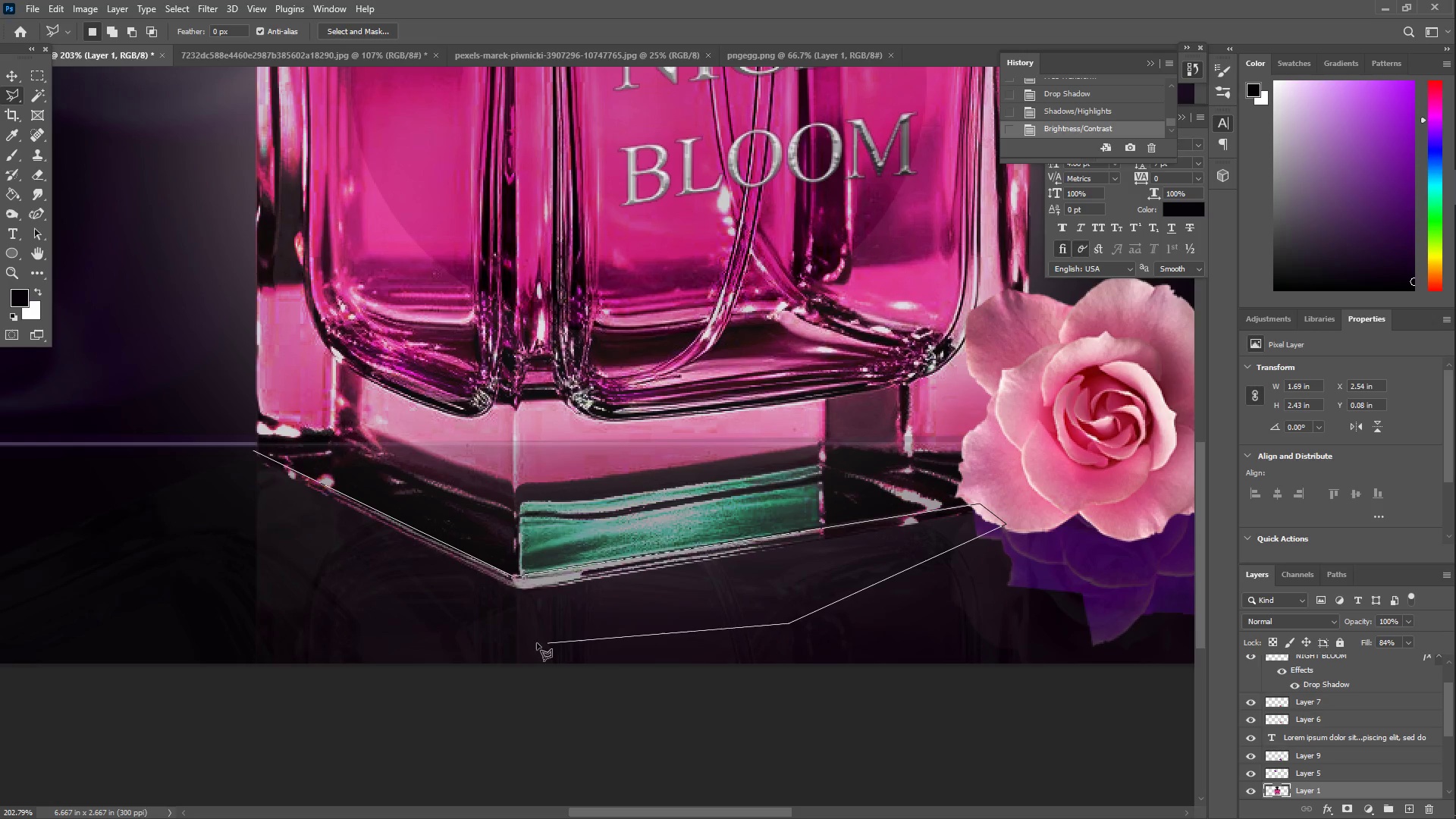 
left_click_drag(start_coordinate=[537, 643], to_coordinate=[532, 643])
 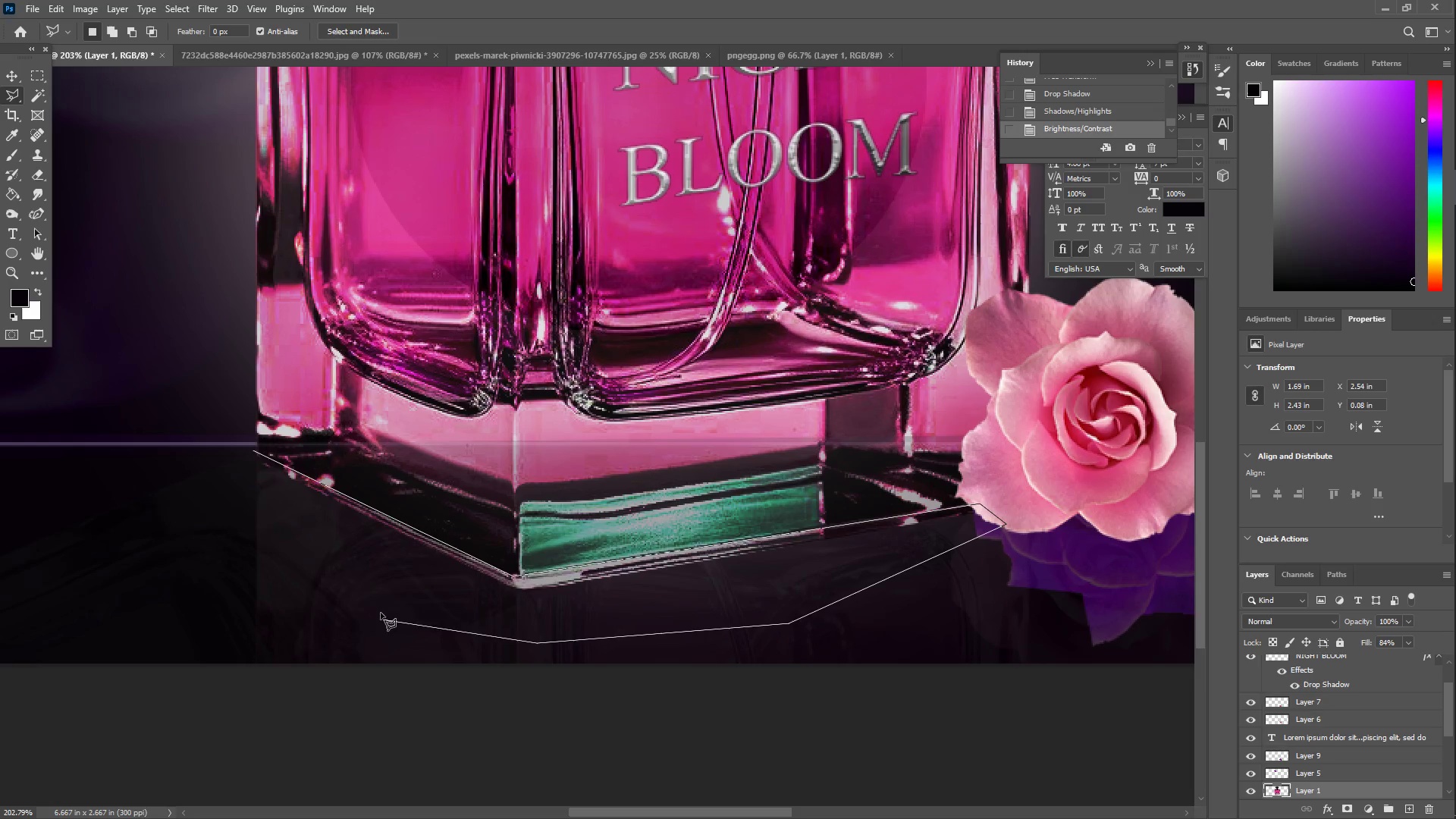 
left_click_drag(start_coordinate=[351, 572], to_coordinate=[344, 570])
 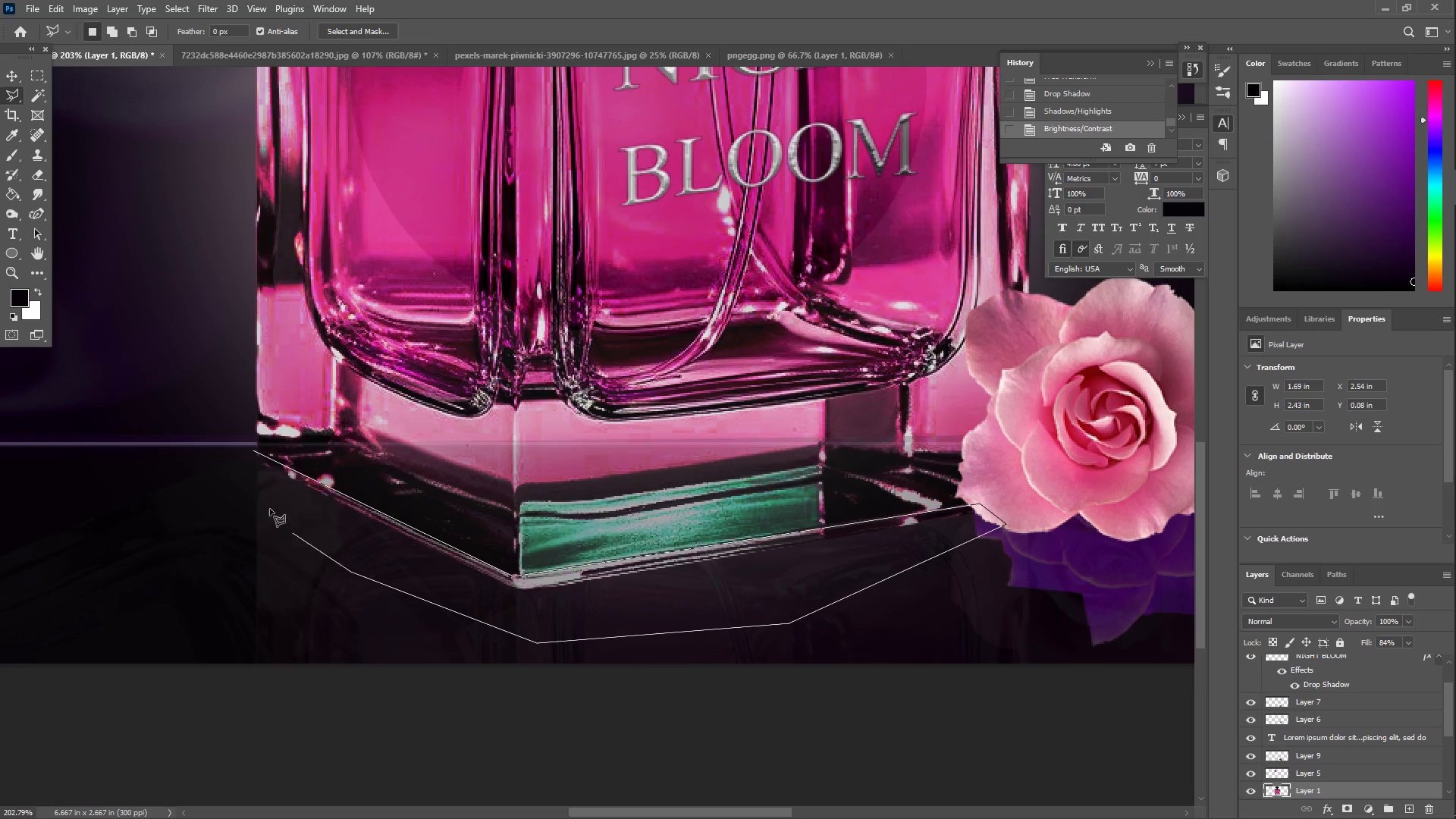 
triple_click([253, 491])
 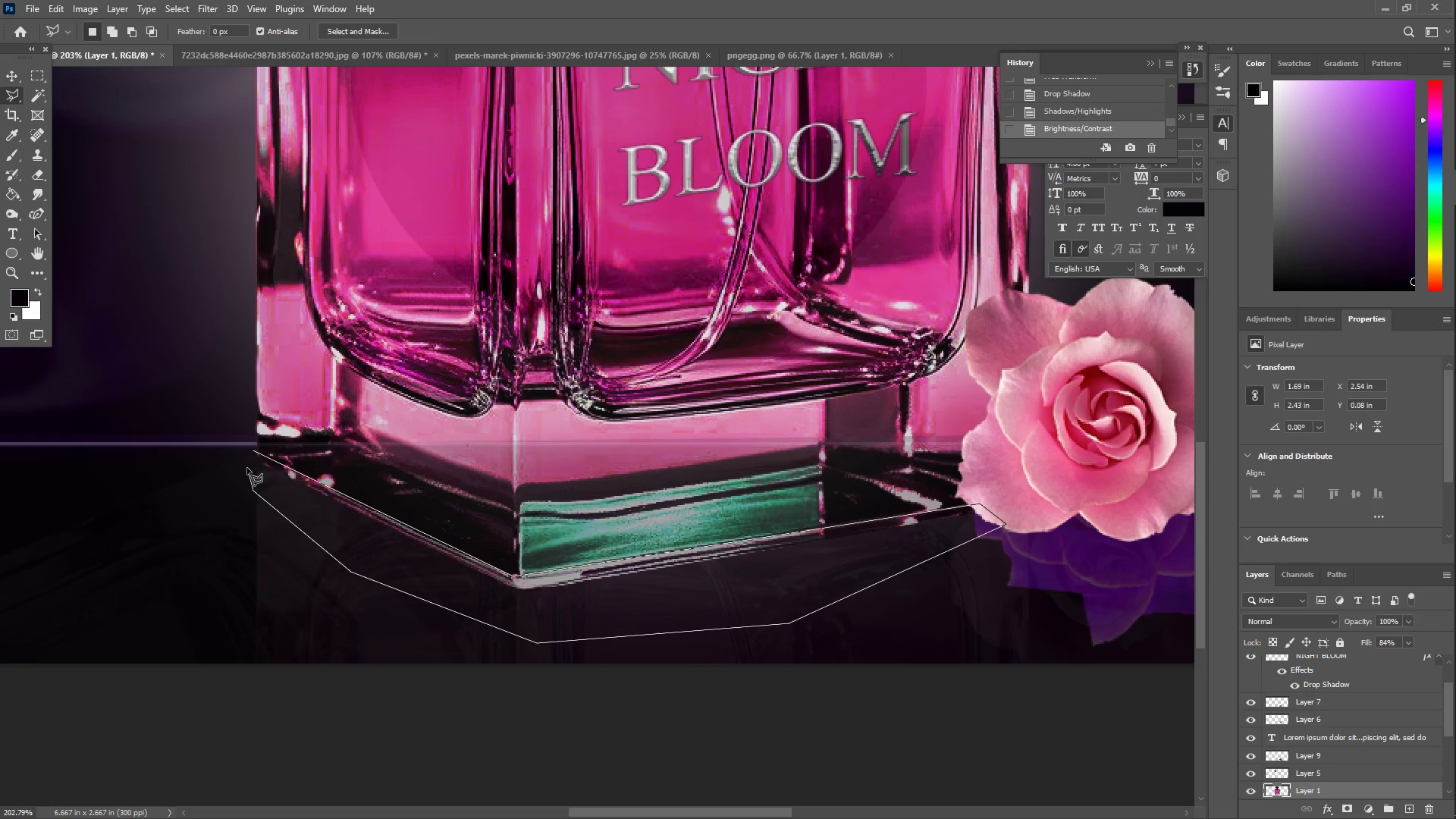 
triple_click([246, 463])
 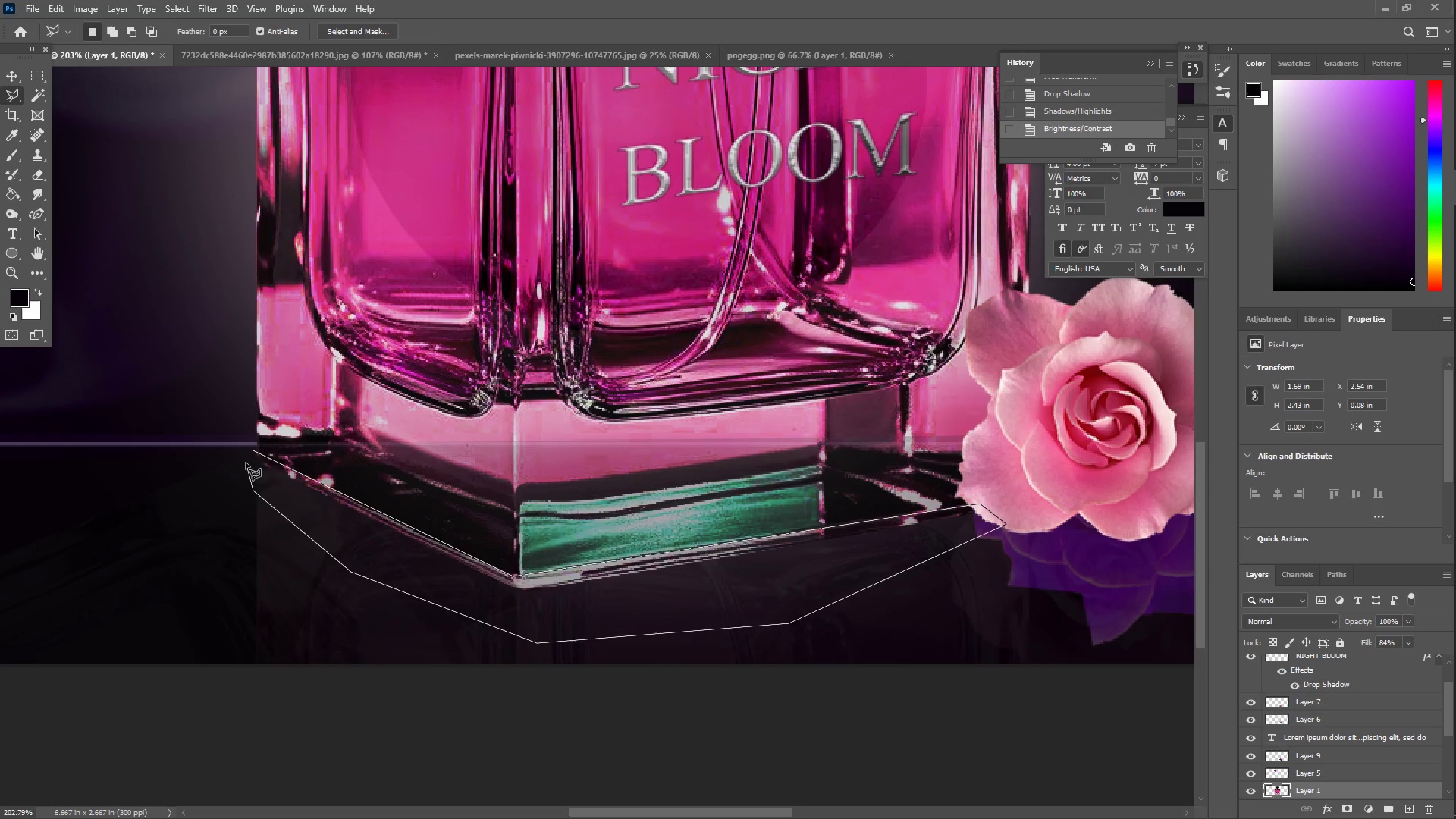 
triple_click([246, 463])
 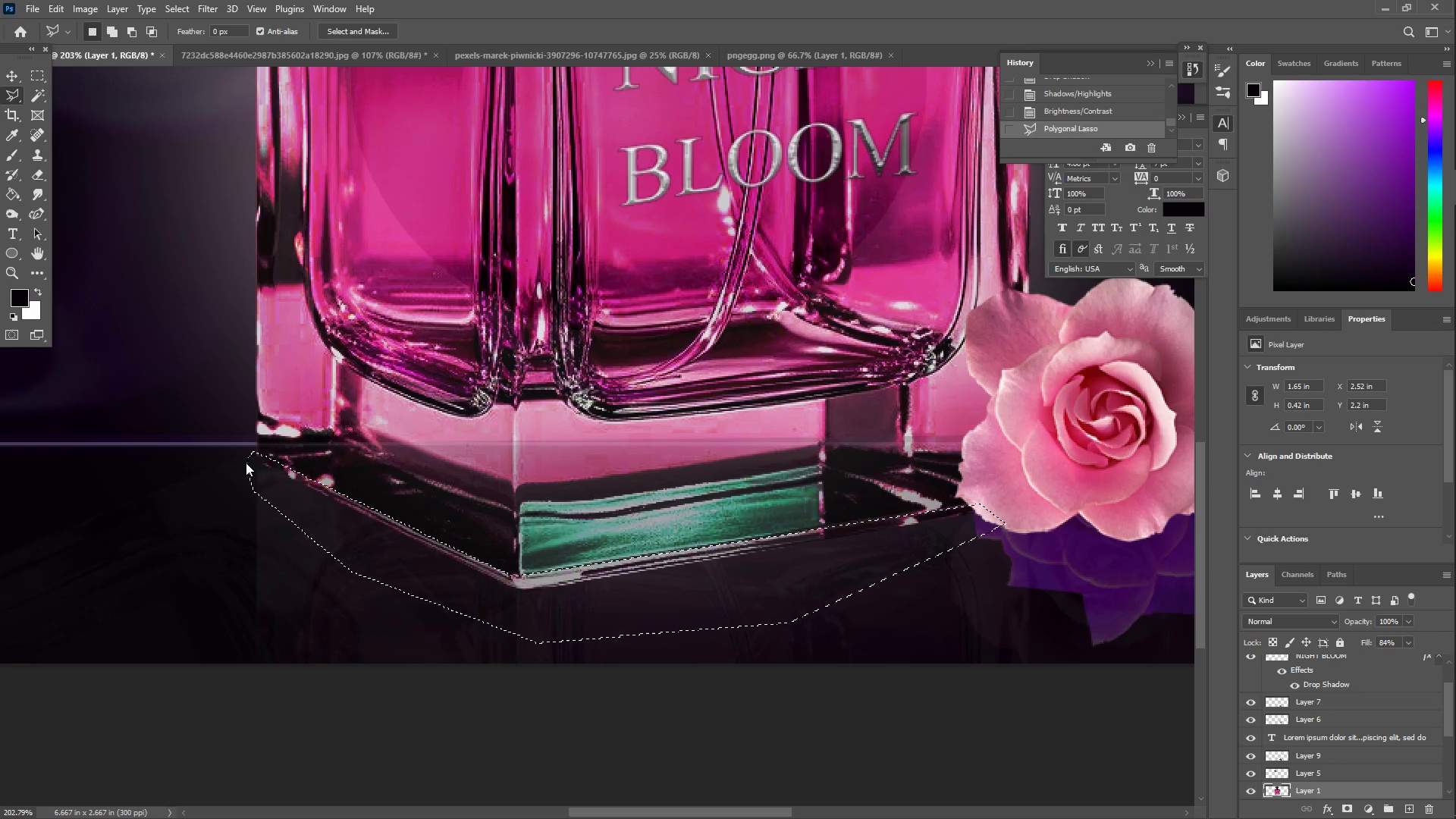 
key(Control+ControlLeft)
 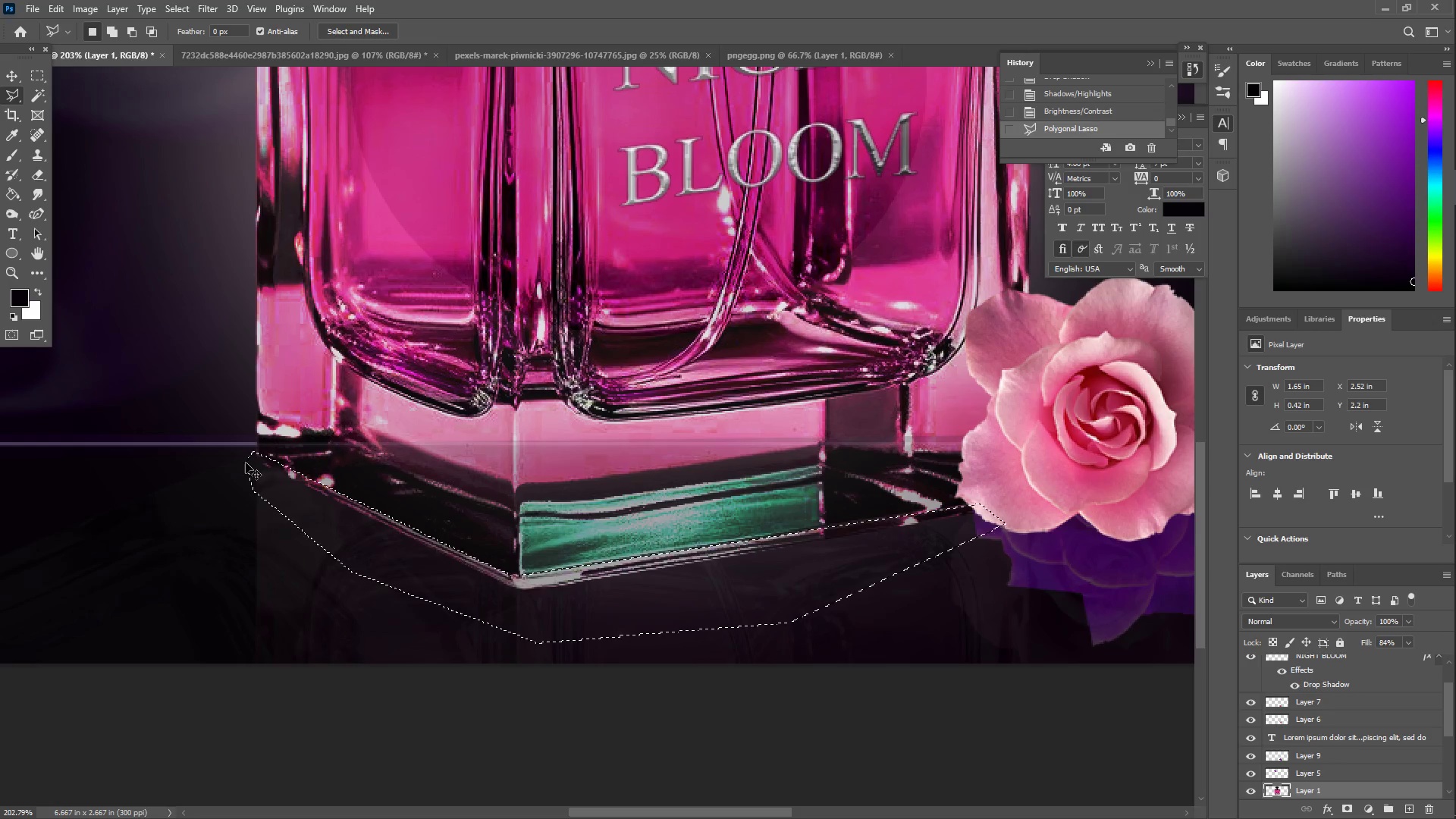 
key(Control+X)
 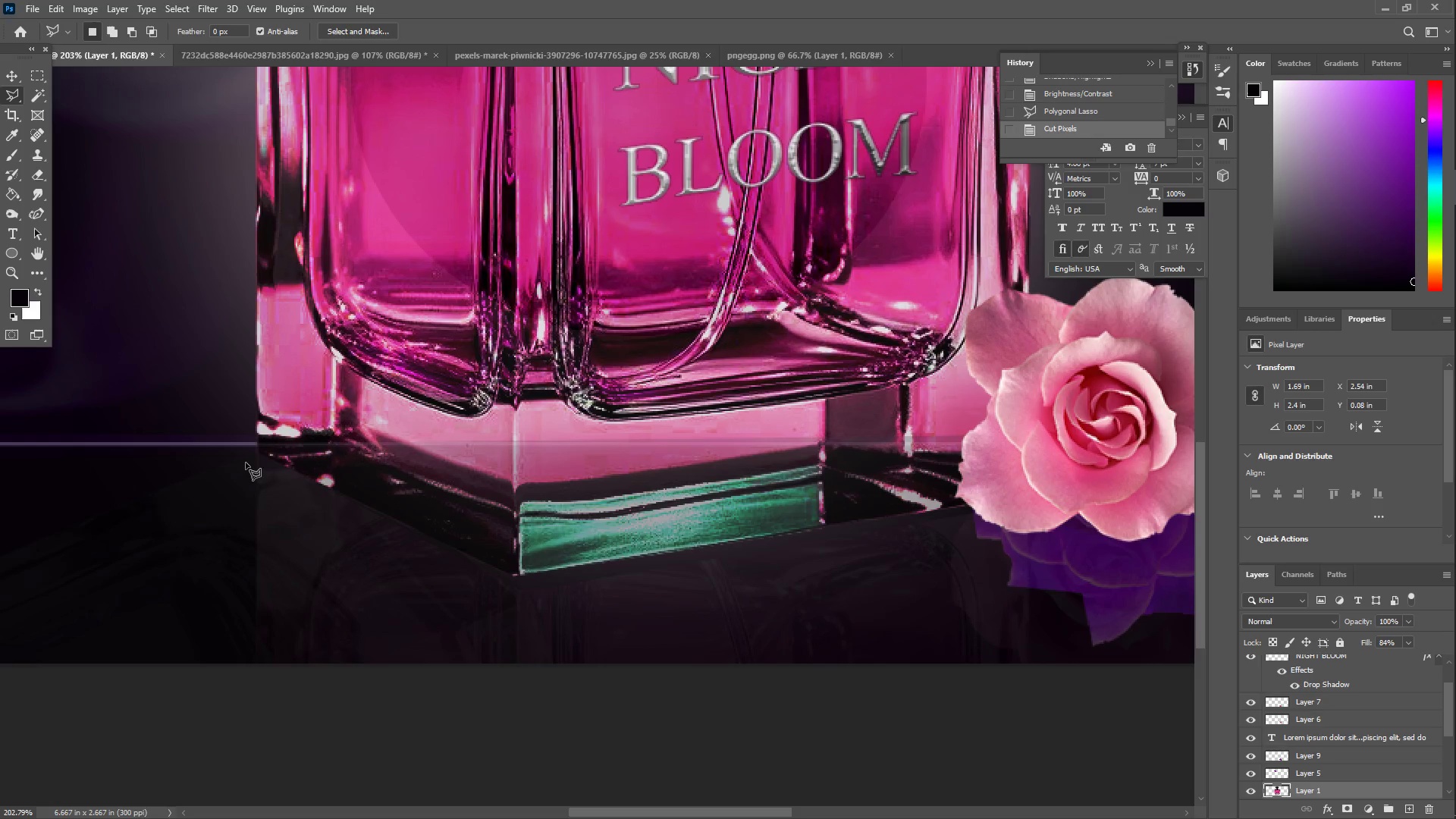 
key(Z)
 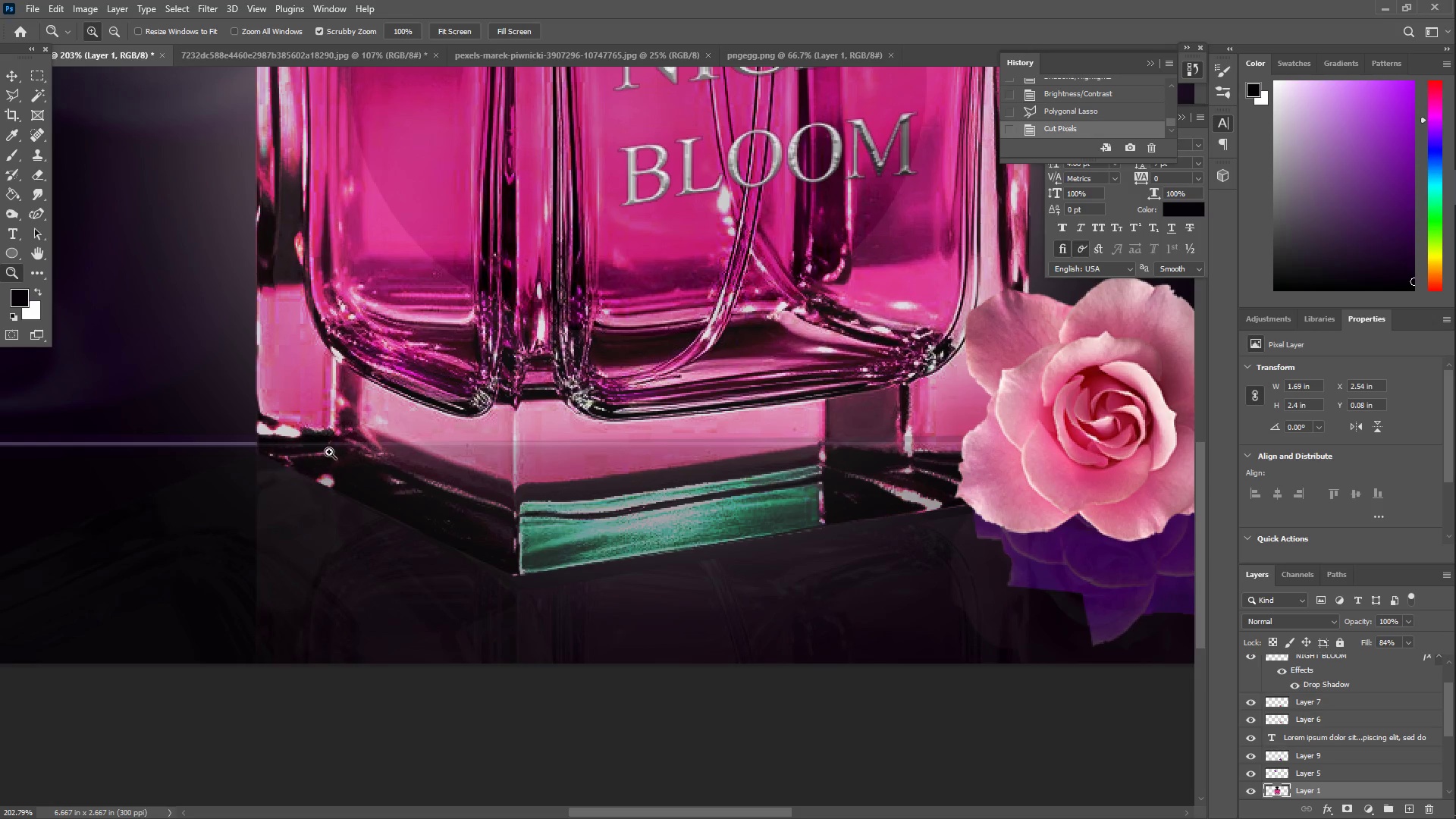 
type(zz)
 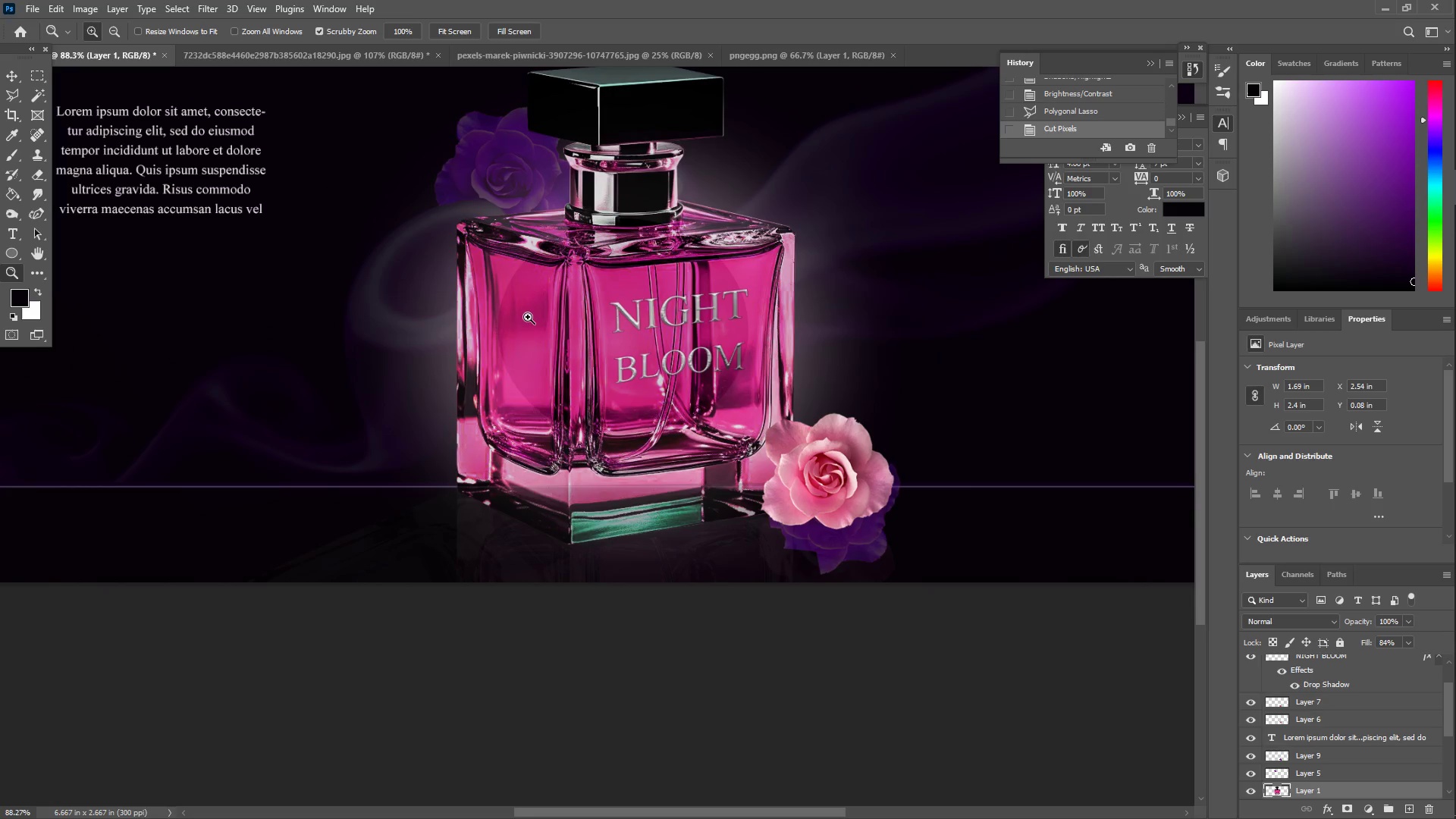 
left_click_drag(start_coordinate=[341, 444], to_coordinate=[287, 433])
 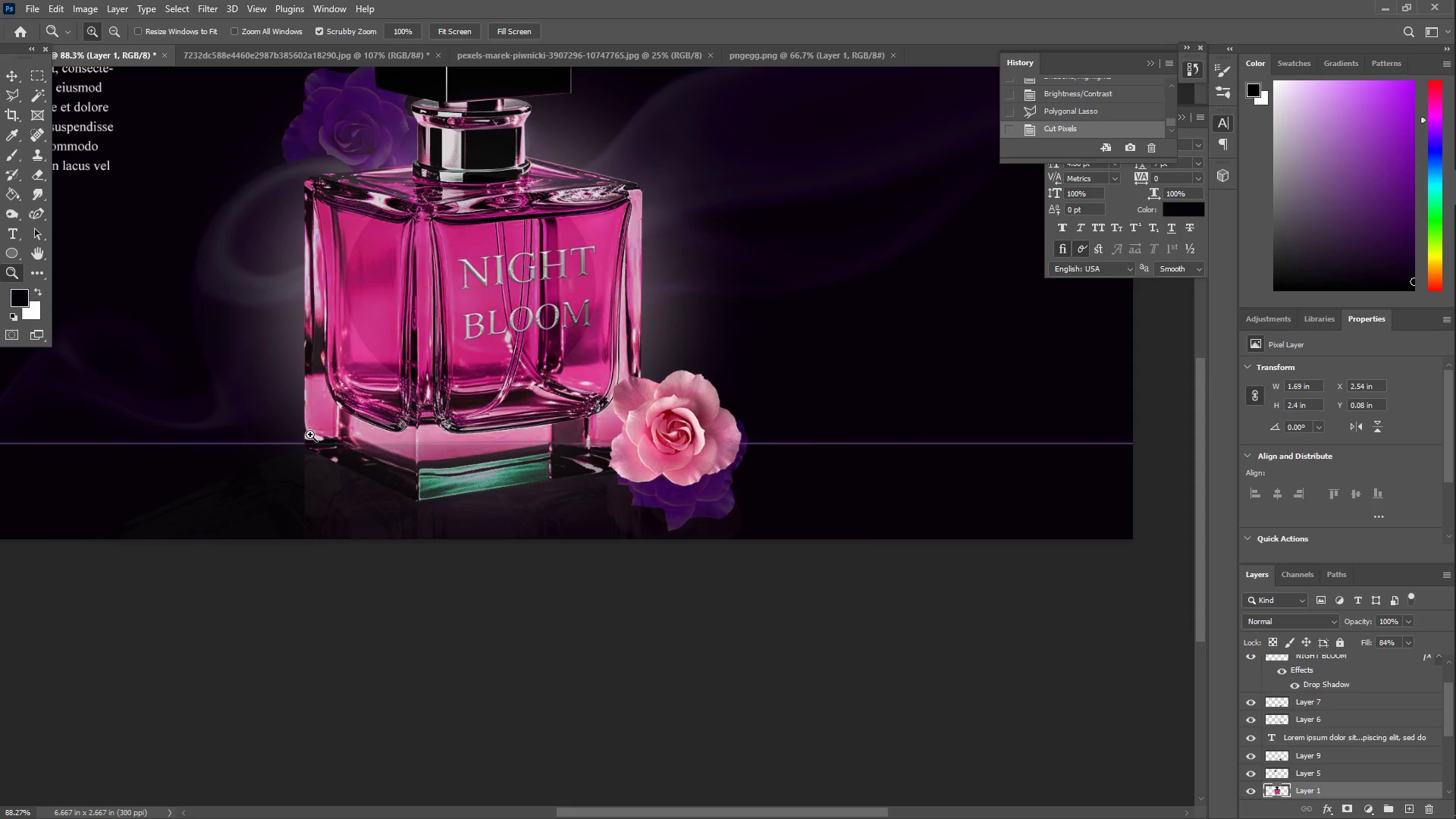 
hold_key(key=Space, duration=0.64)
 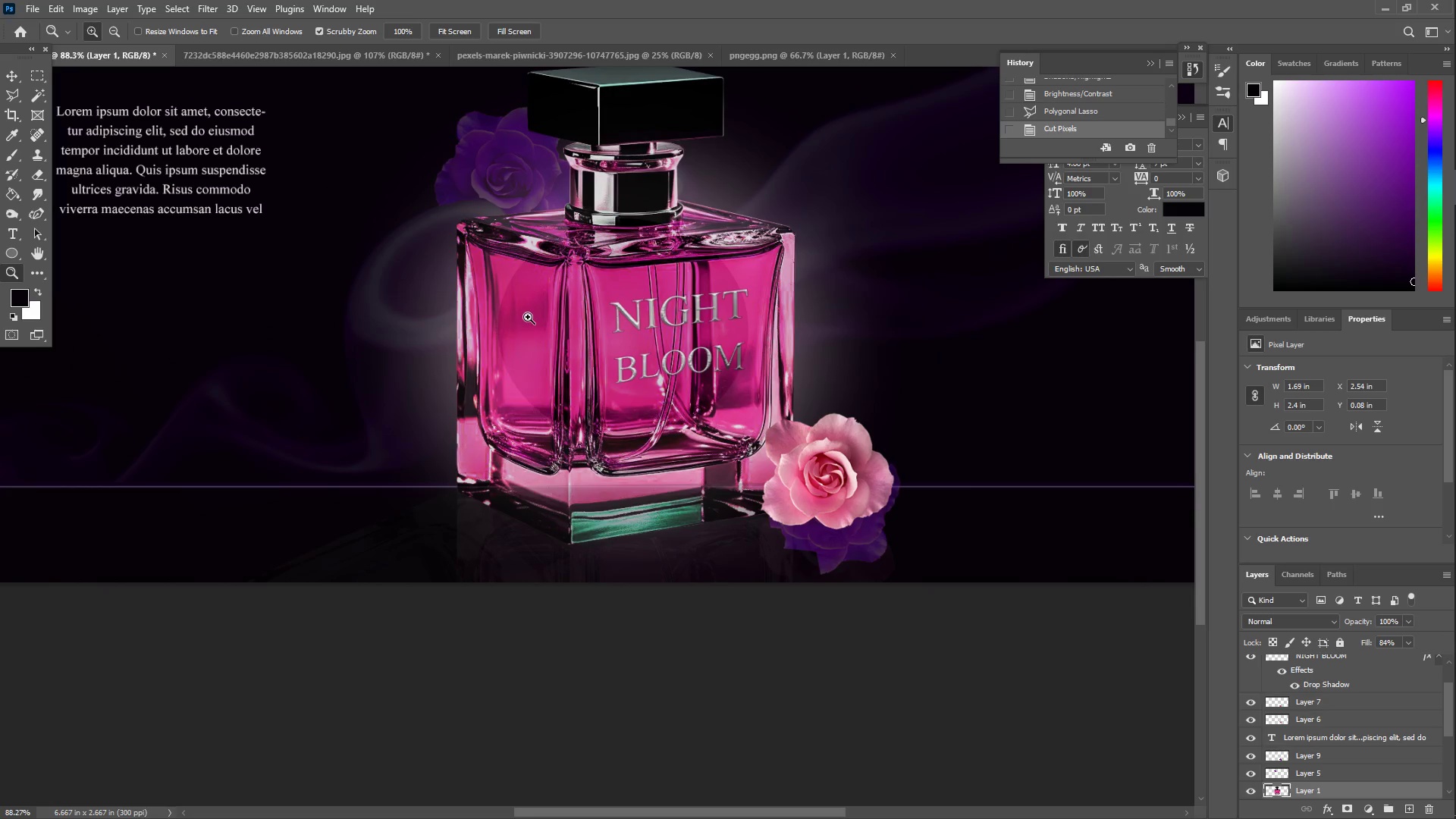 
left_click_drag(start_coordinate=[346, 430], to_coordinate=[498, 473])
 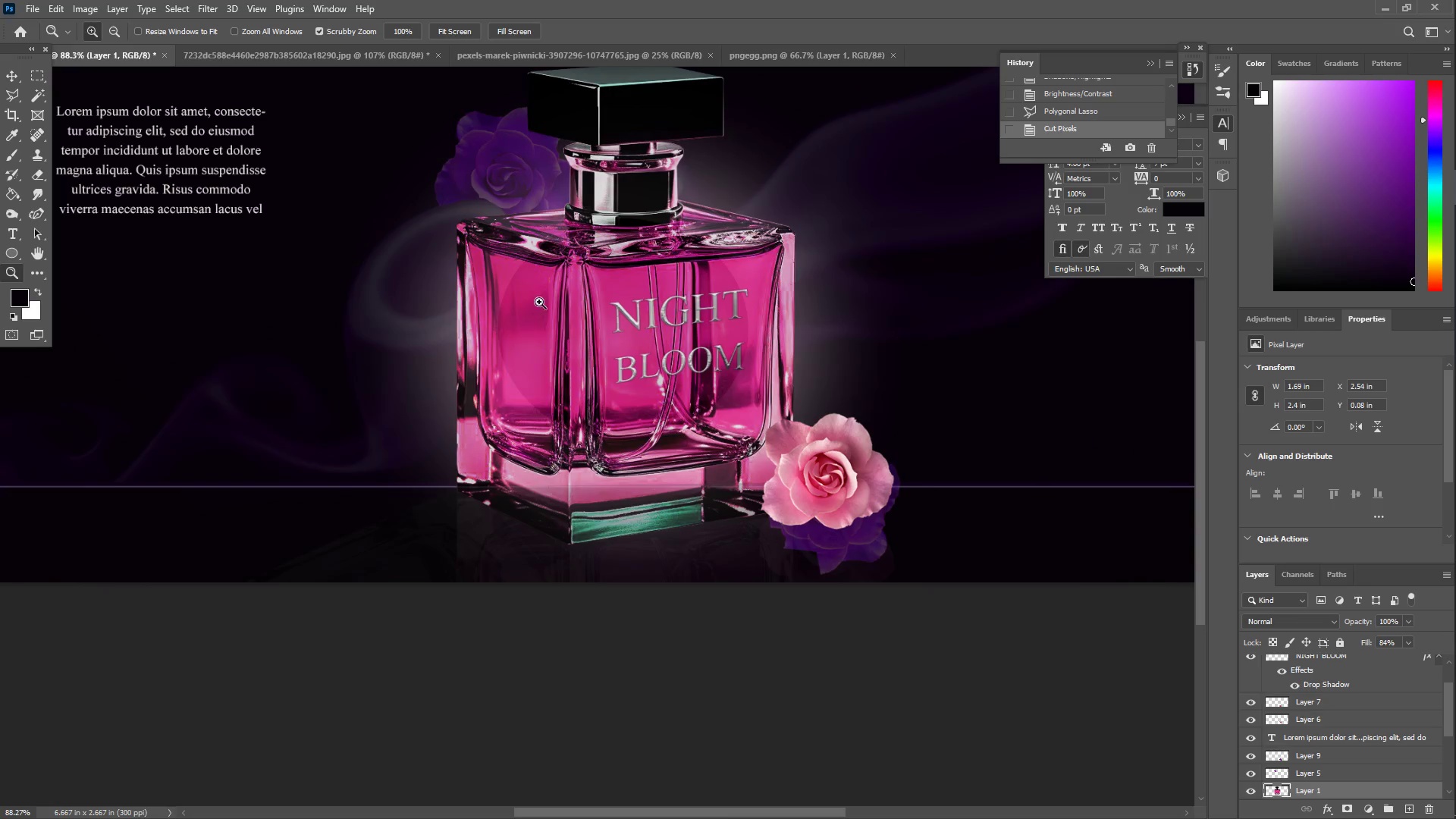 
left_click_drag(start_coordinate=[460, 283], to_coordinate=[522, 281])
 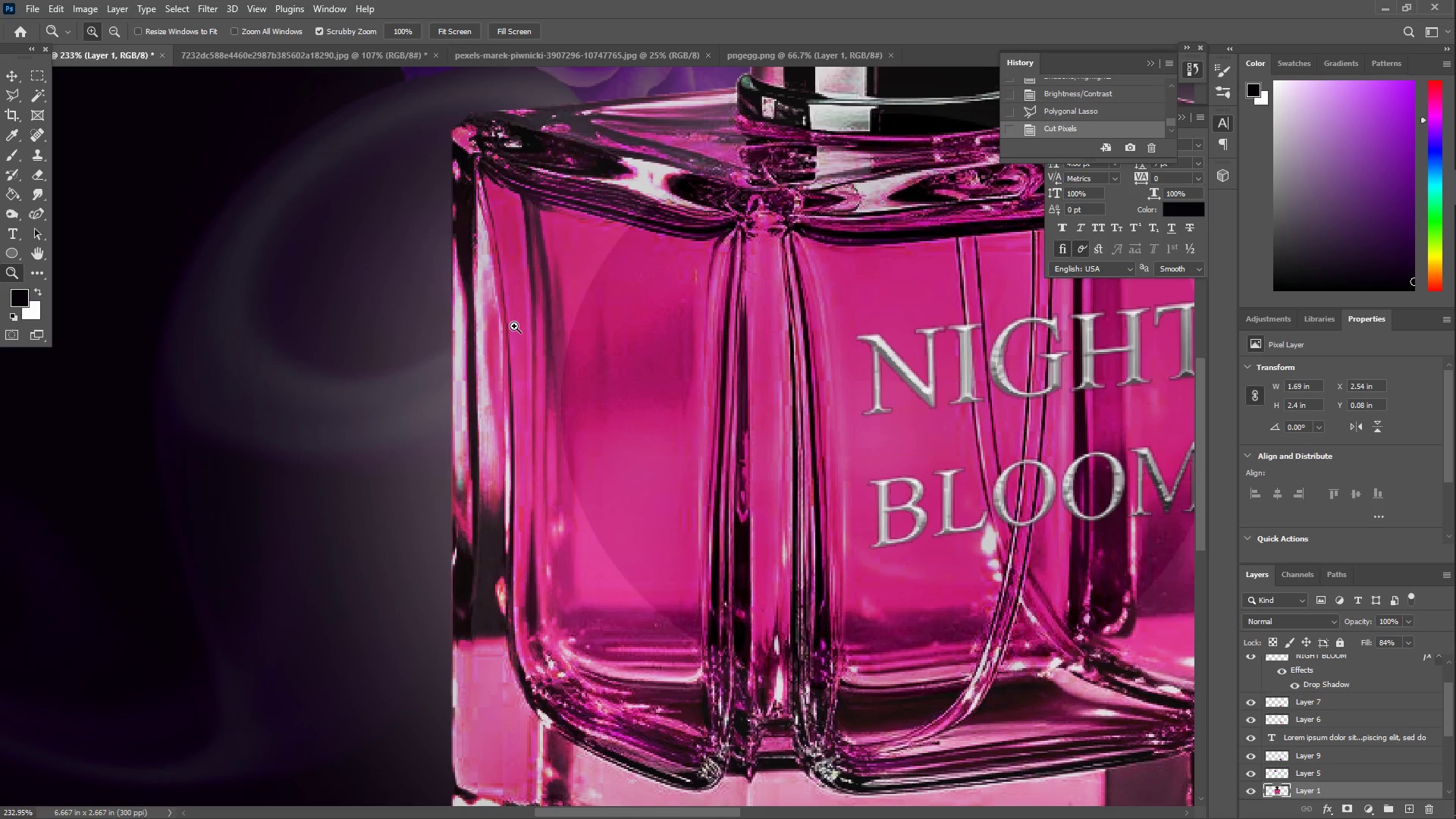 
left_click_drag(start_coordinate=[513, 325], to_coordinate=[498, 325])
 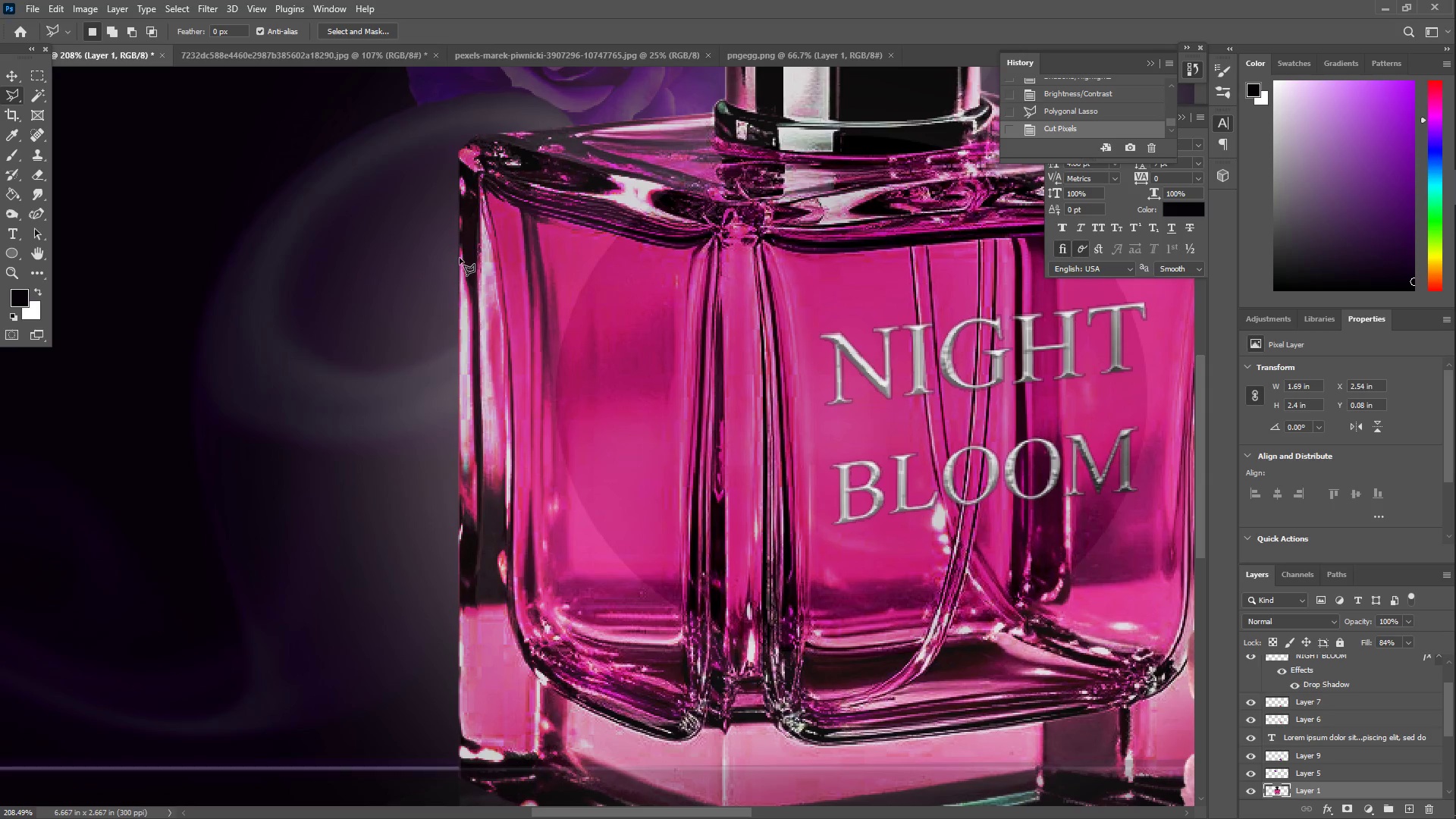 
key(Z)
 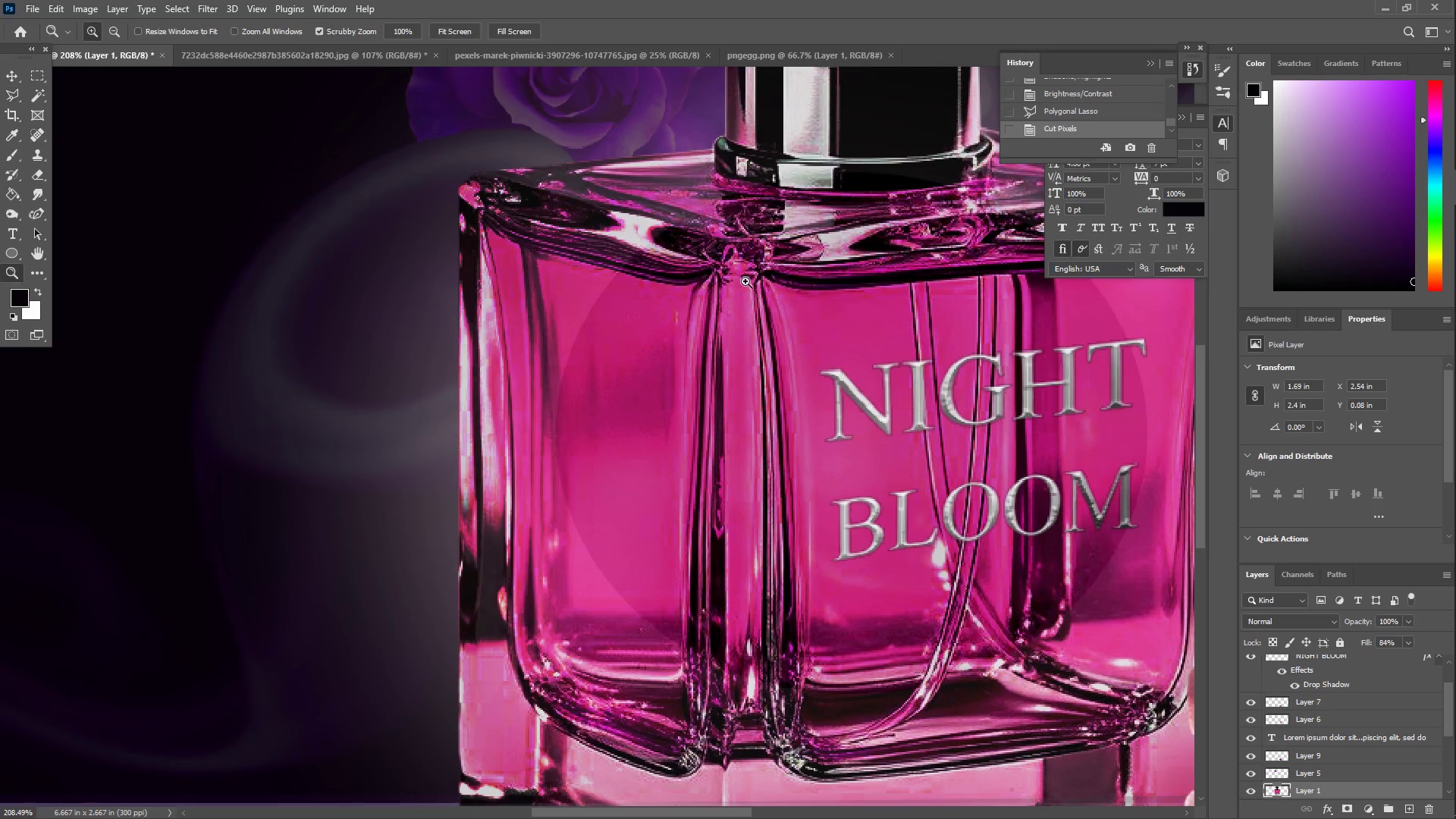 
left_click_drag(start_coordinate=[740, 279], to_coordinate=[715, 277])
 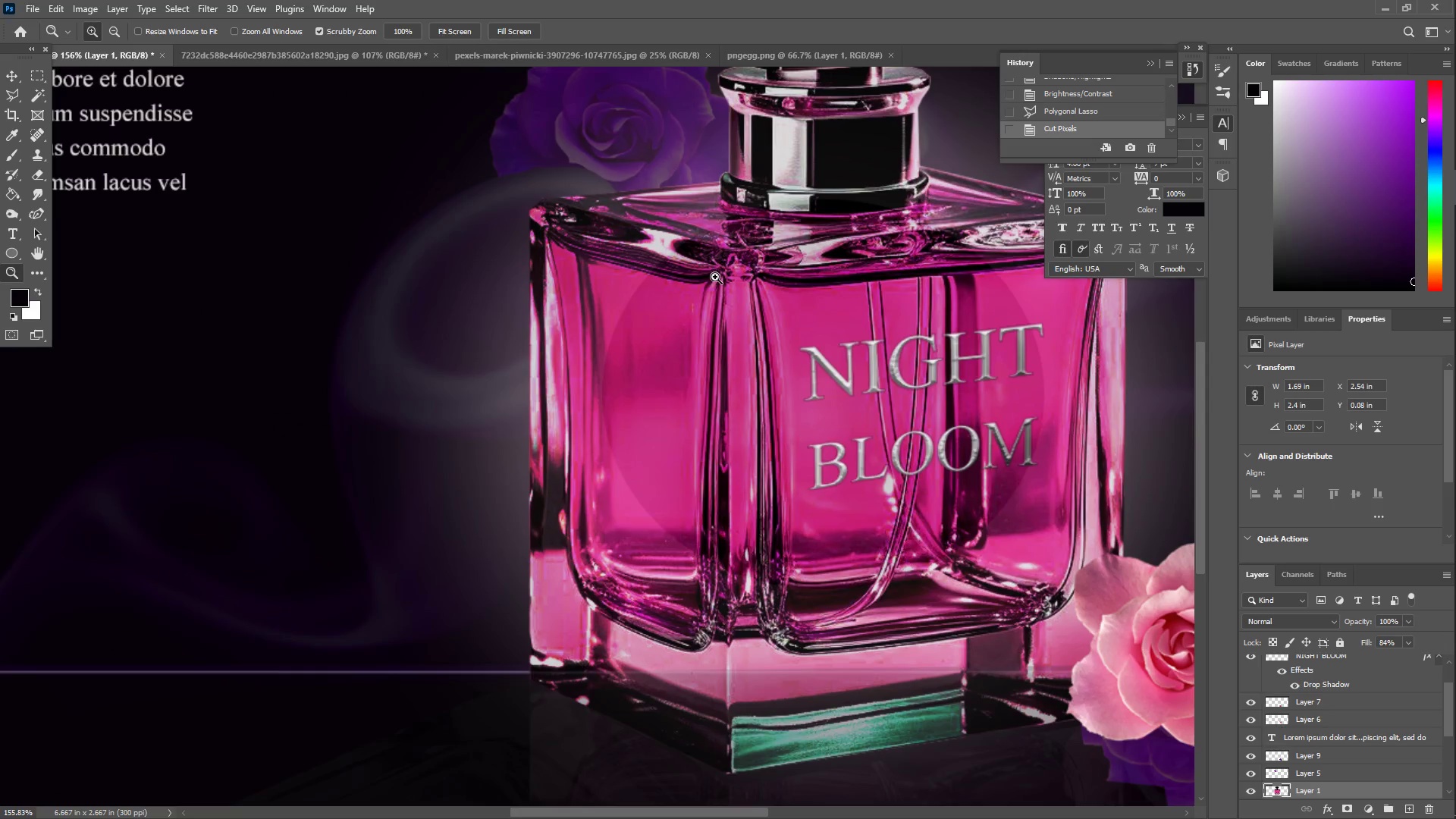 
scroll: coordinate [669, 276], scroll_direction: up, amount: 3.0
 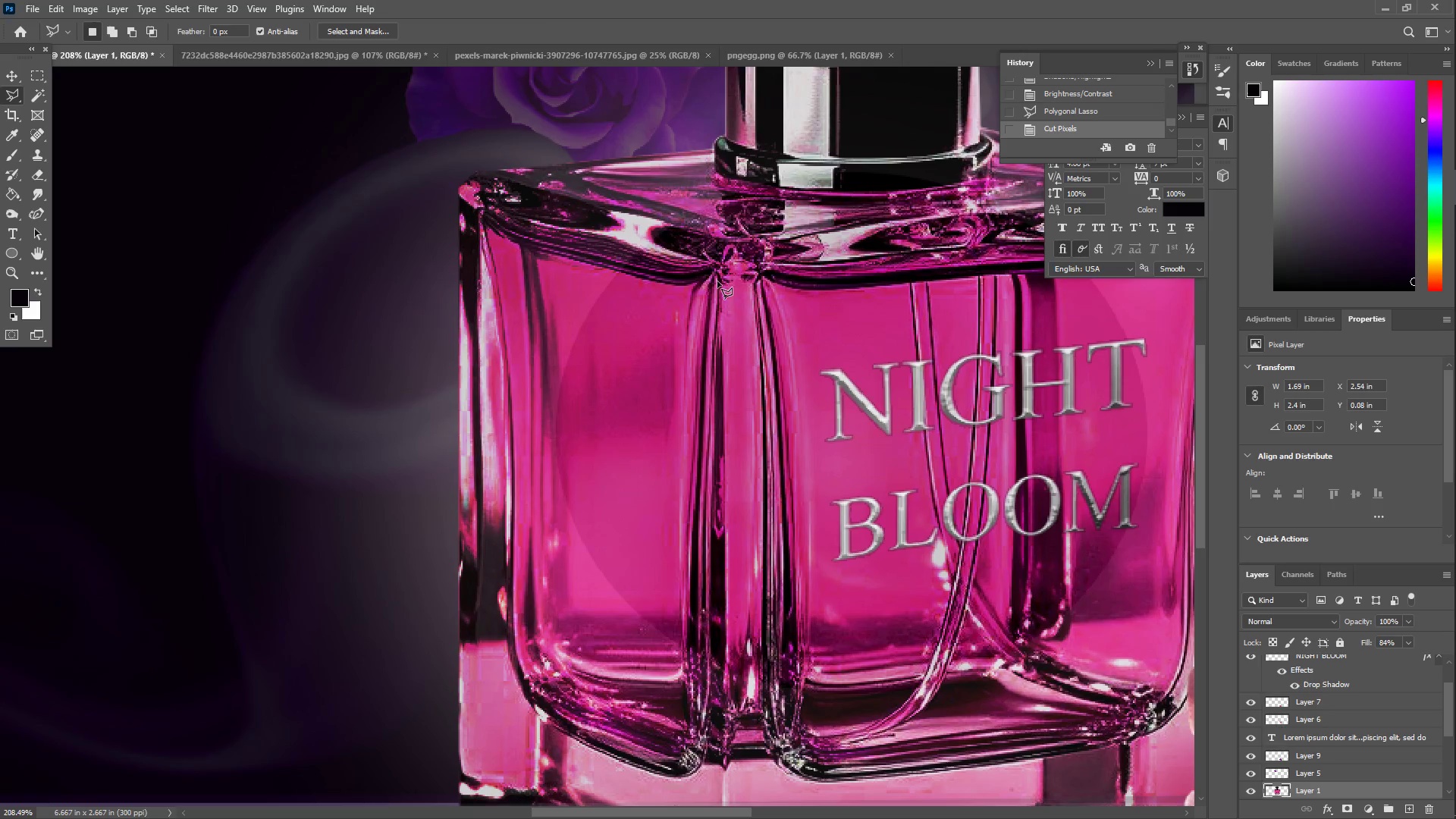 
hold_key(key=Space, duration=0.8)
 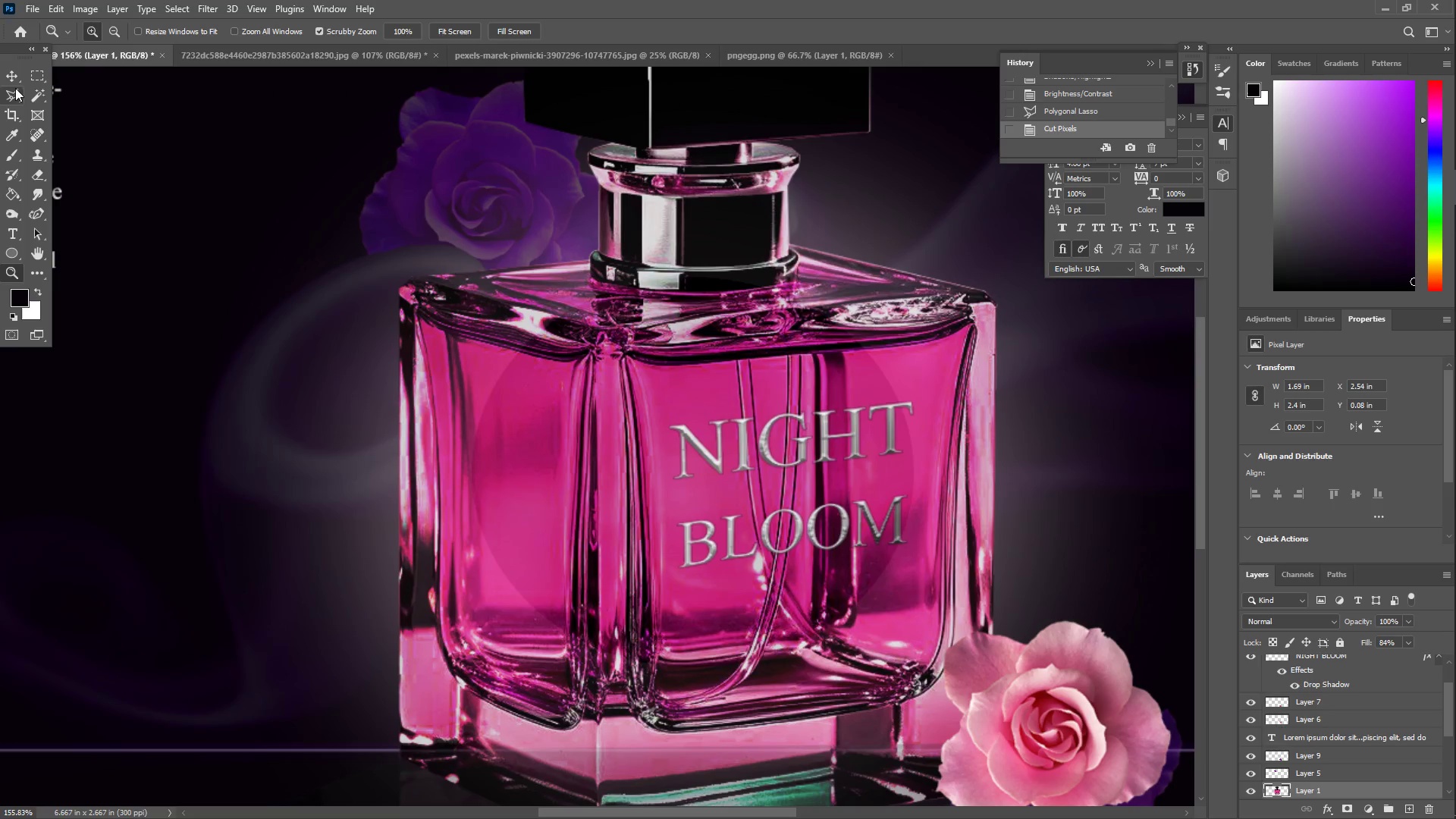 
left_click_drag(start_coordinate=[715, 276], to_coordinate=[585, 354])
 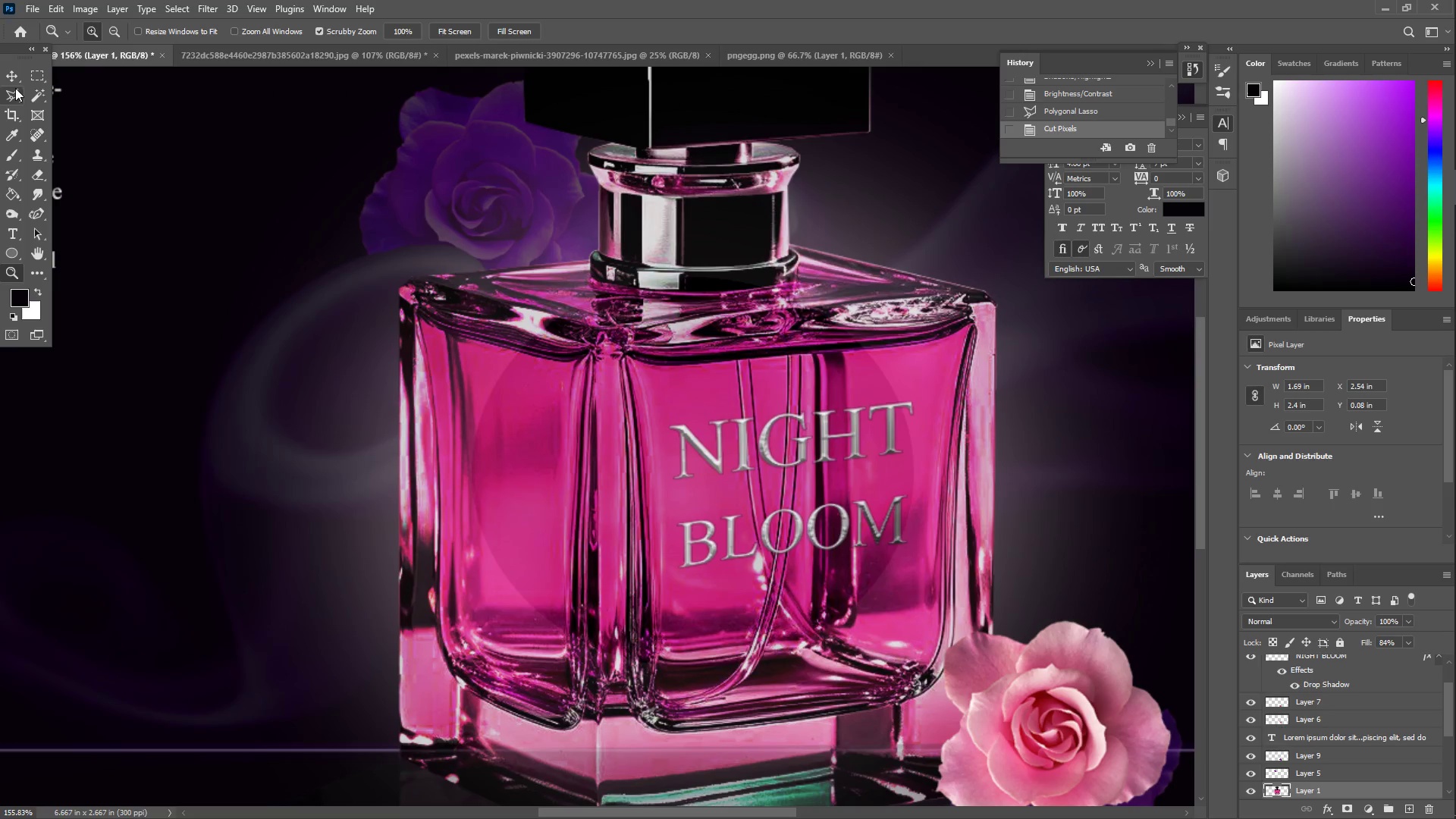 
left_click([34, 95])
 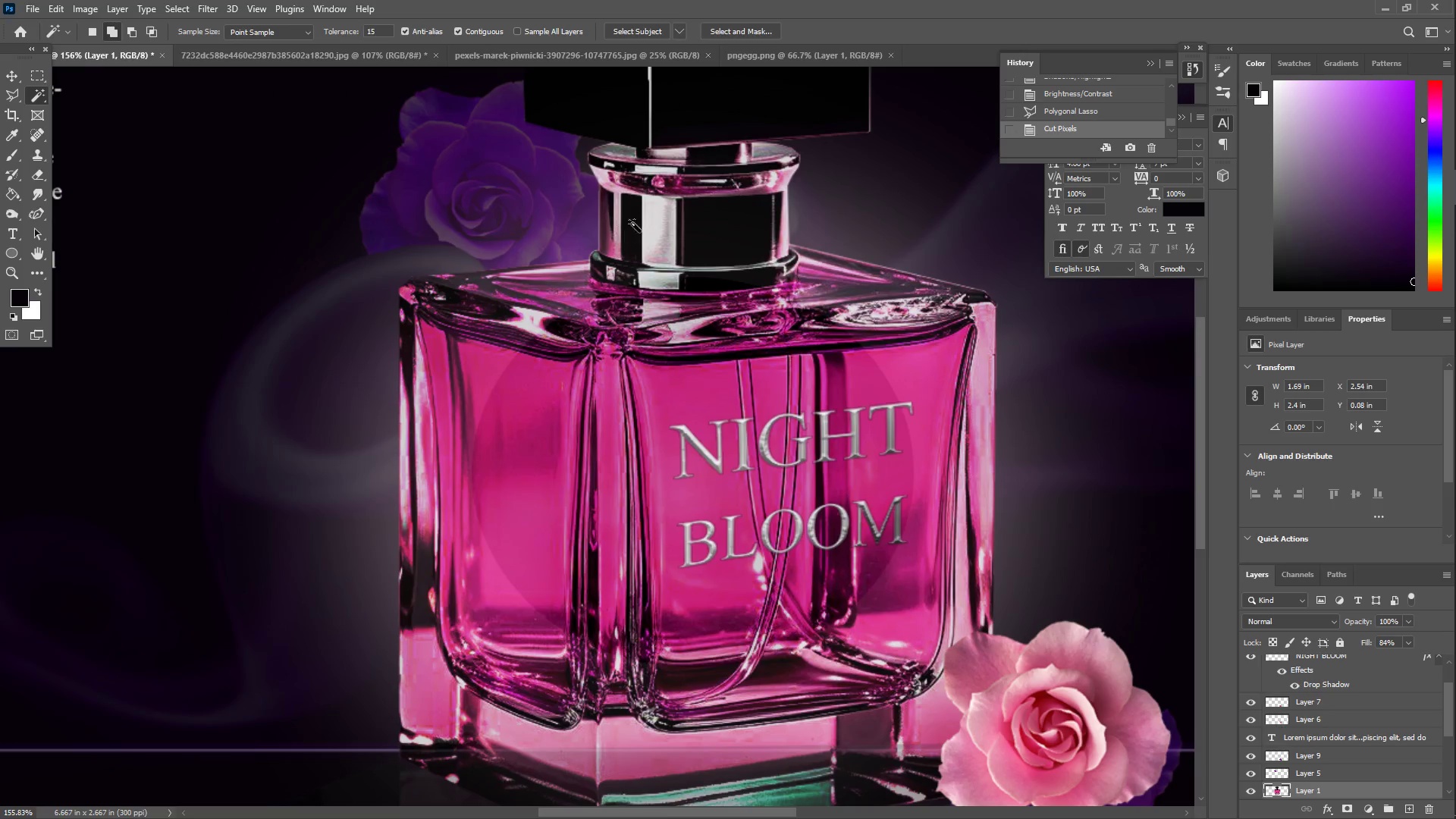 
left_click([653, 215])
 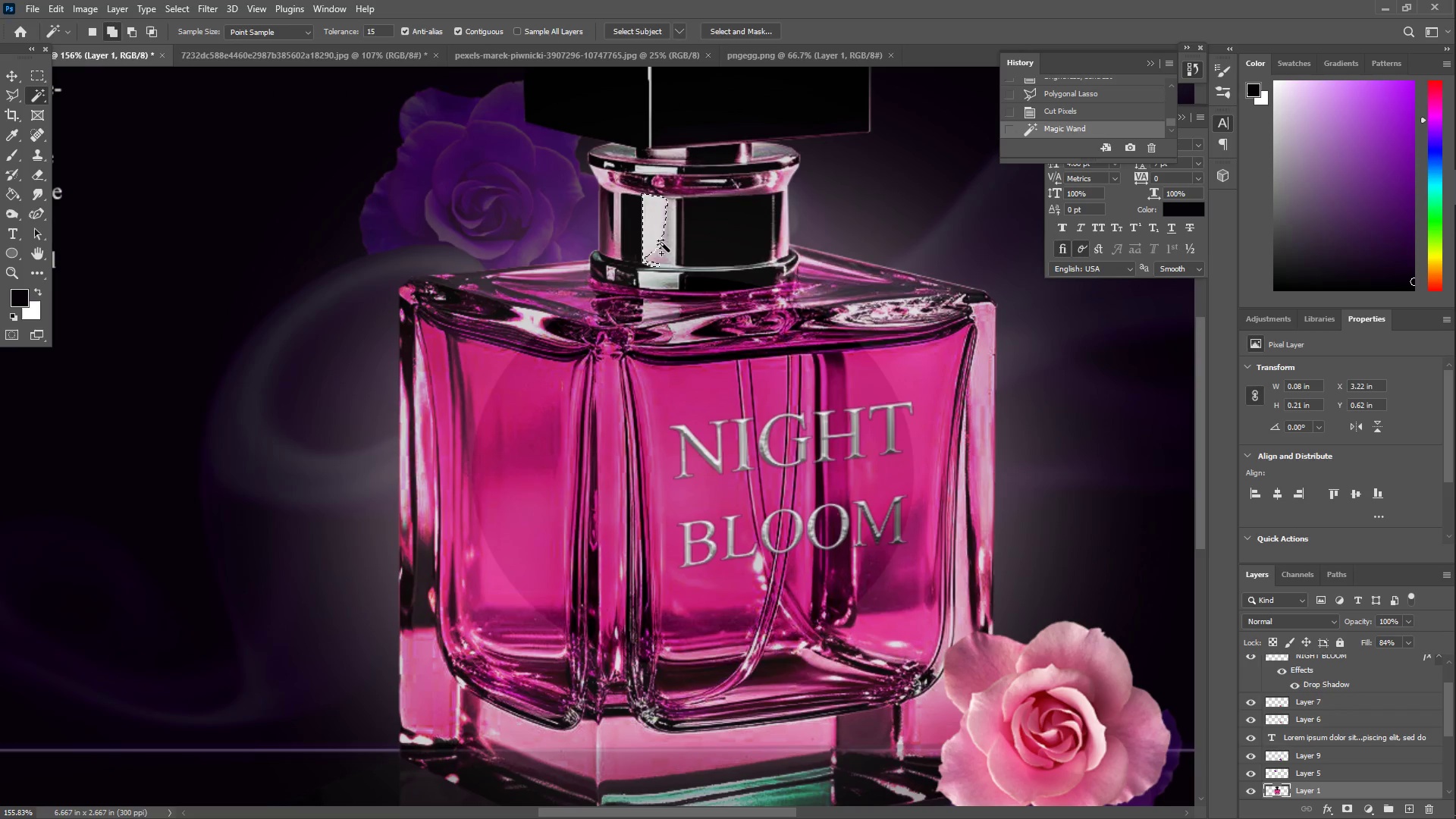 
left_click([667, 246])
 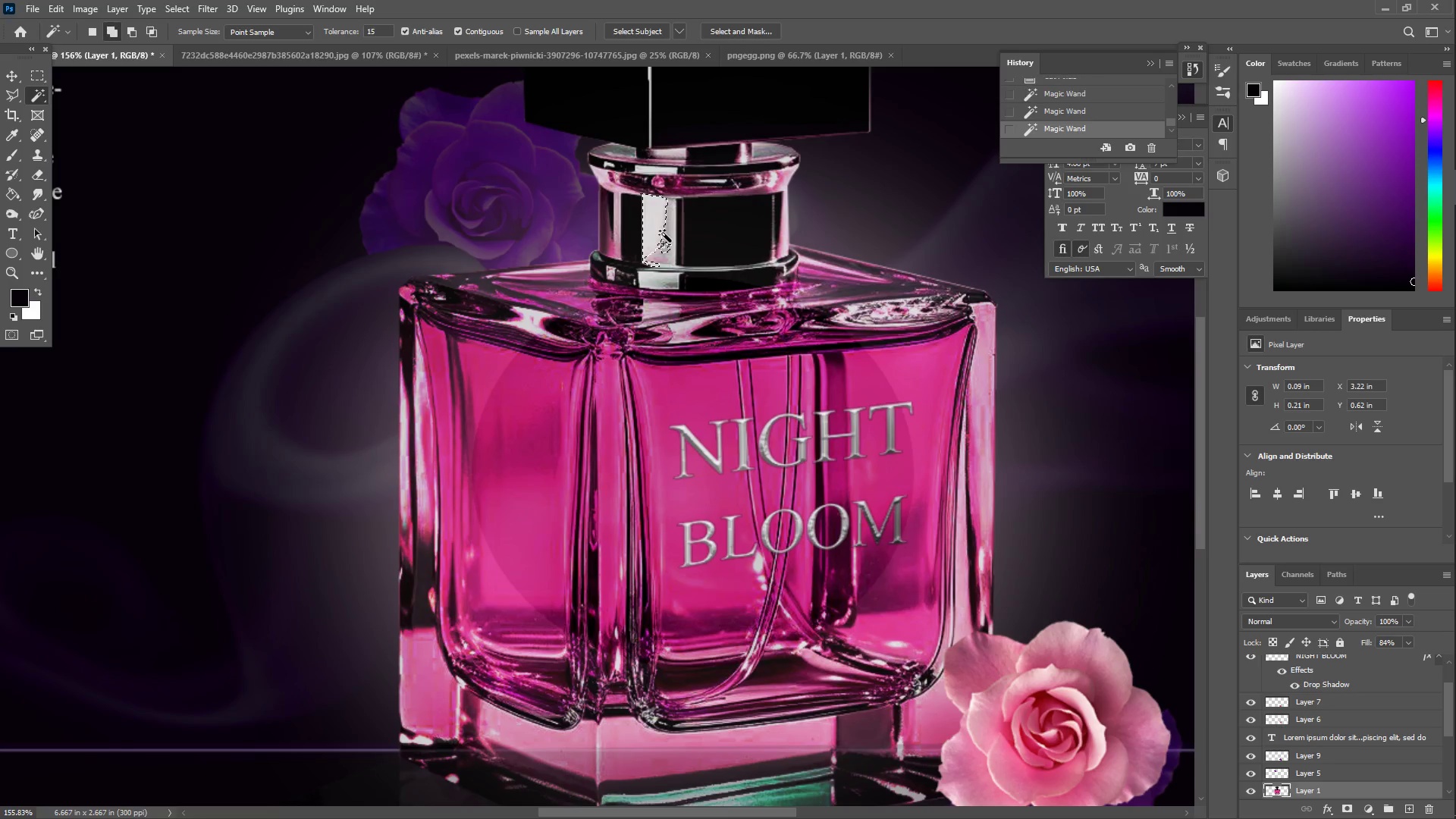 
double_click([666, 255])
 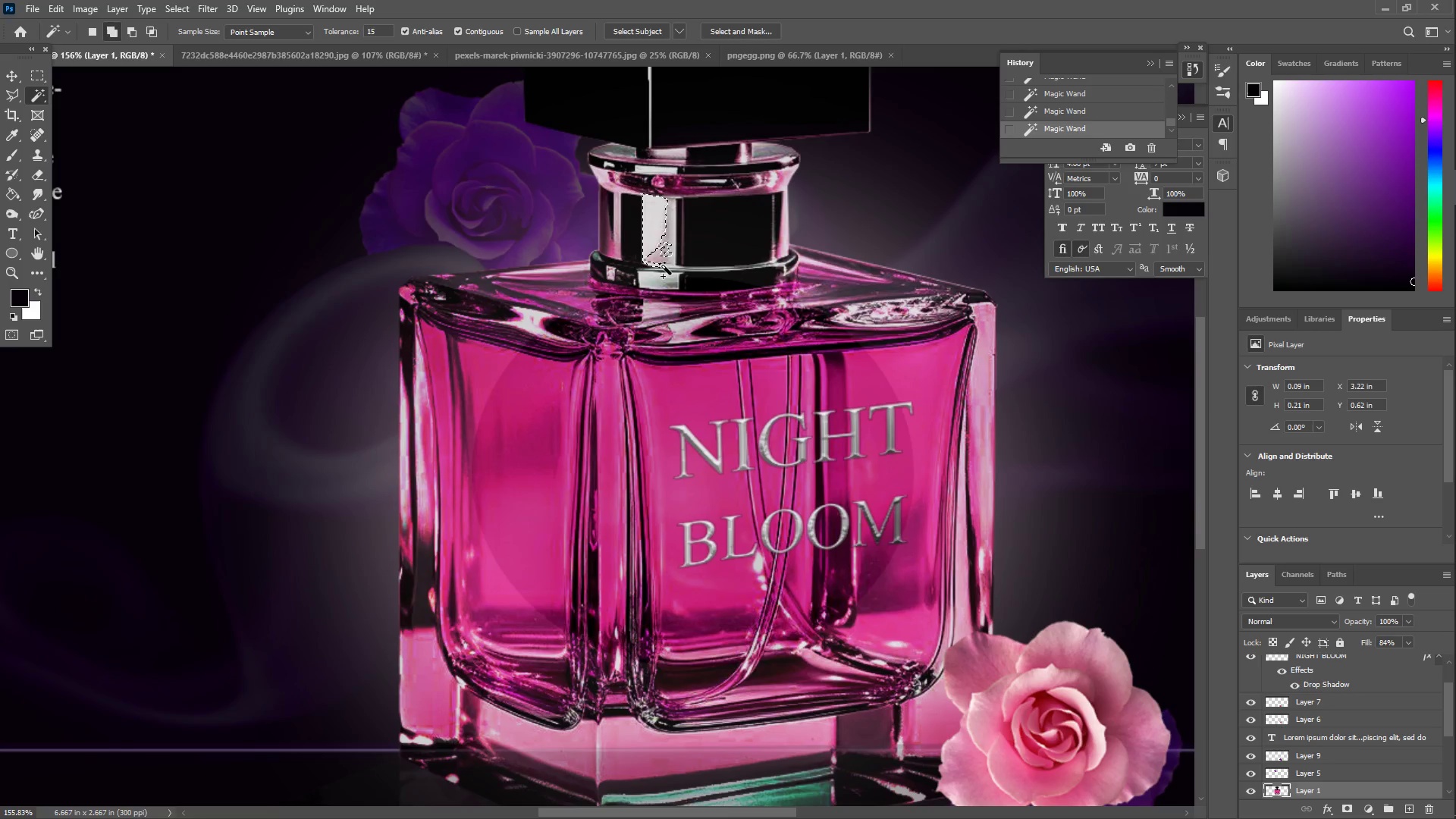 
triple_click([659, 256])
 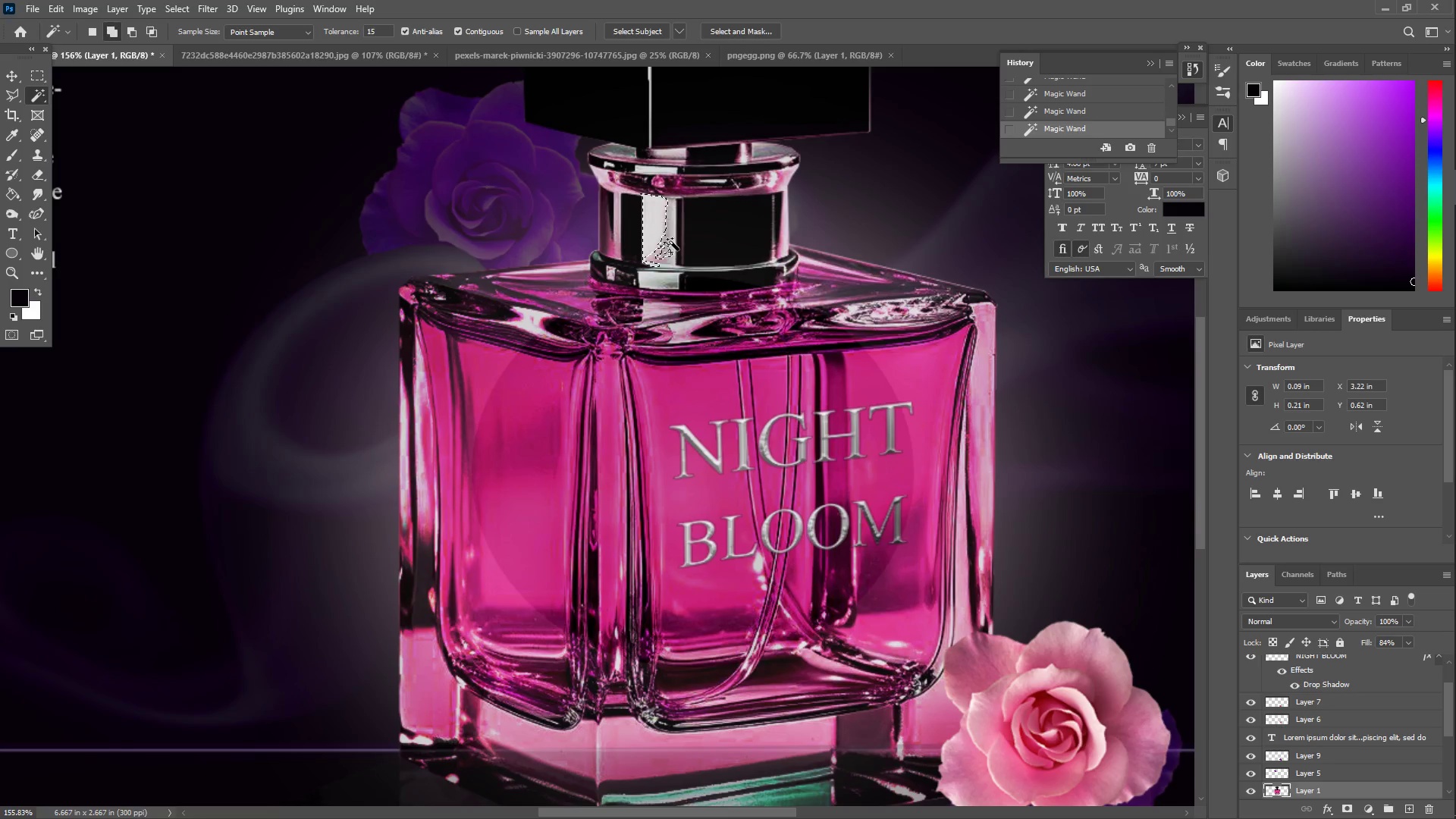 
triple_click([671, 237])
 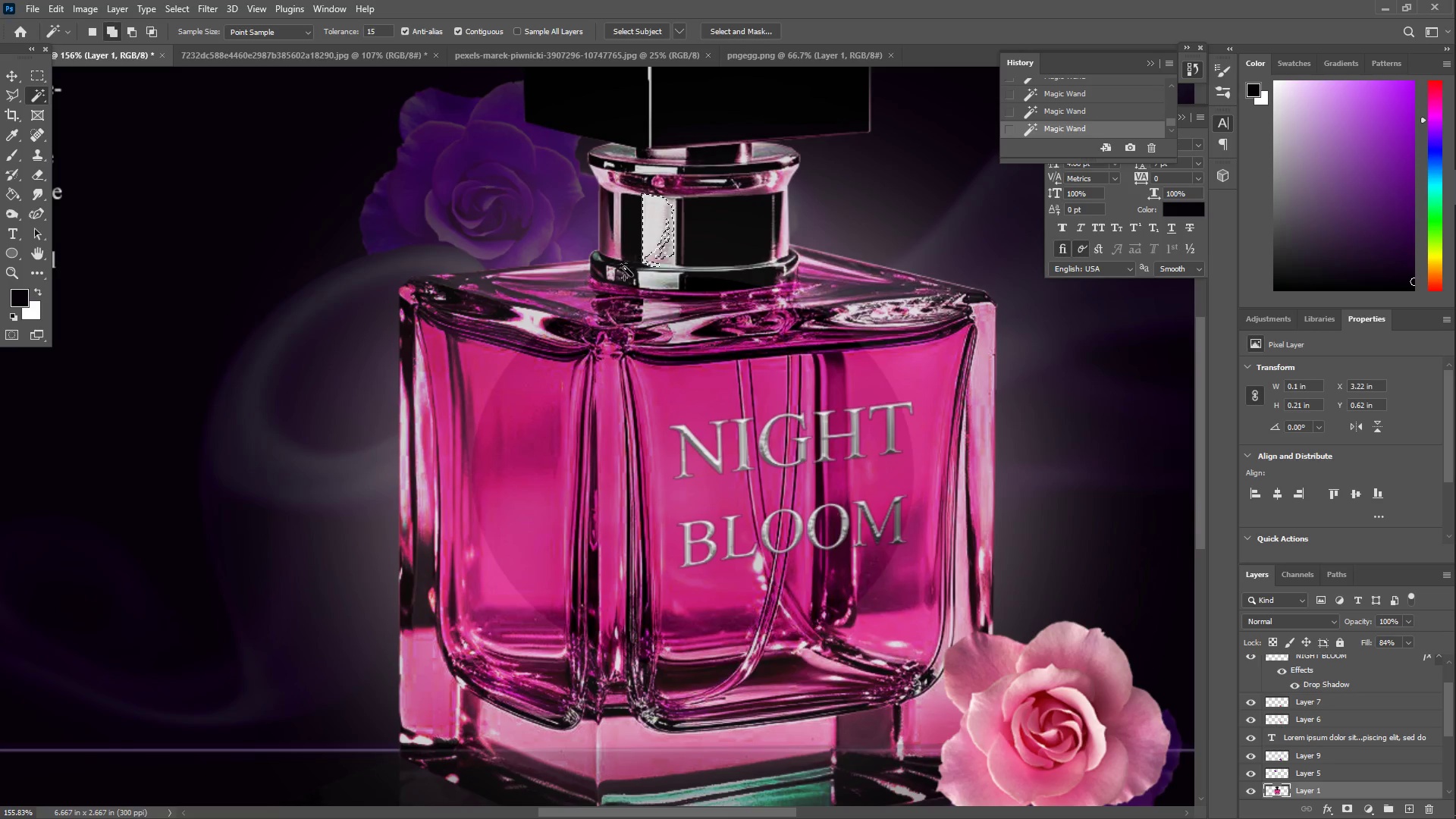 
key(Control+Z)
 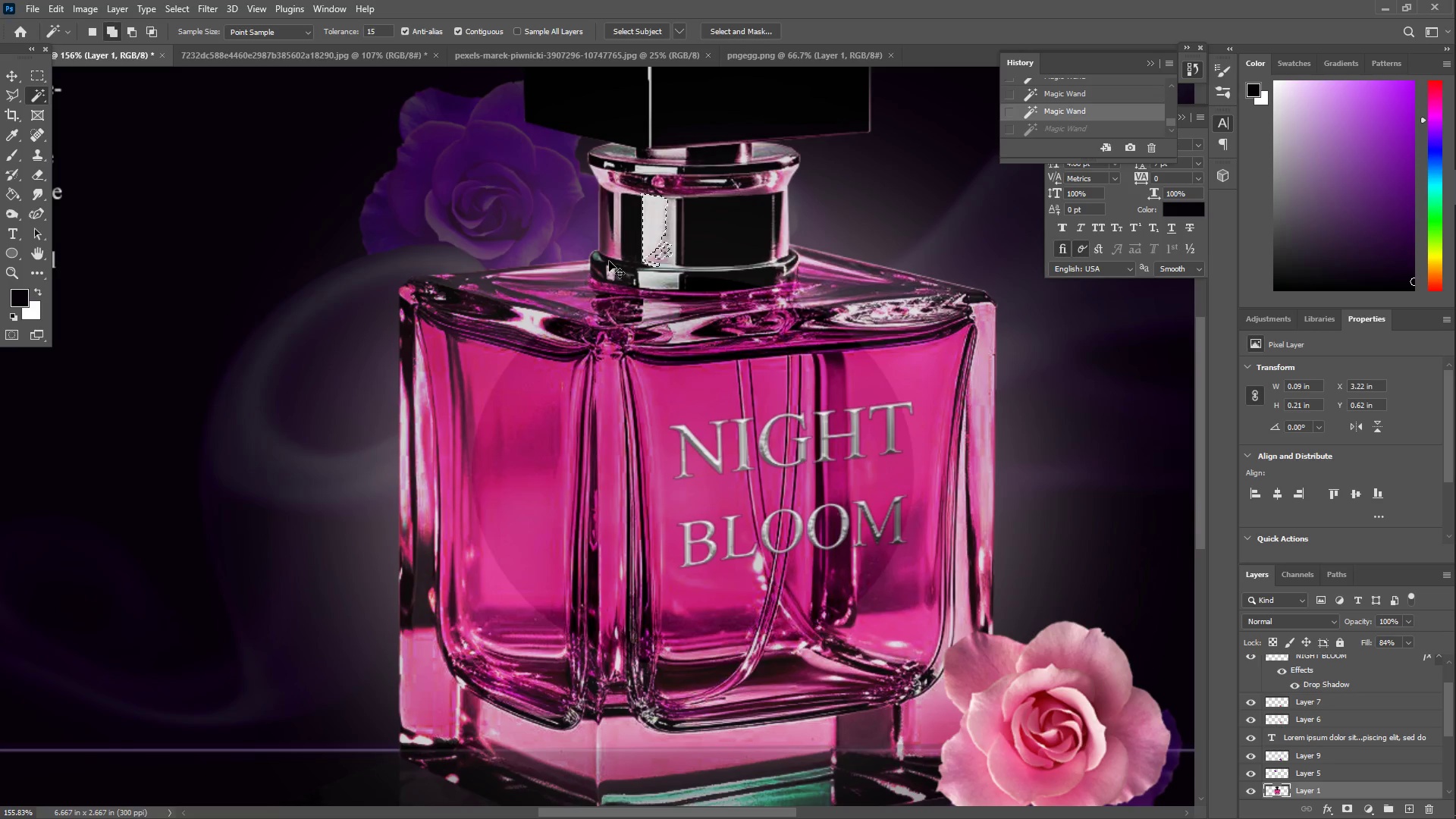 
key(Control+Z)
 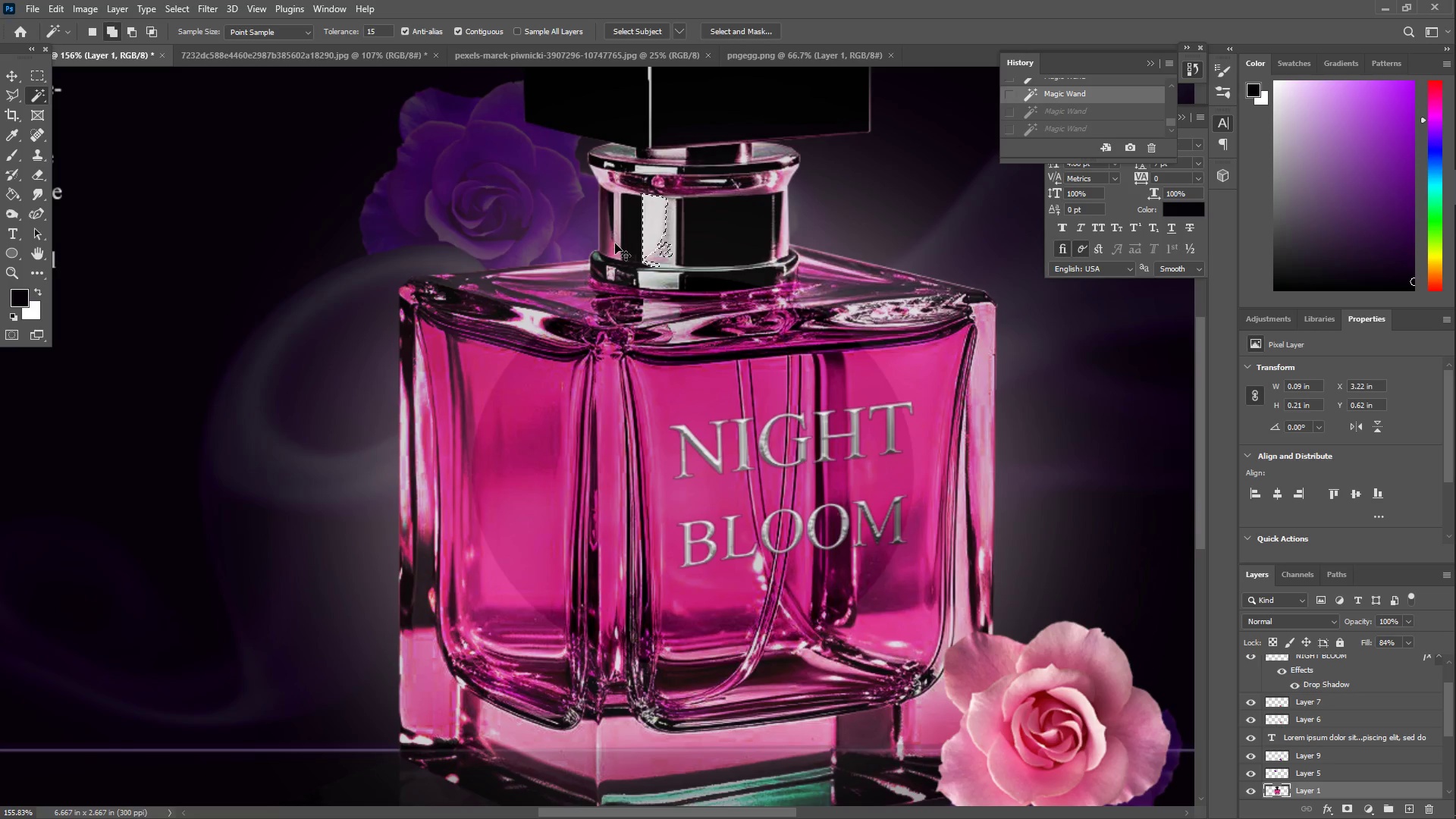 
key(Control+Z)
 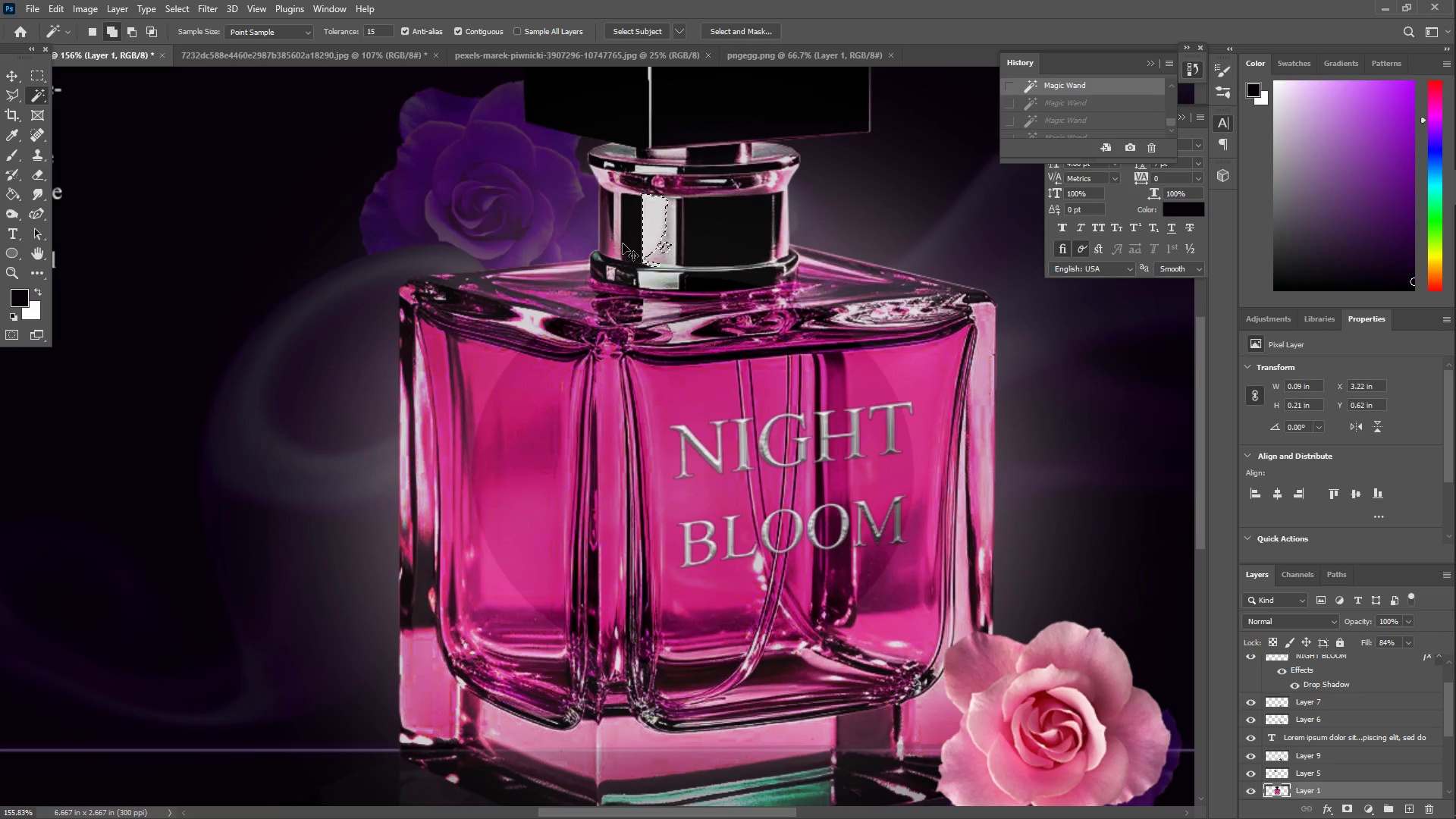 
key(Control+Z)
 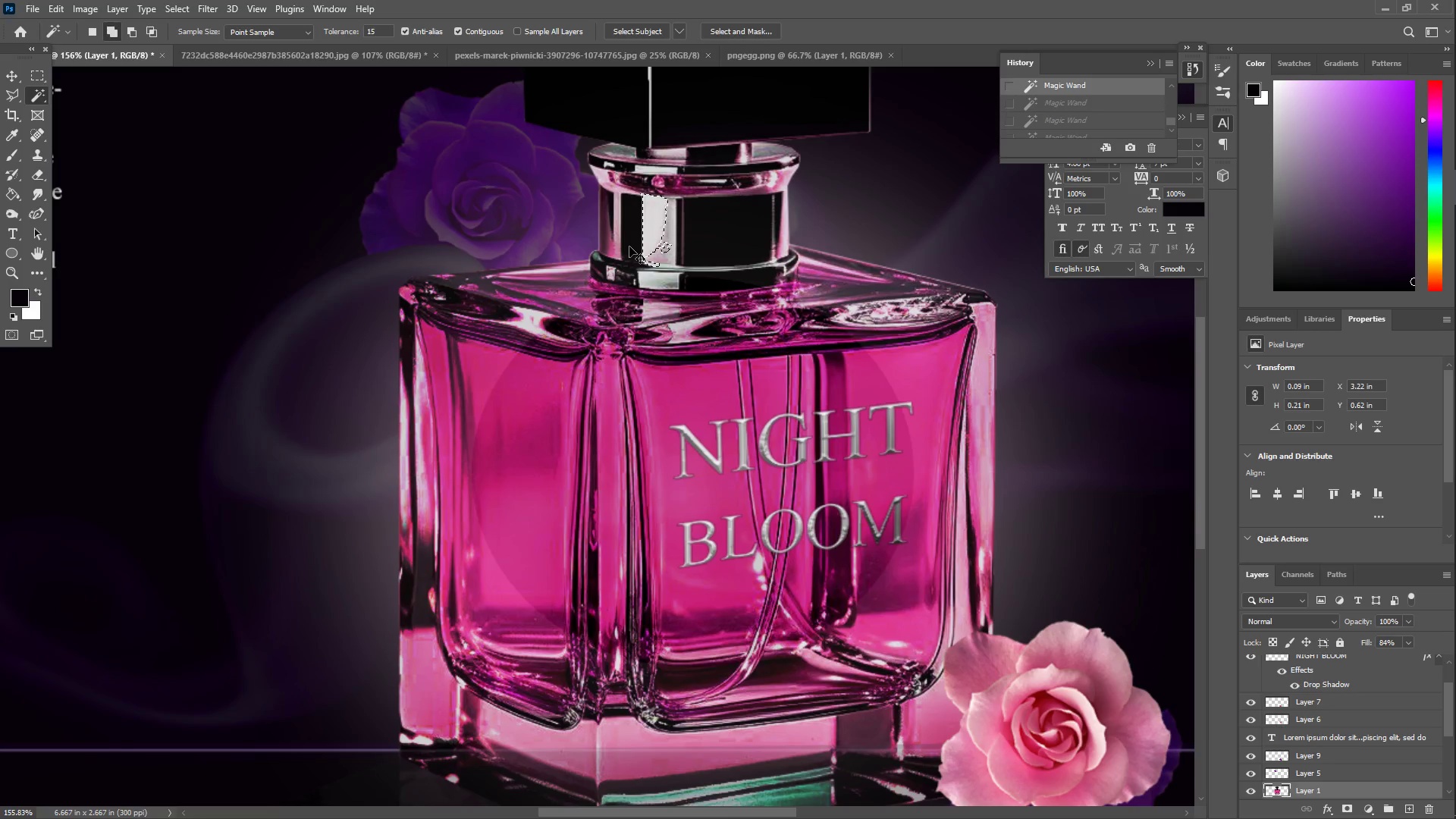 
key(Control+Z)
 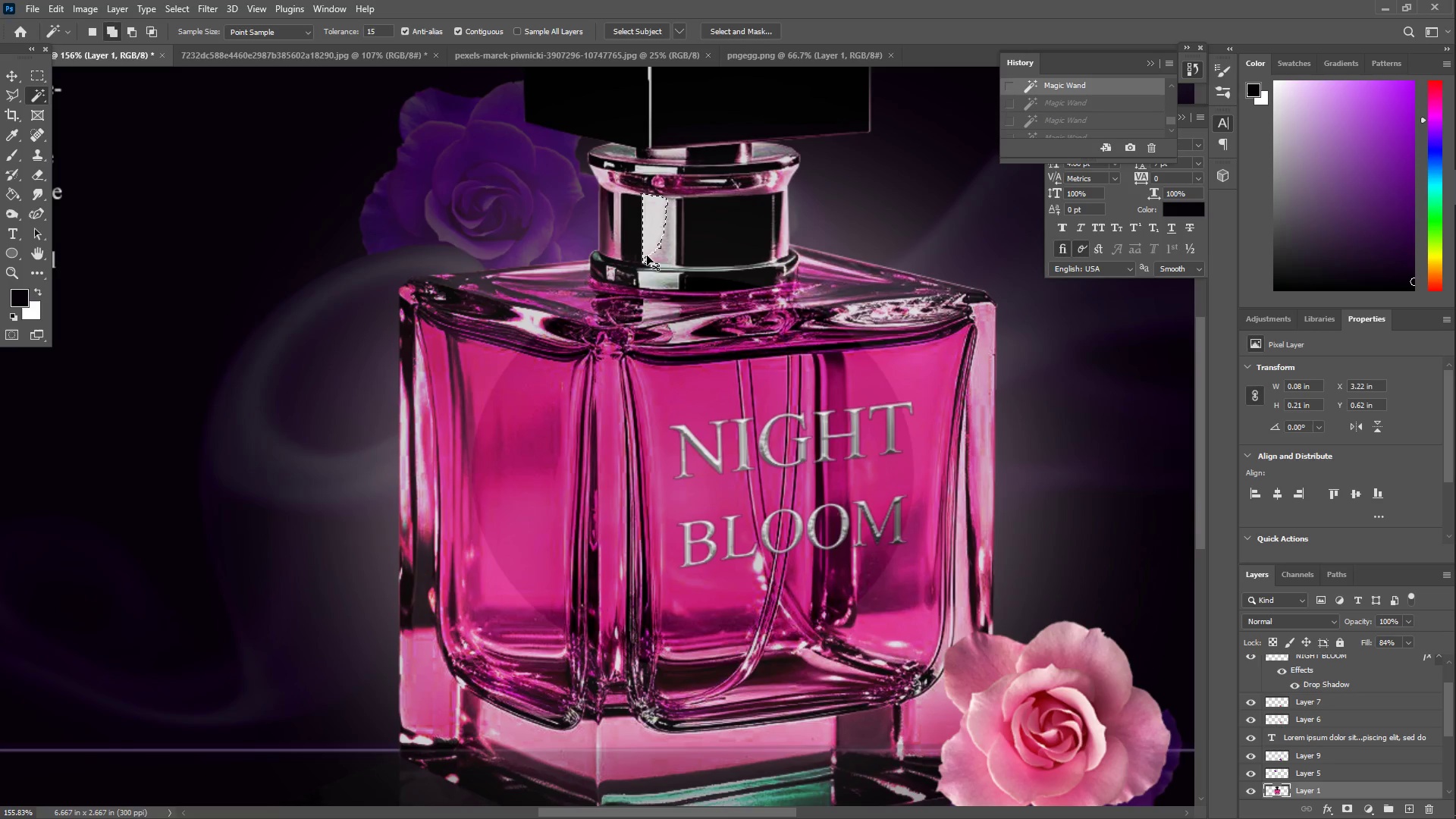 
key(Control+Z)
 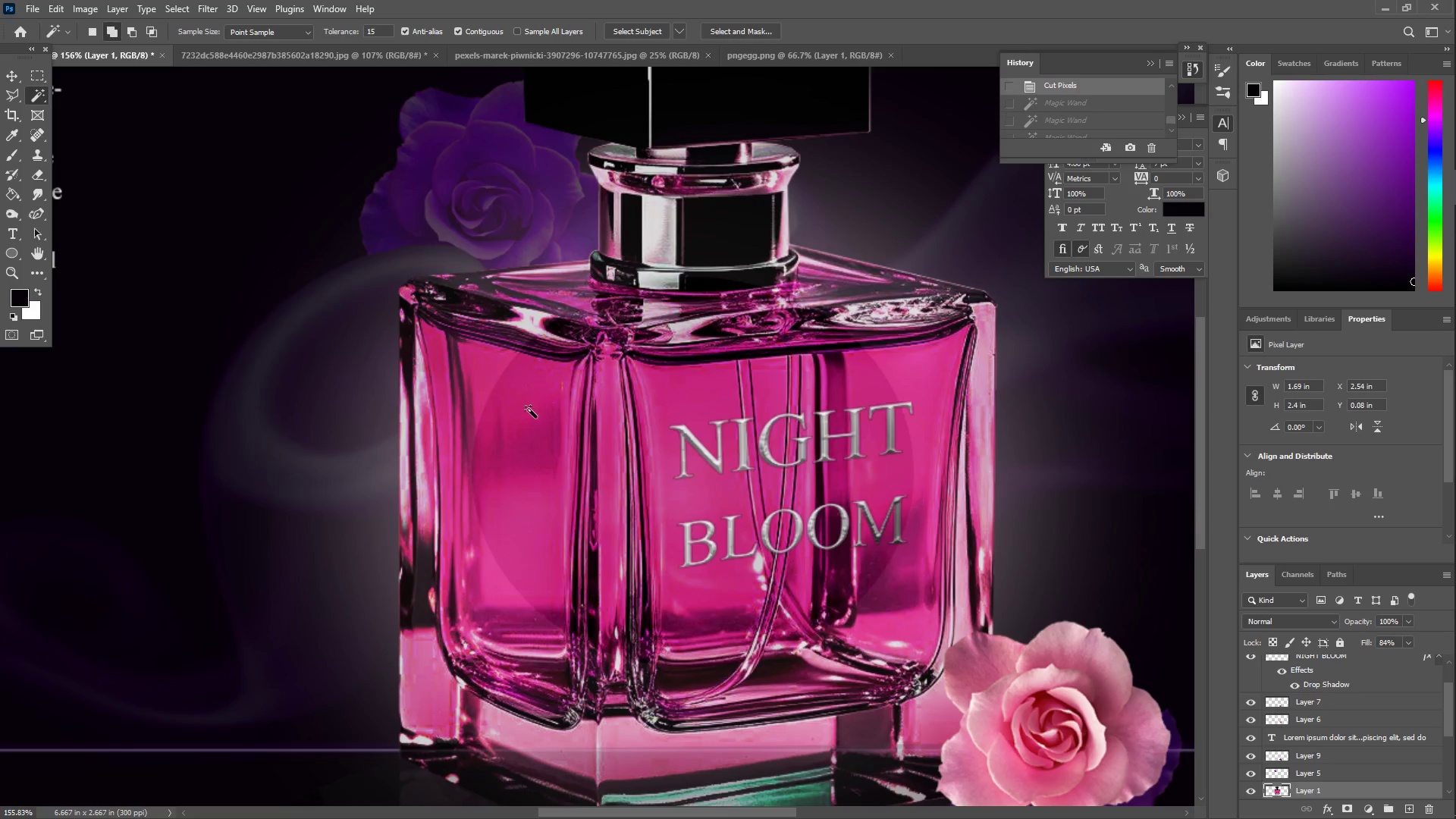 
left_click([523, 421])
 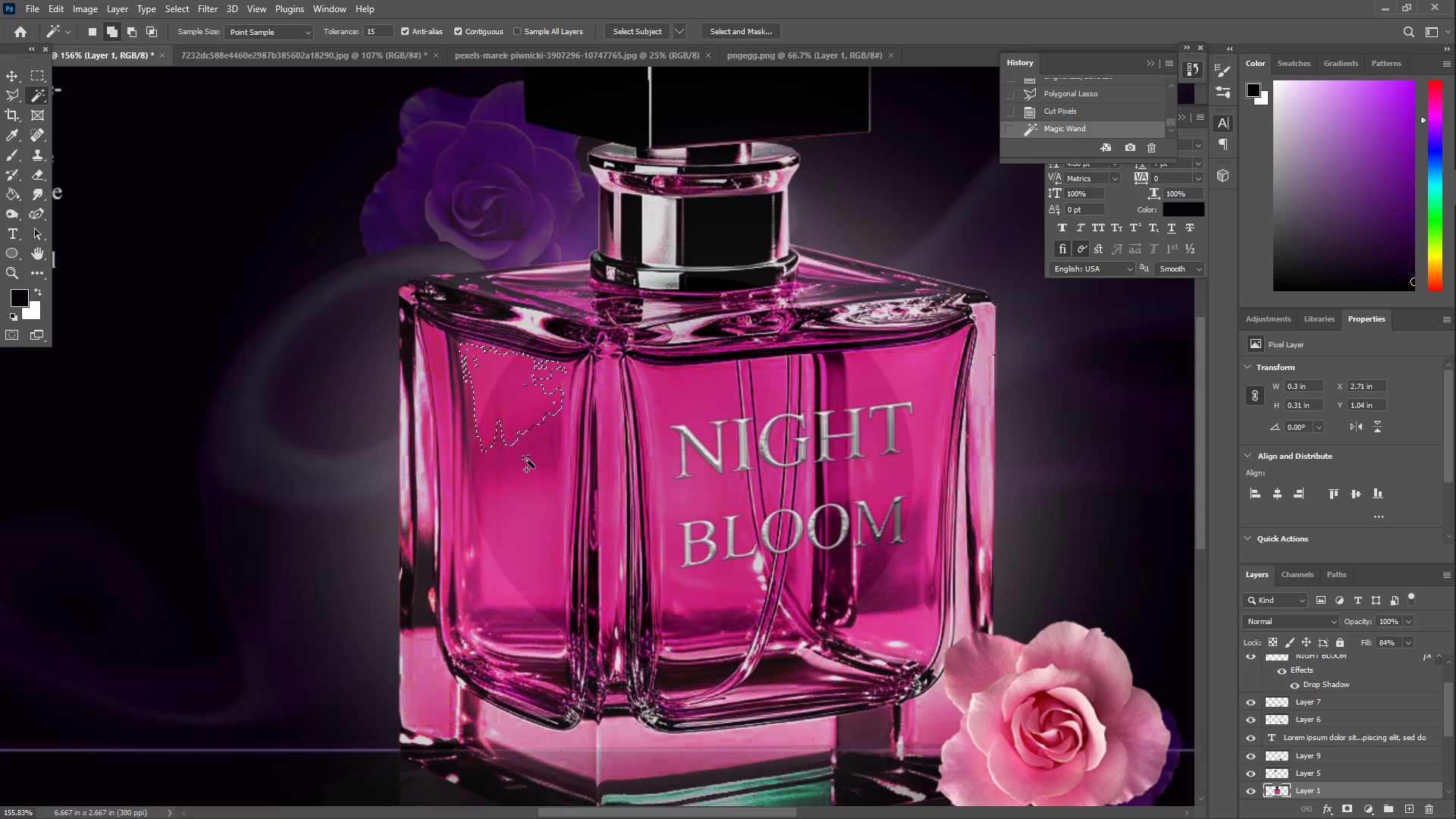 
key(Control+Z)
 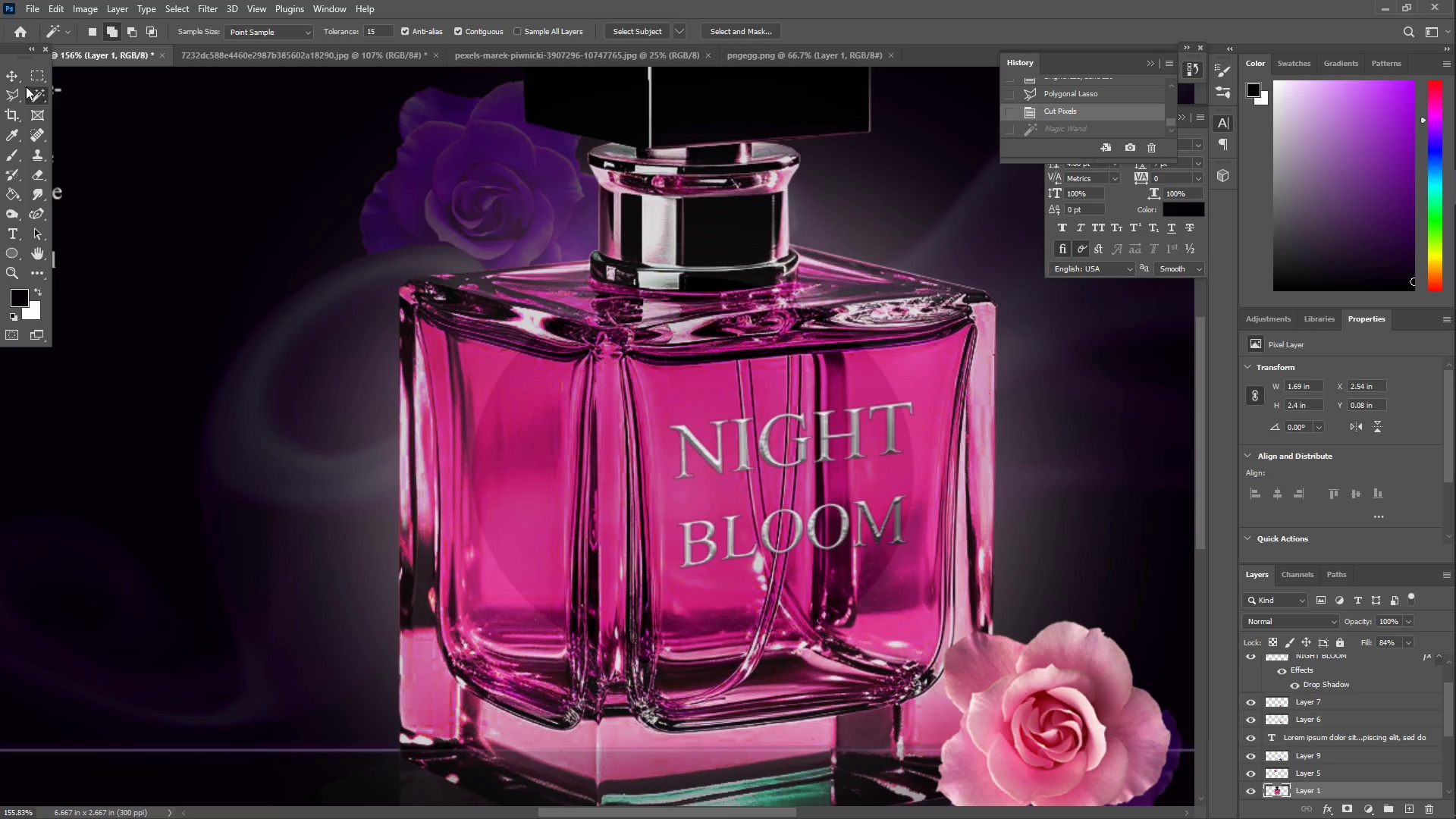 
left_click([11, 80])
 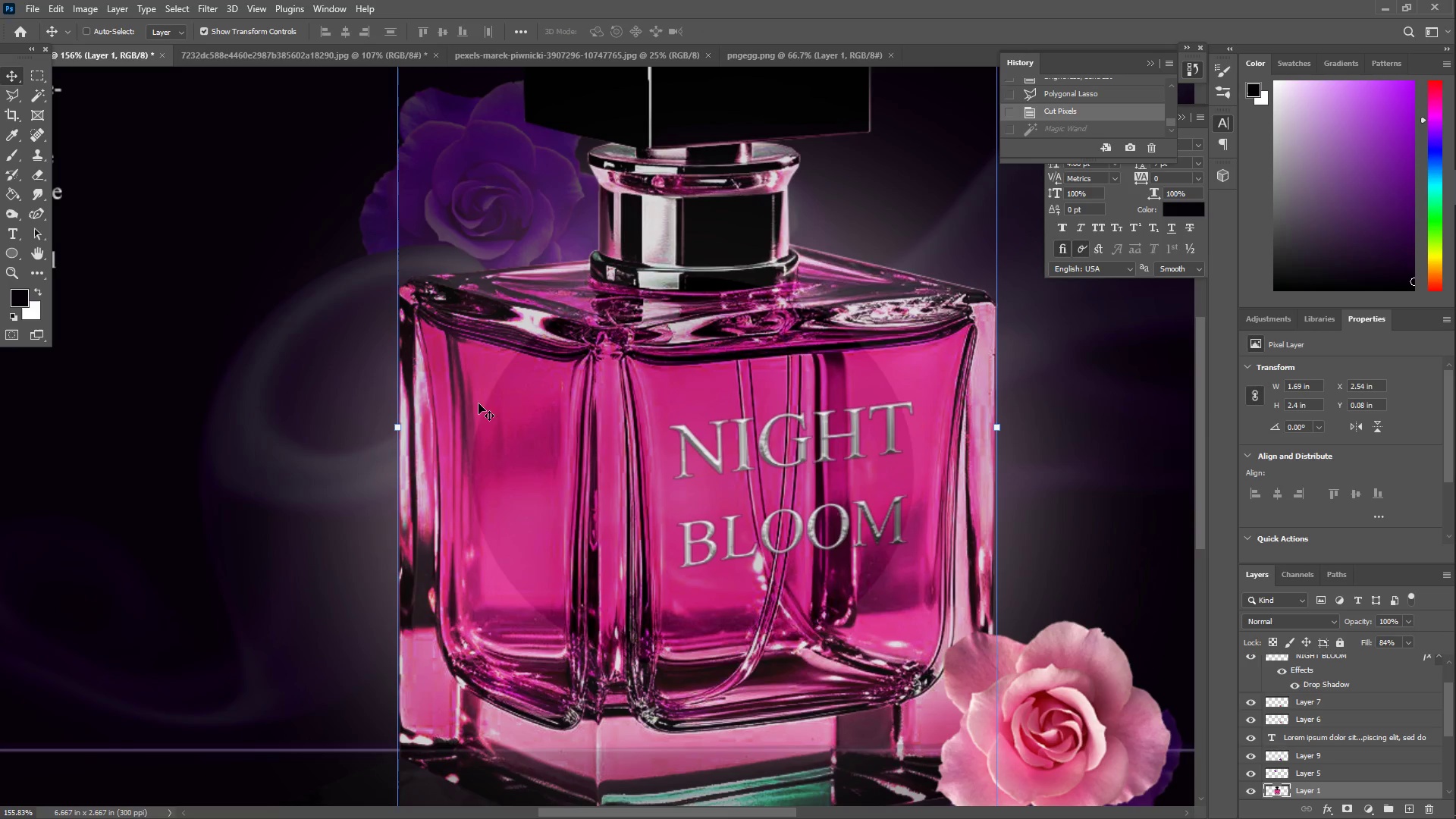 
right_click([542, 413])
 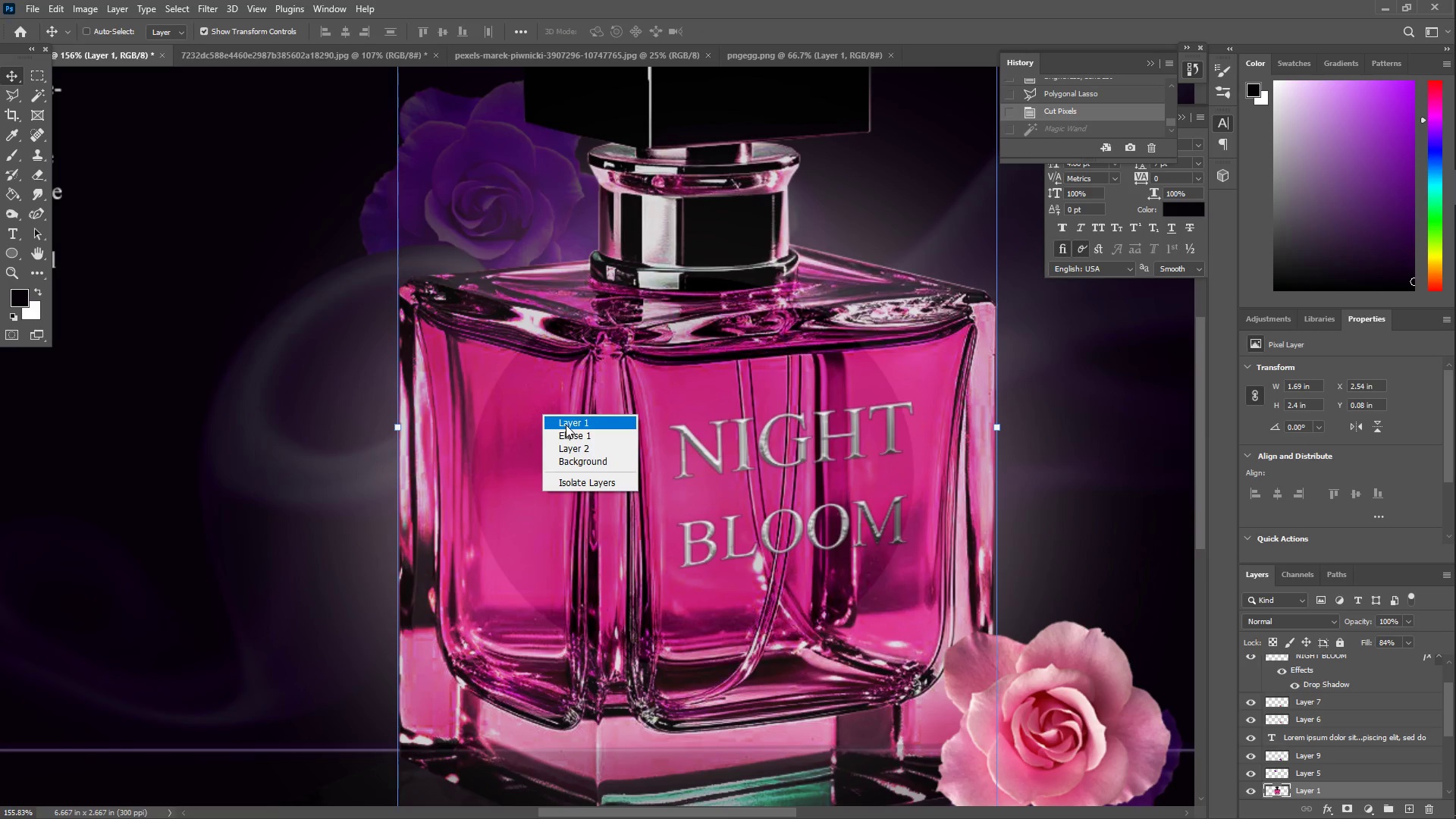 
left_click([566, 425])
 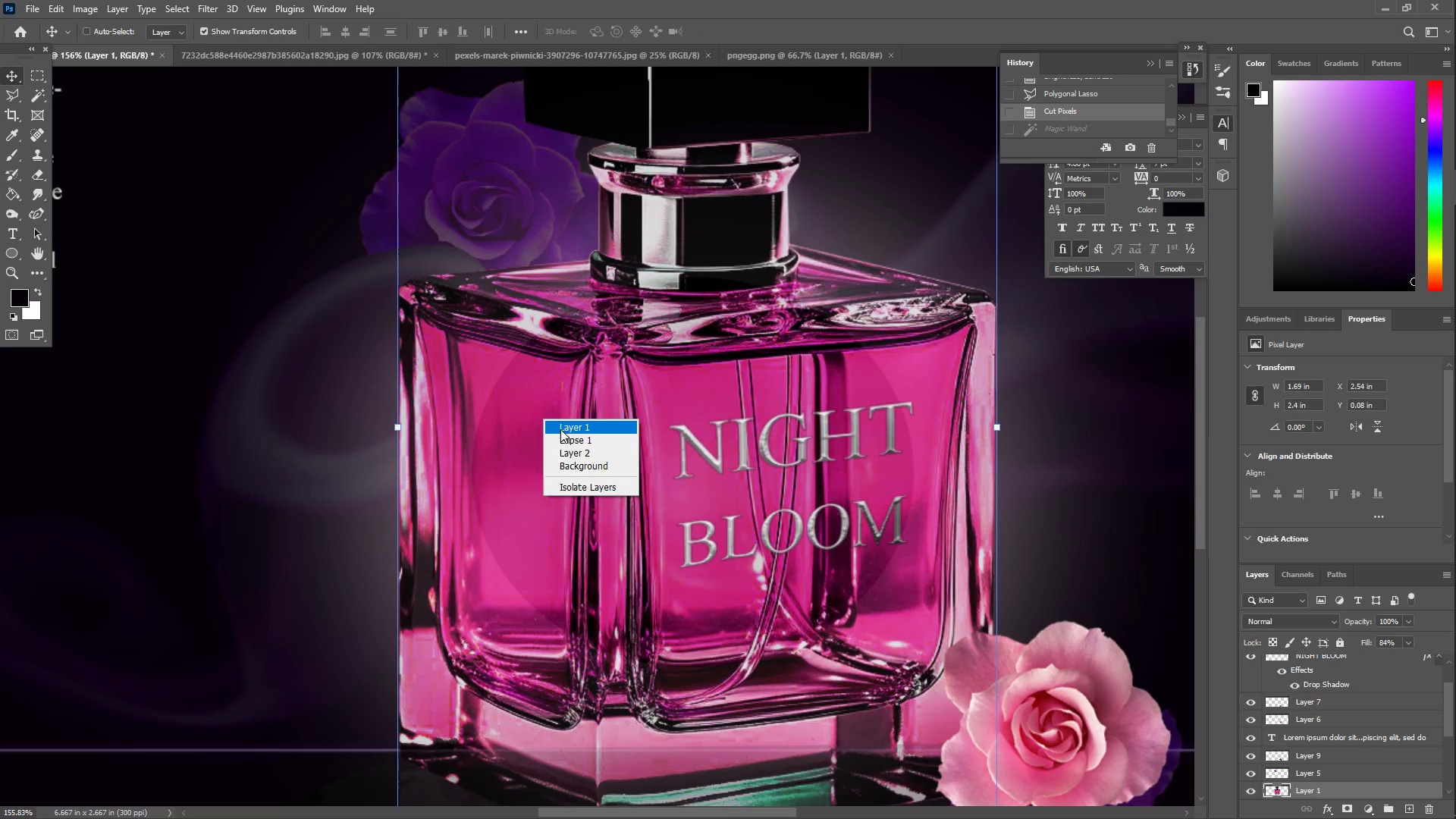 
left_click([574, 437])
 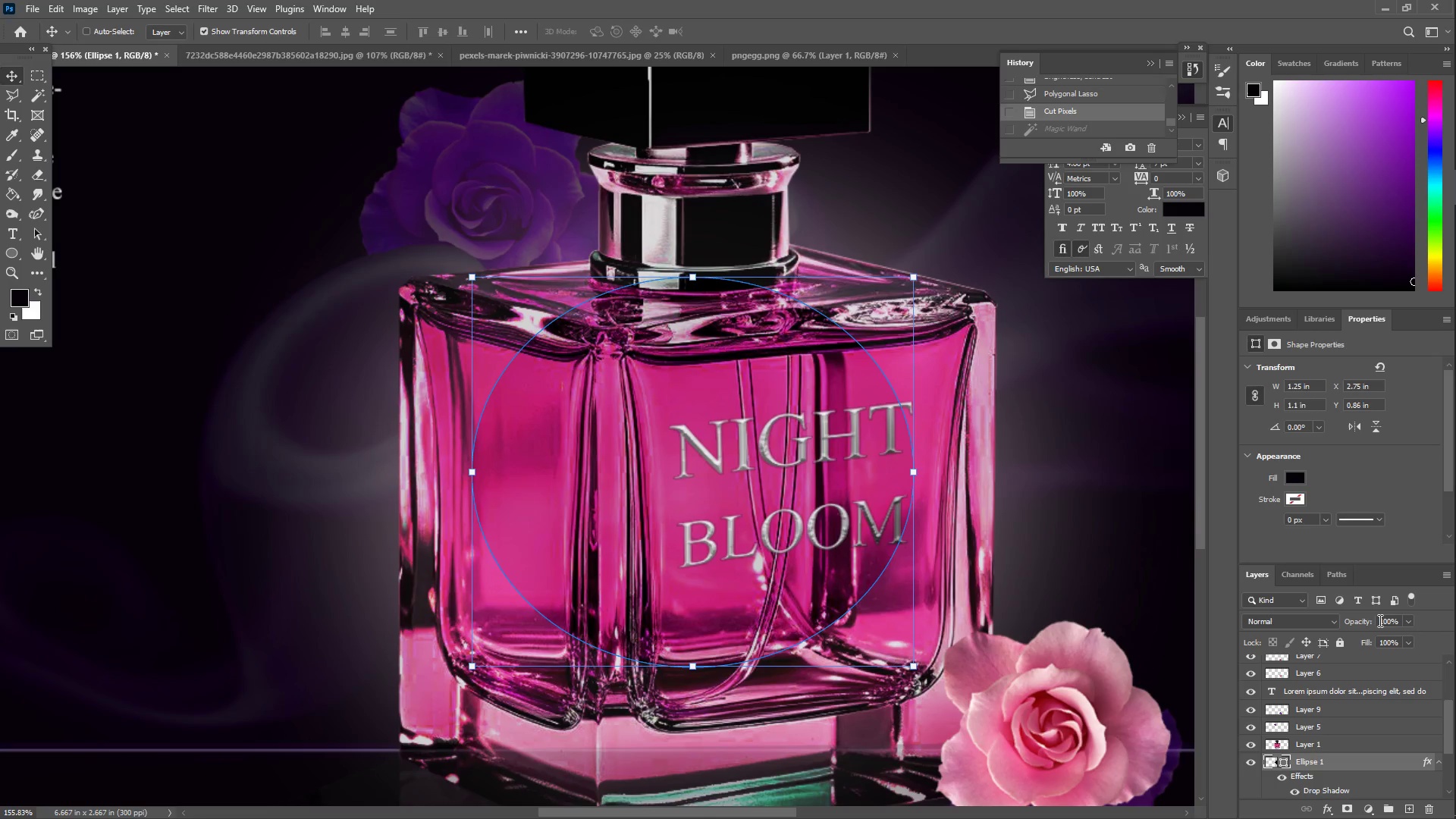 
left_click([1407, 623])
 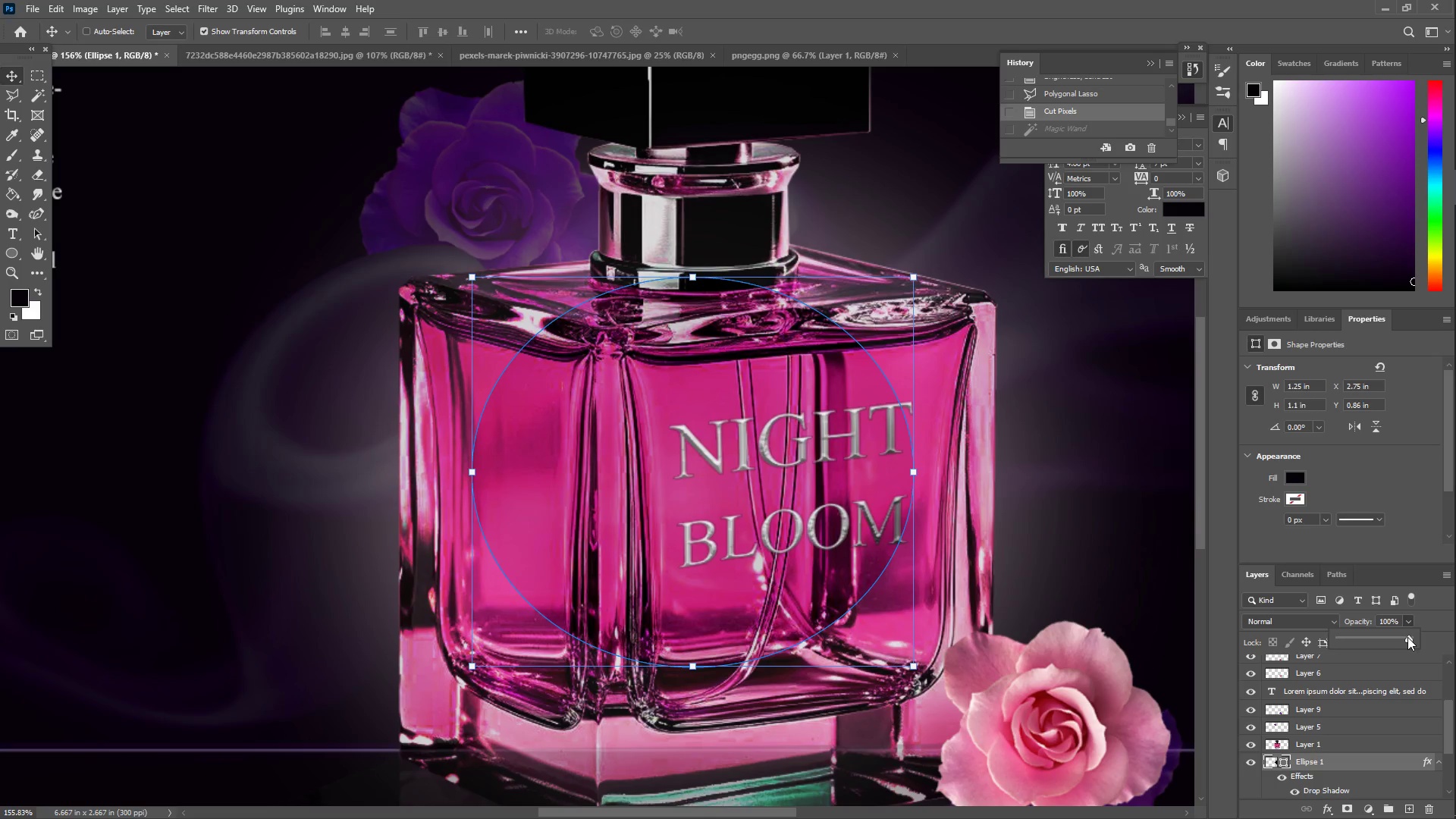 
left_click([1406, 621])
 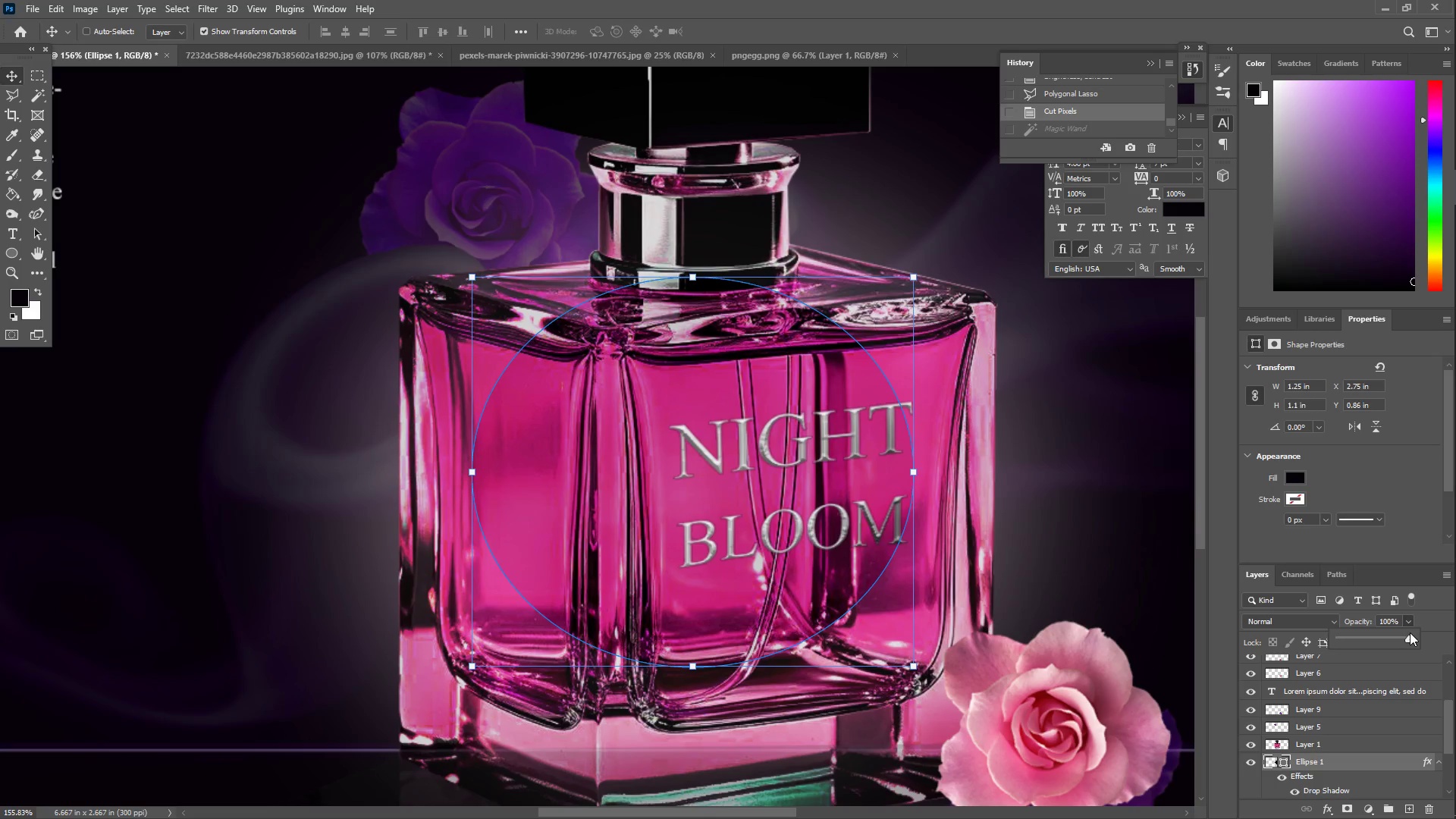 
left_click([1411, 620])
 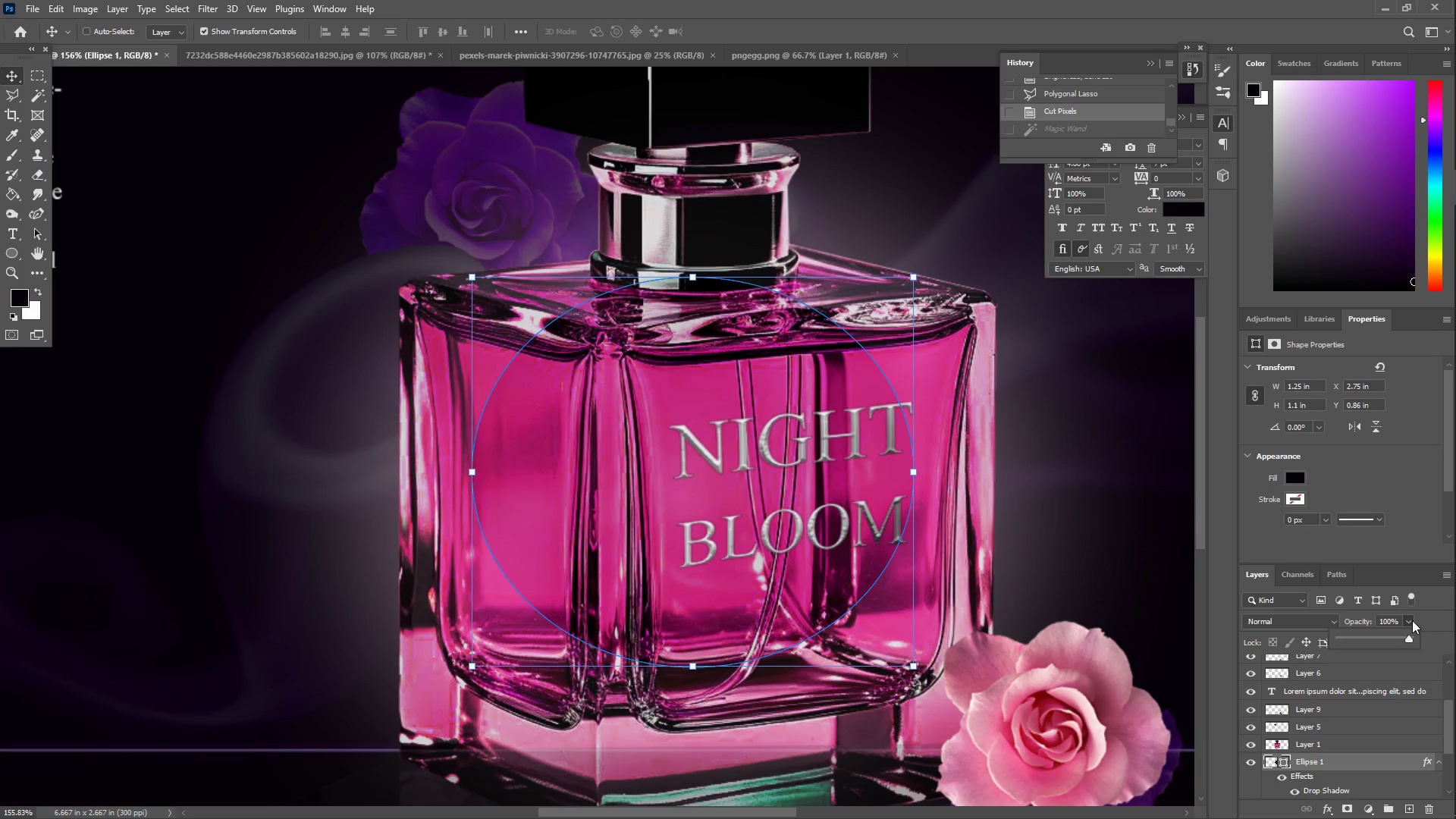 
double_click([1422, 620])
 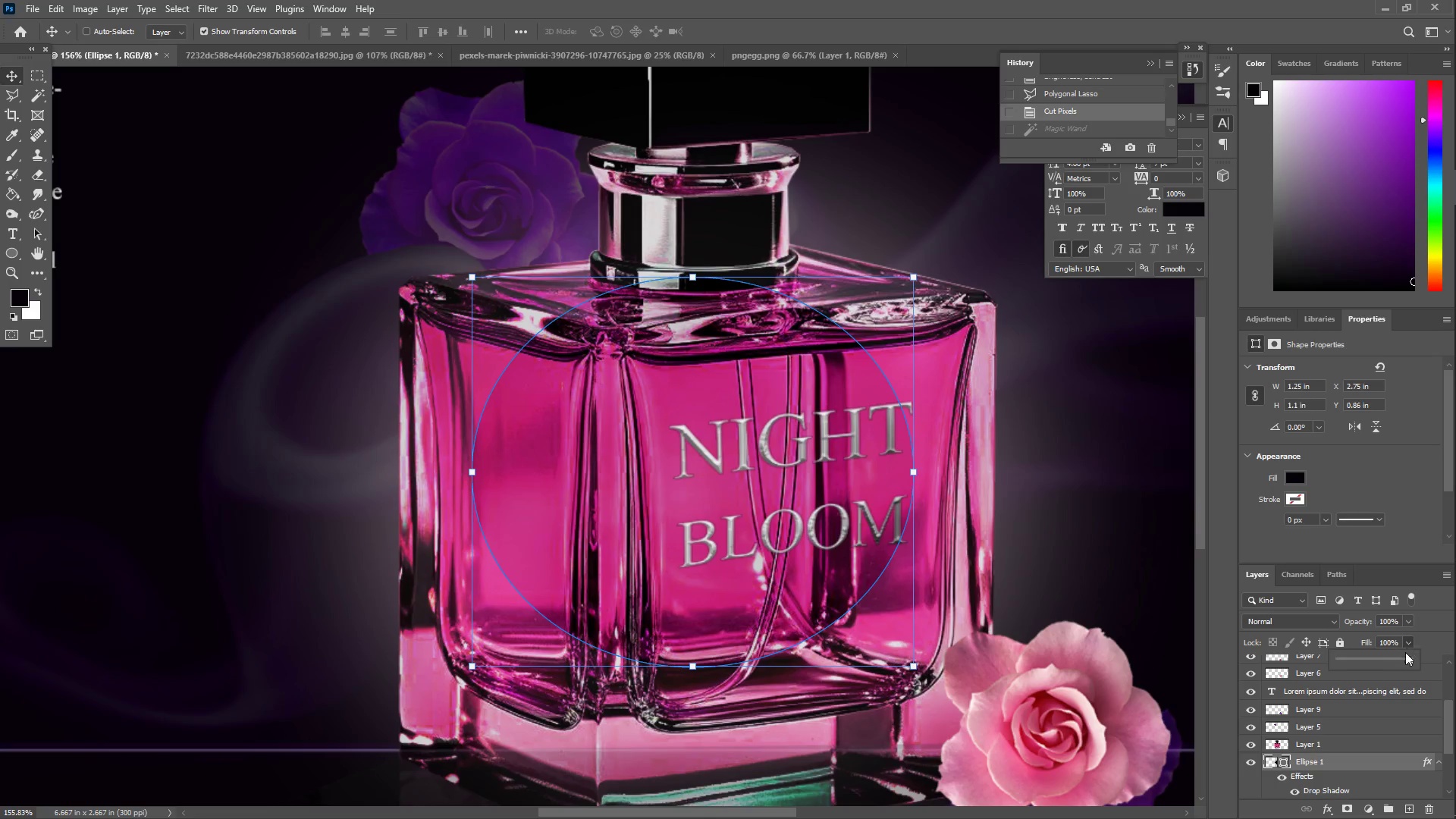 
left_click_drag(start_coordinate=[1408, 659], to_coordinate=[1340, 665])
 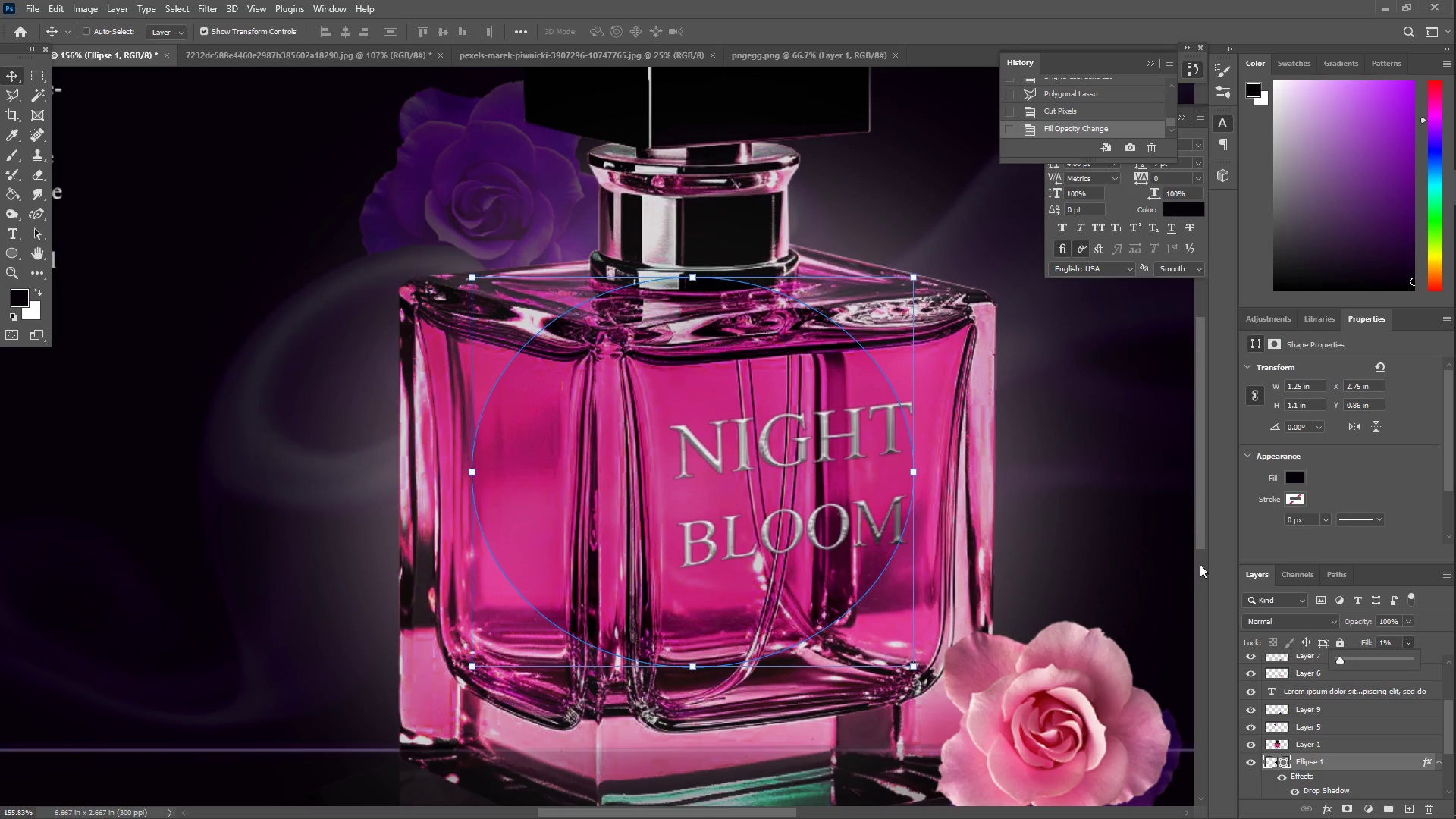 
left_click([1097, 487])
 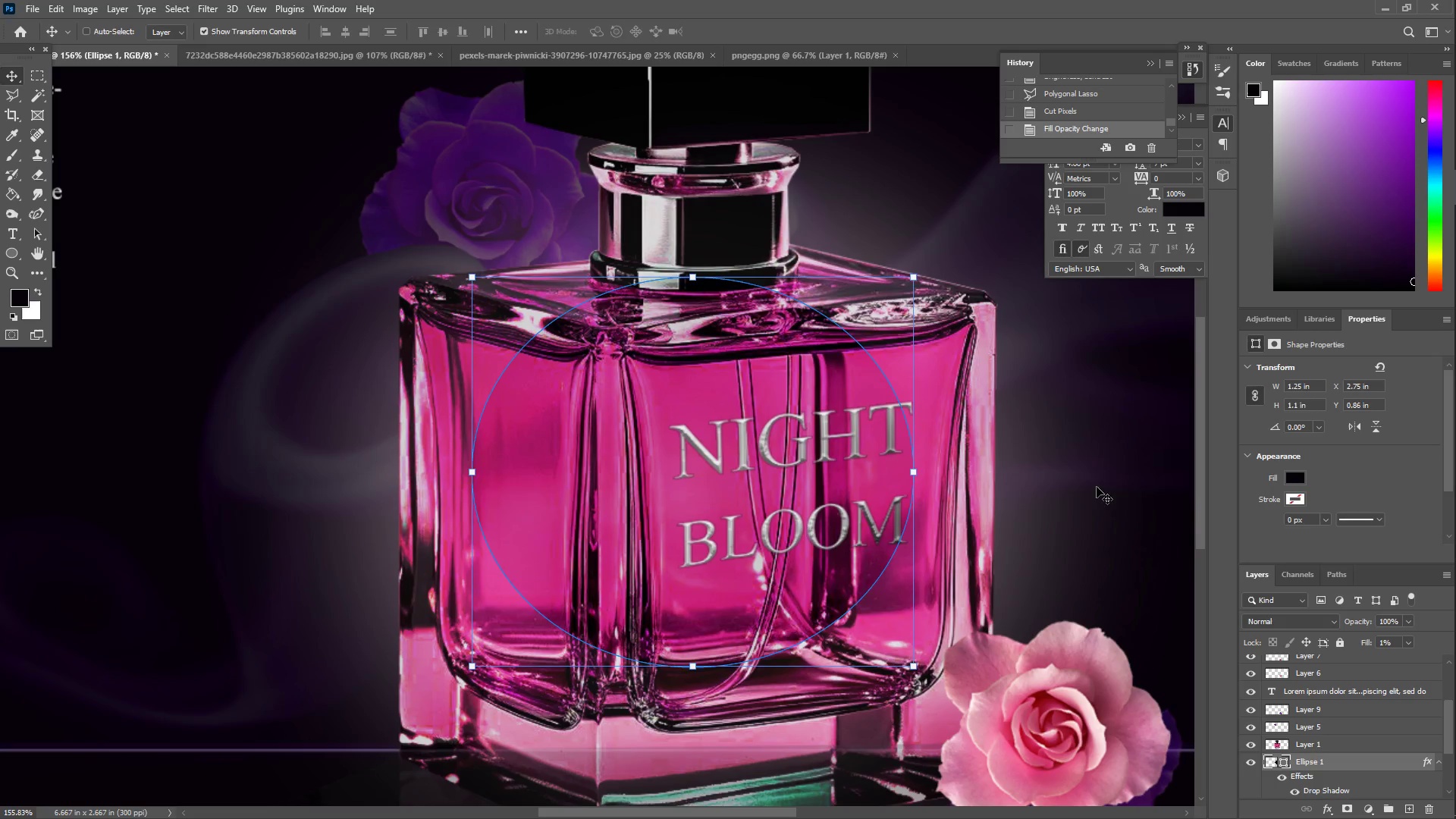 
key(Z)
 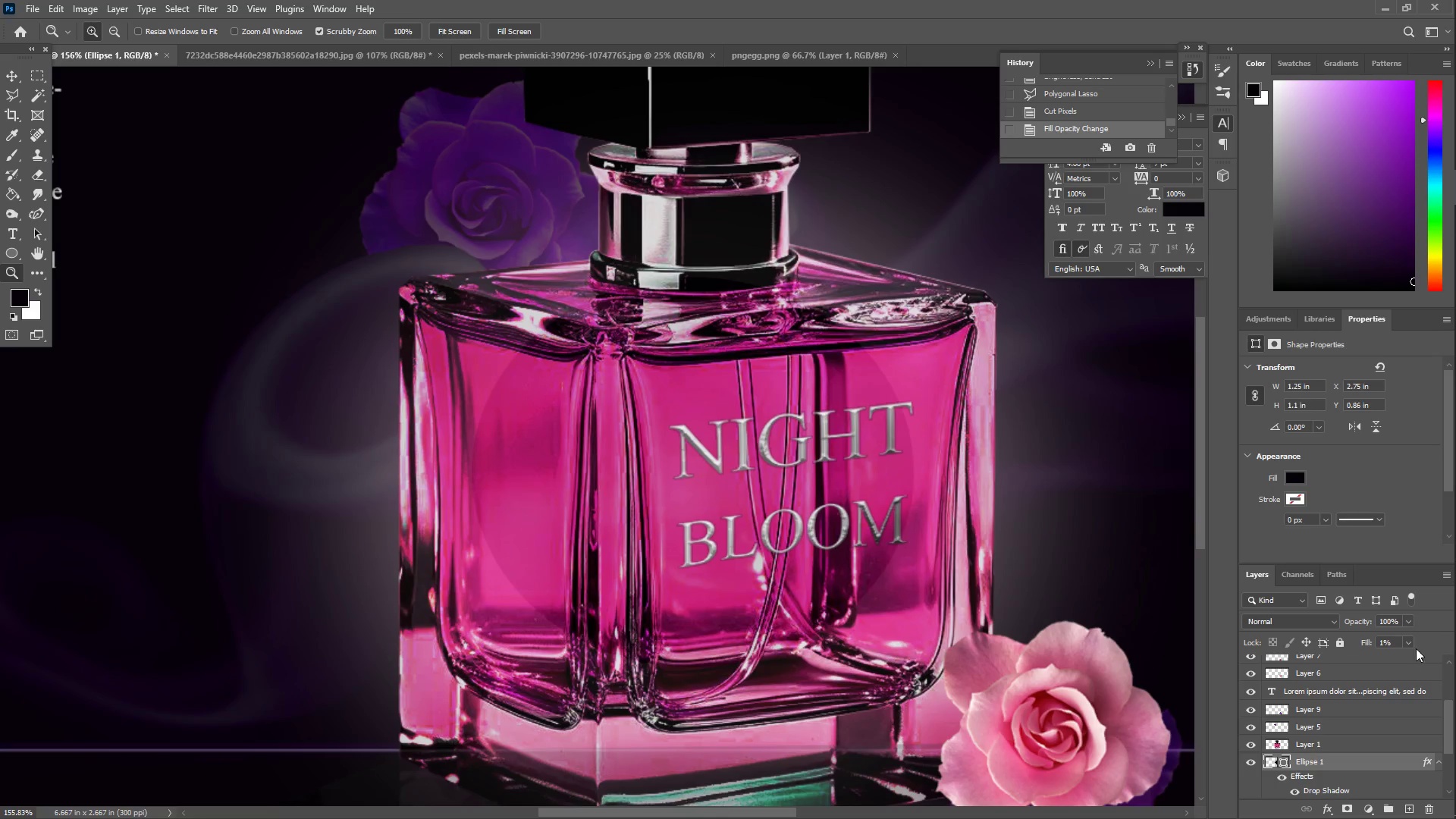 
left_click([1409, 620])
 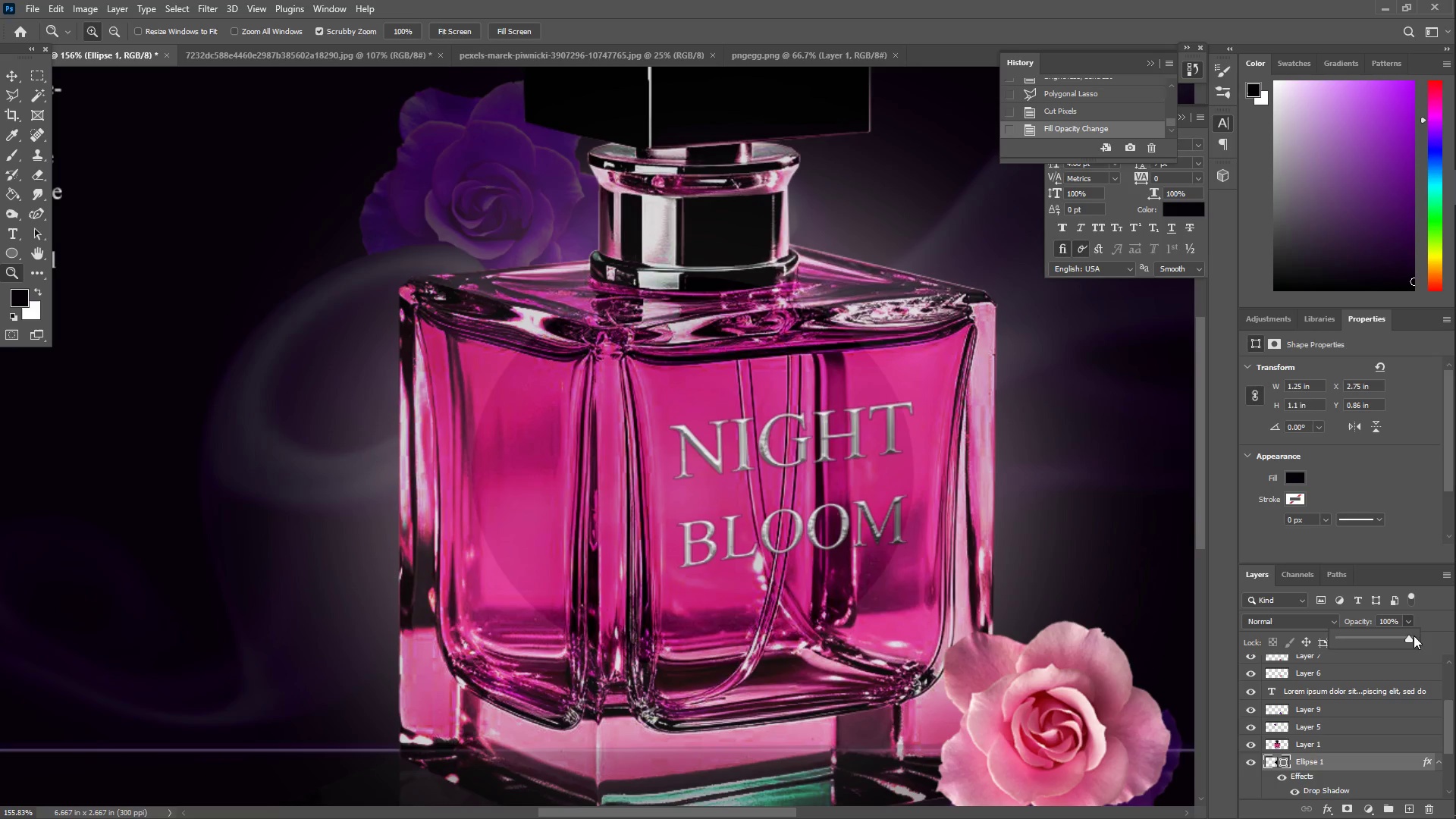 
left_click_drag(start_coordinate=[1408, 635], to_coordinate=[1420, 658])
 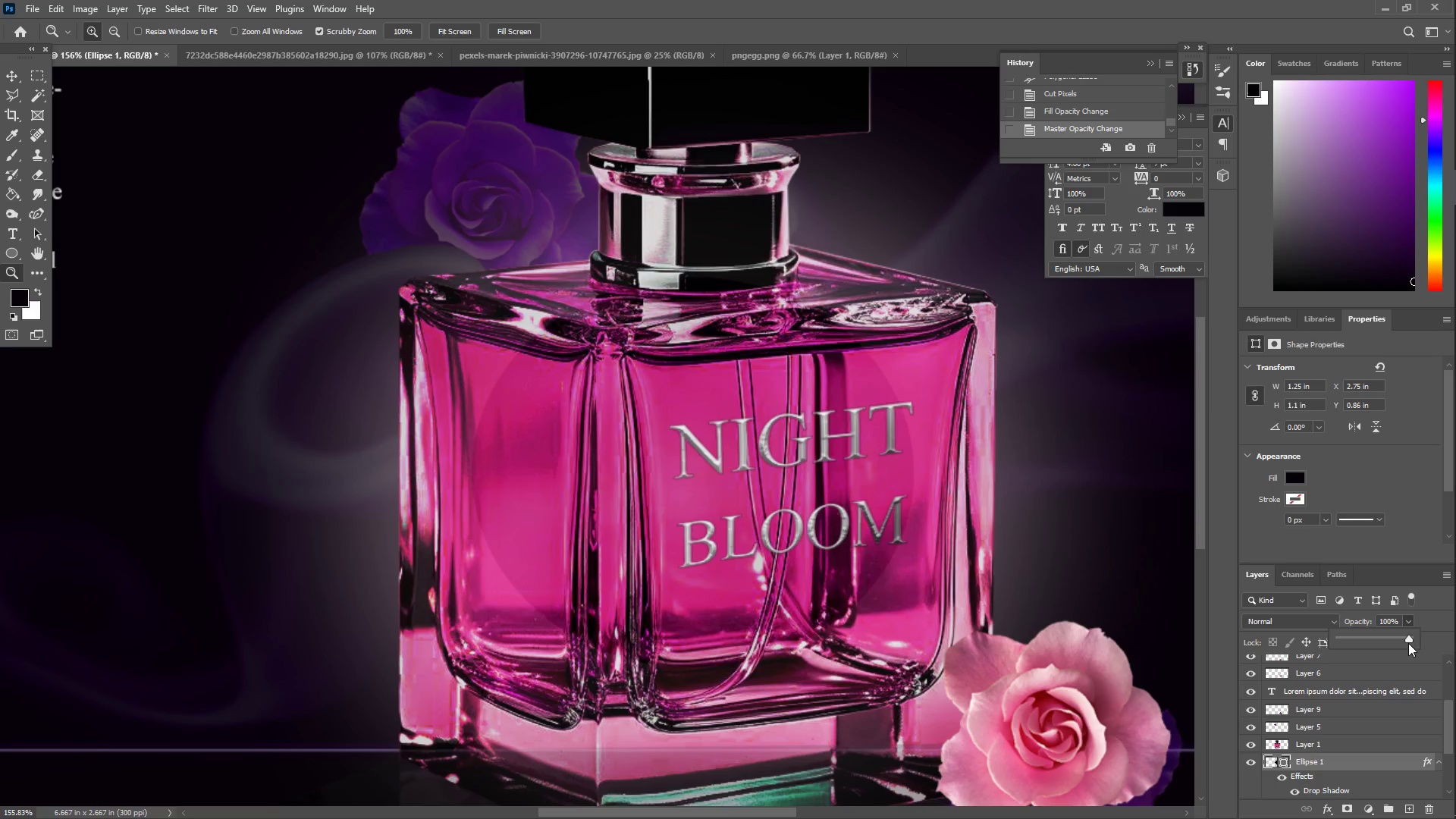 
left_click_drag(start_coordinate=[1410, 635], to_coordinate=[1416, 639])
 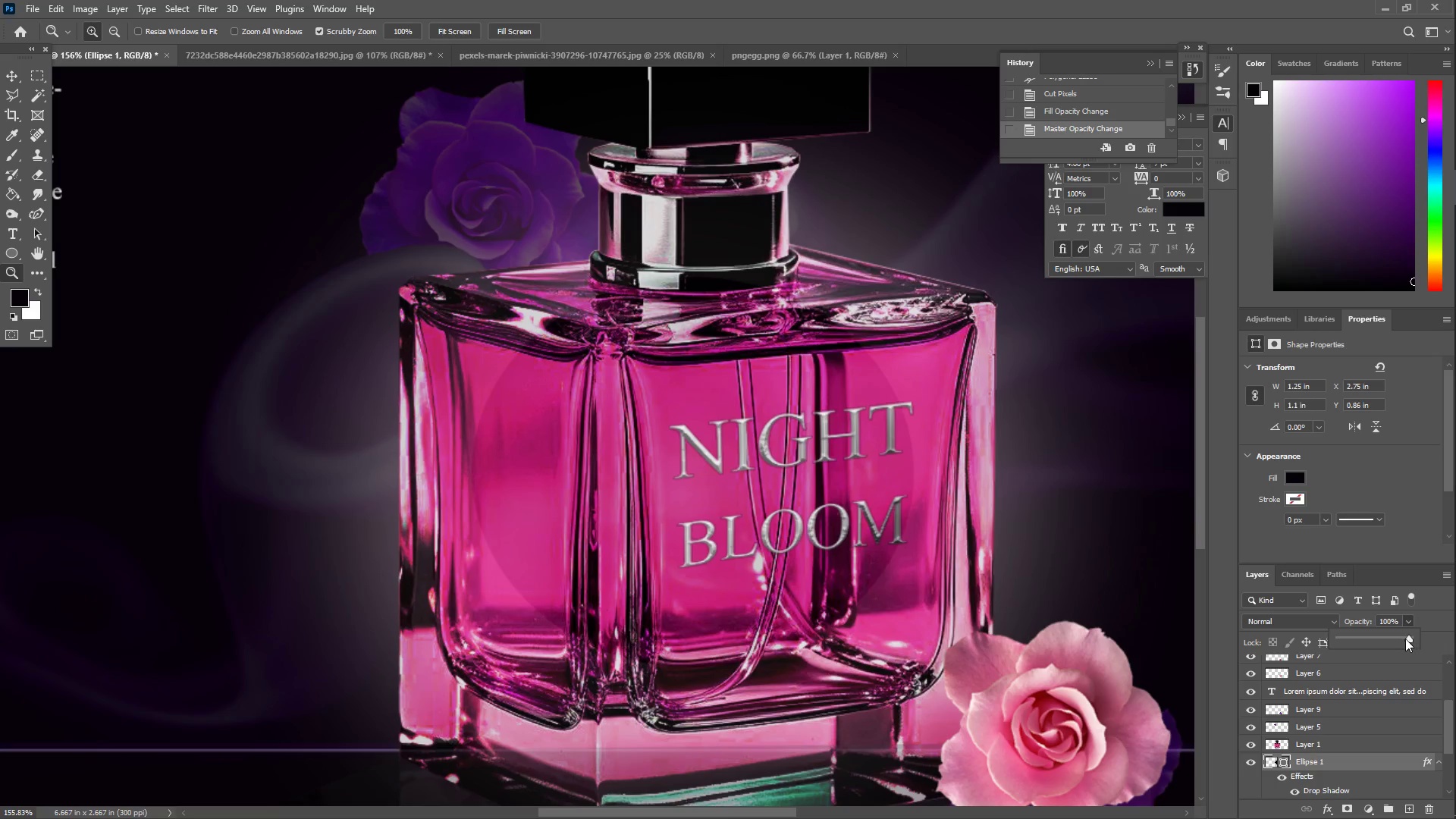 
left_click_drag(start_coordinate=[1406, 639], to_coordinate=[1417, 641])
 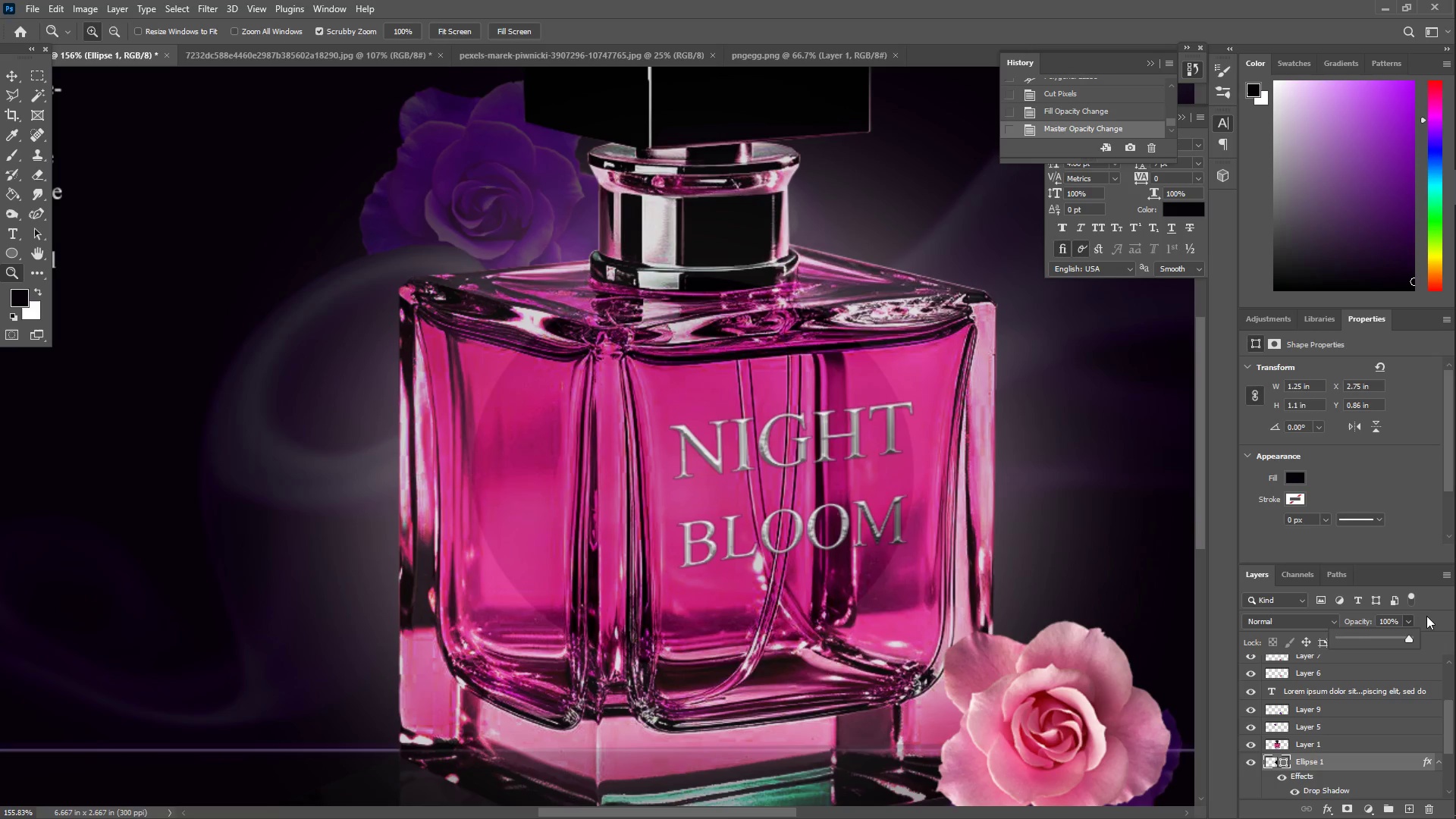 
left_click([1431, 619])
 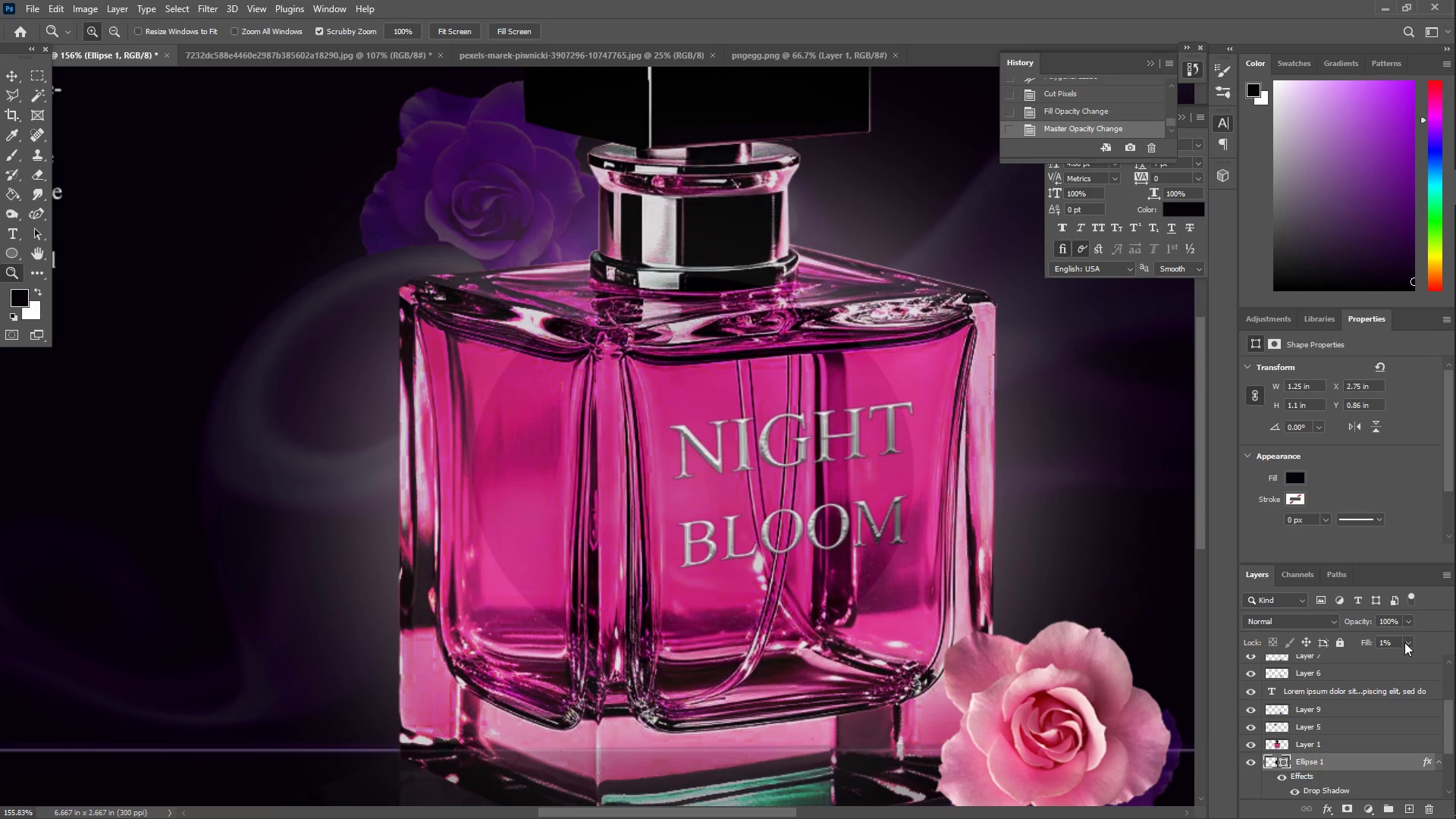 
left_click([1409, 645])
 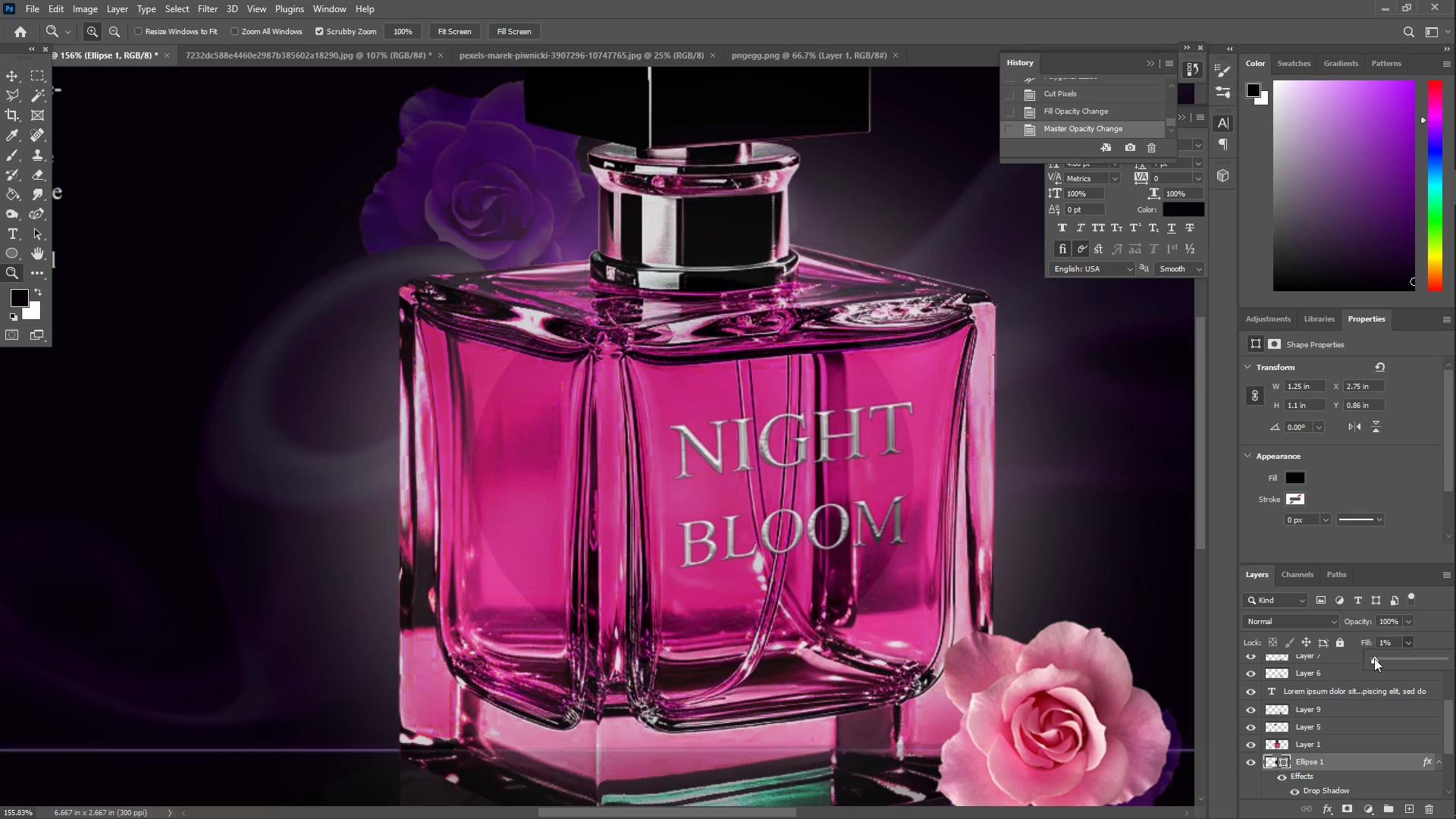 
left_click_drag(start_coordinate=[1374, 658], to_coordinate=[1455, 656])
 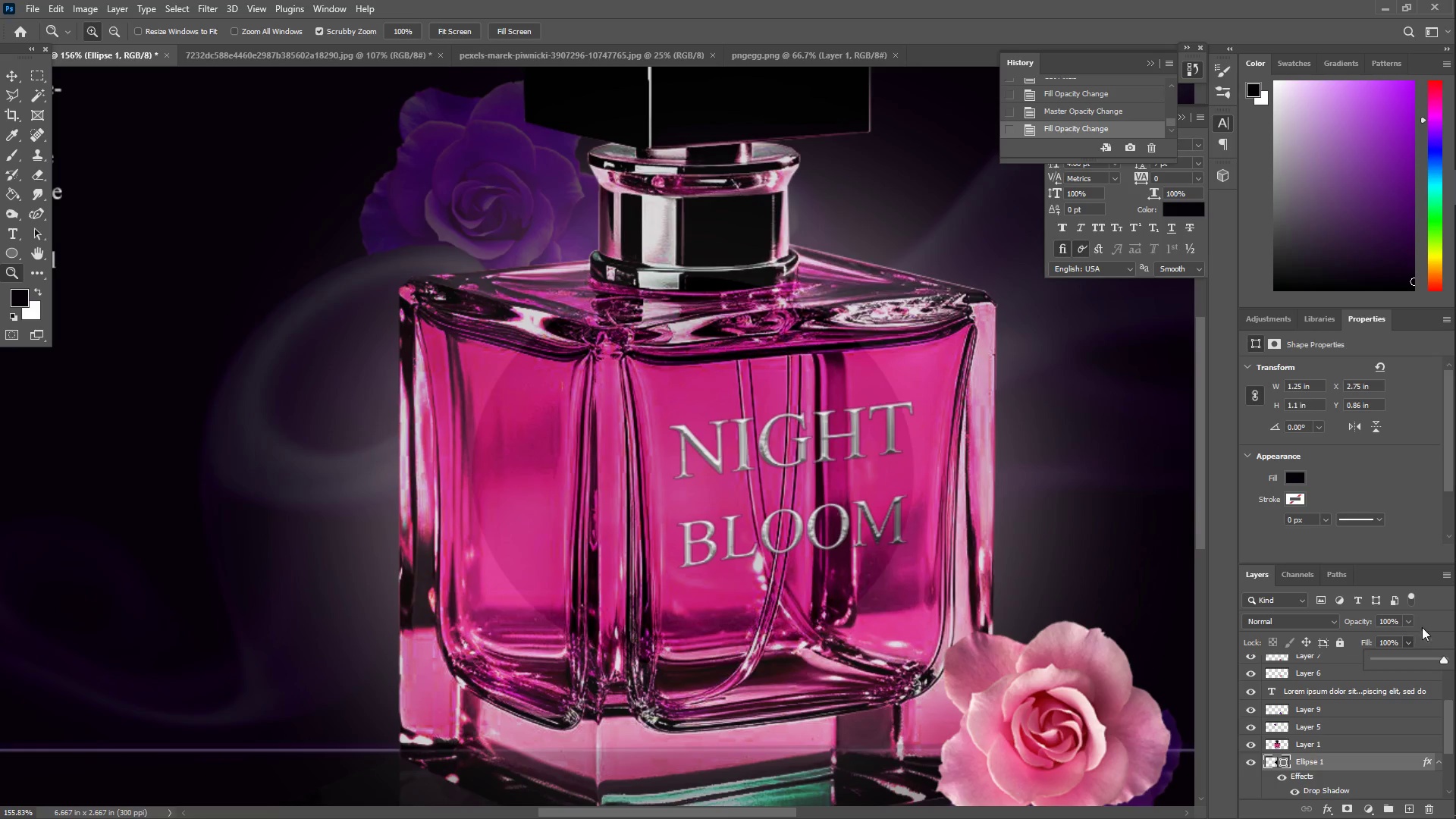 
left_click([1438, 624])
 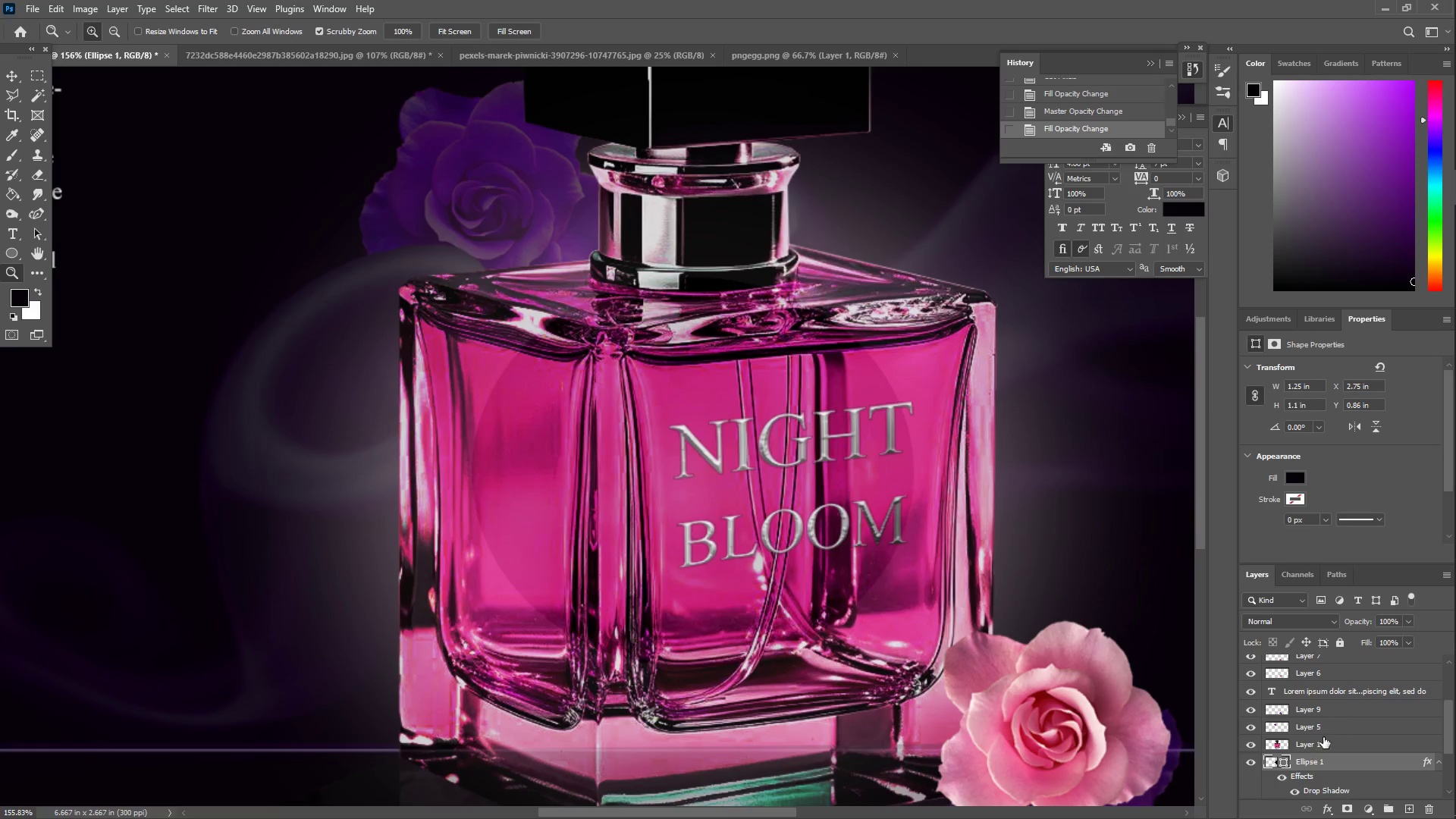 
scroll: coordinate [1308, 752], scroll_direction: down, amount: 2.0
 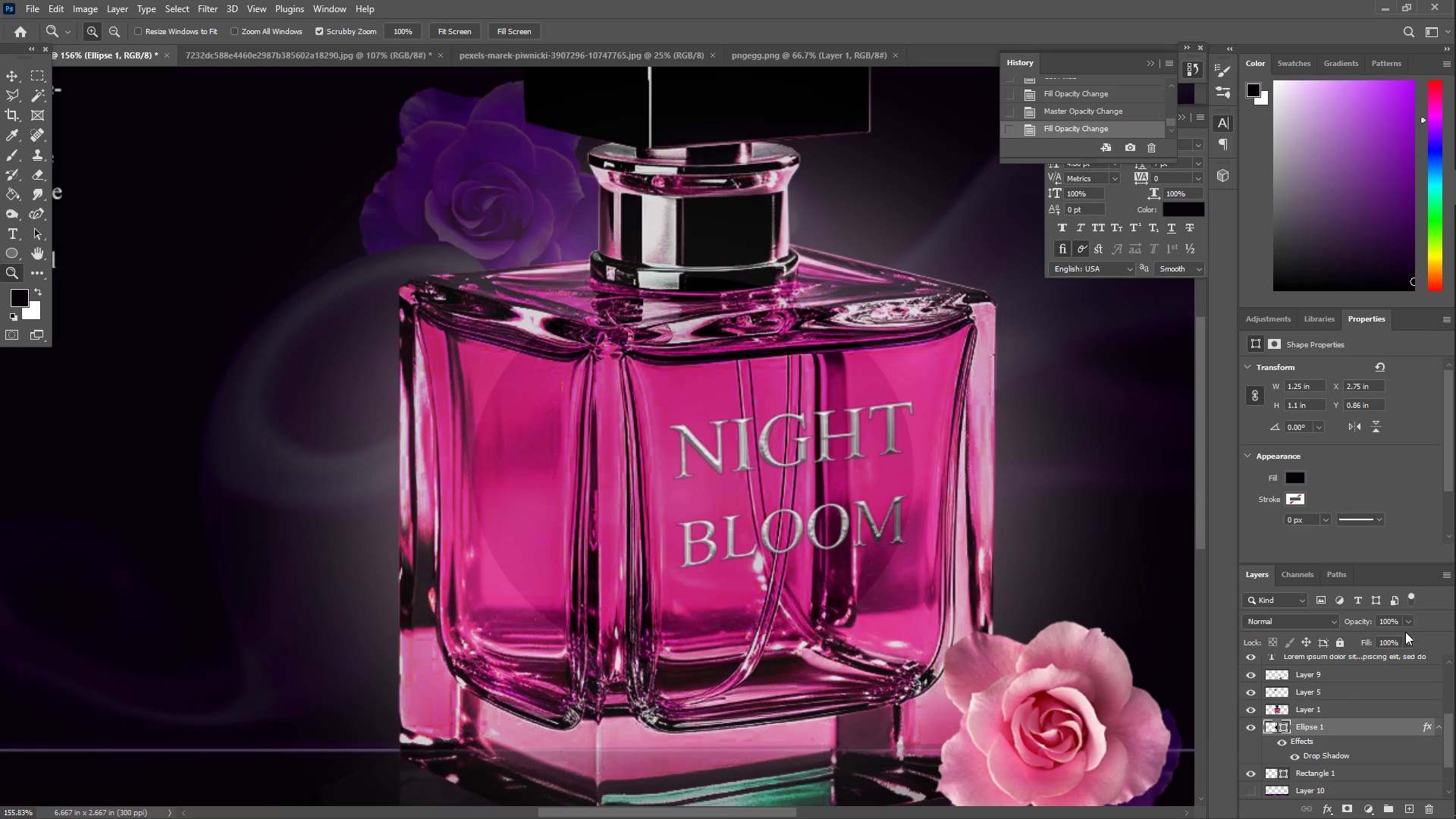 
type(zz)
 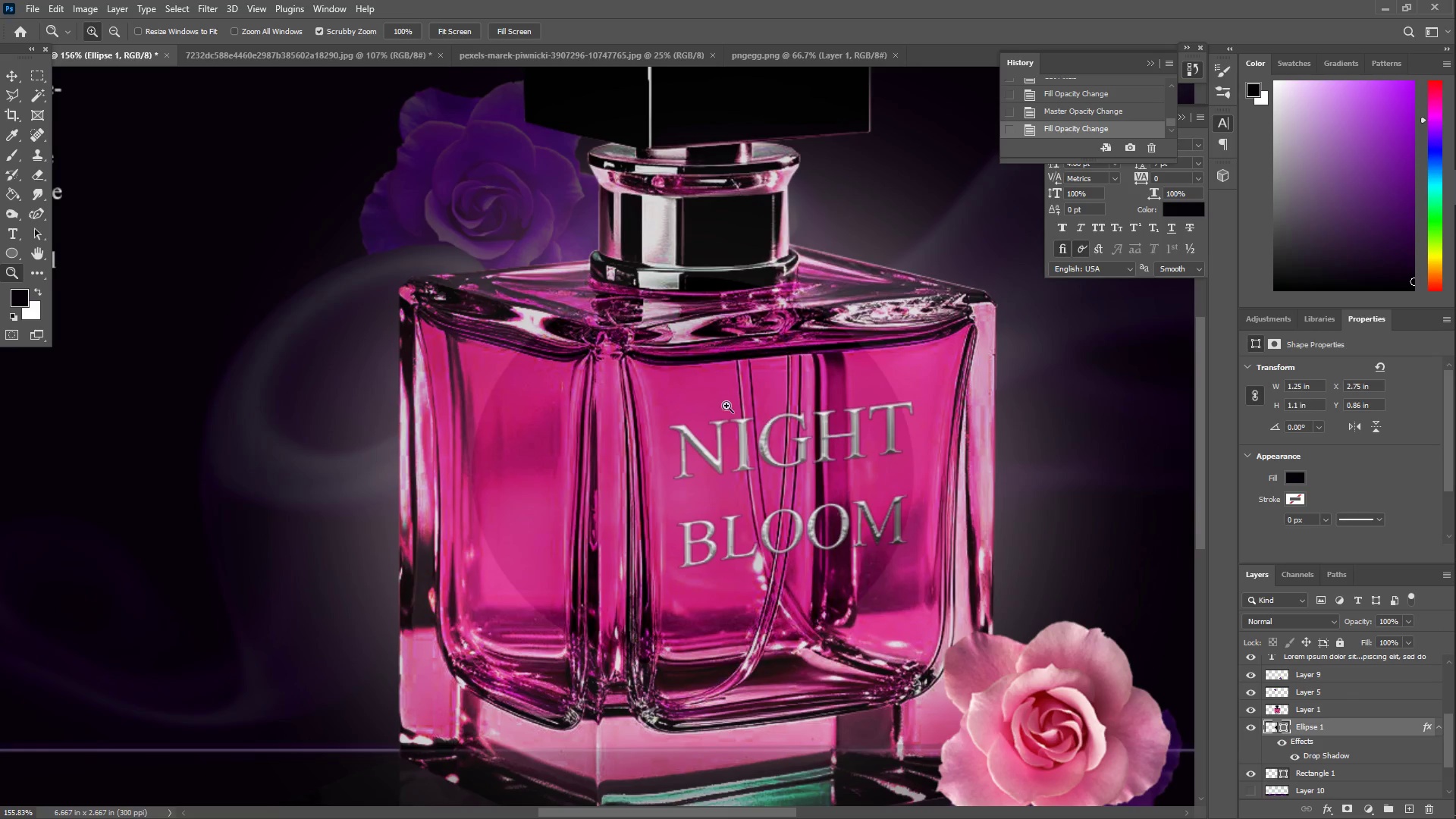 
left_click_drag(start_coordinate=[726, 406], to_coordinate=[661, 420])
 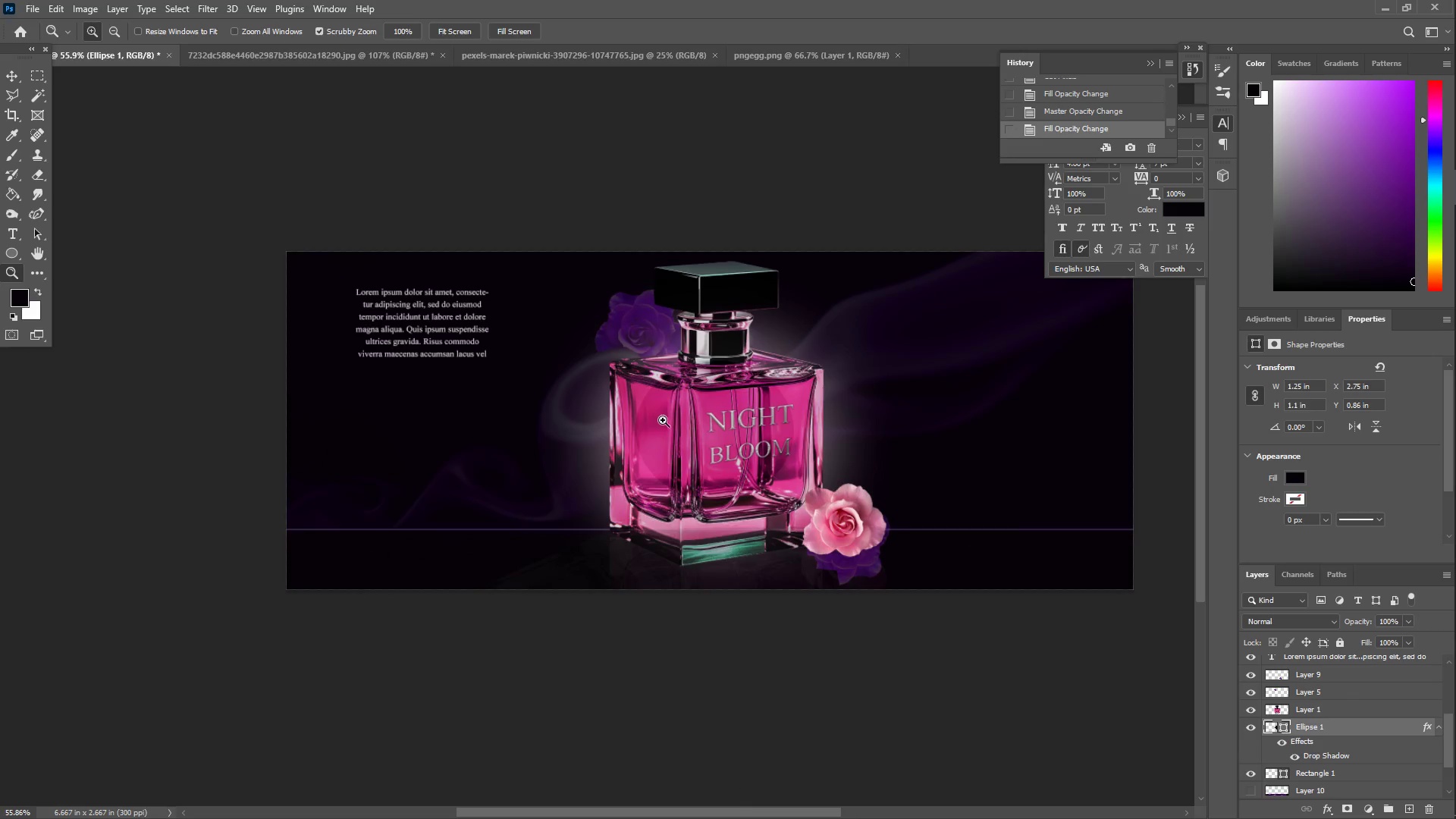 
left_click_drag(start_coordinate=[673, 417], to_coordinate=[725, 420])
 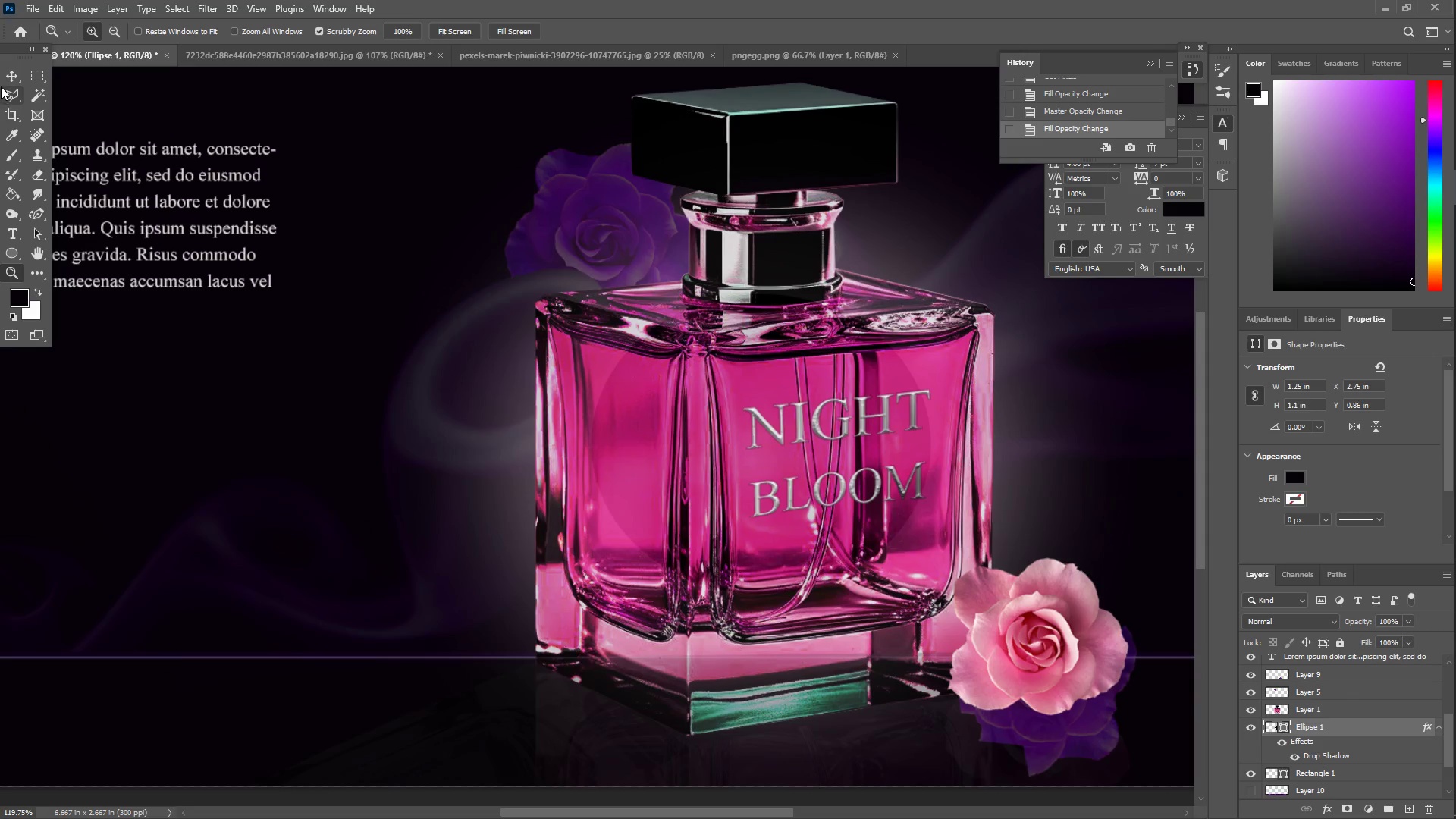 
left_click_drag(start_coordinate=[808, 419], to_coordinate=[350, 406])
 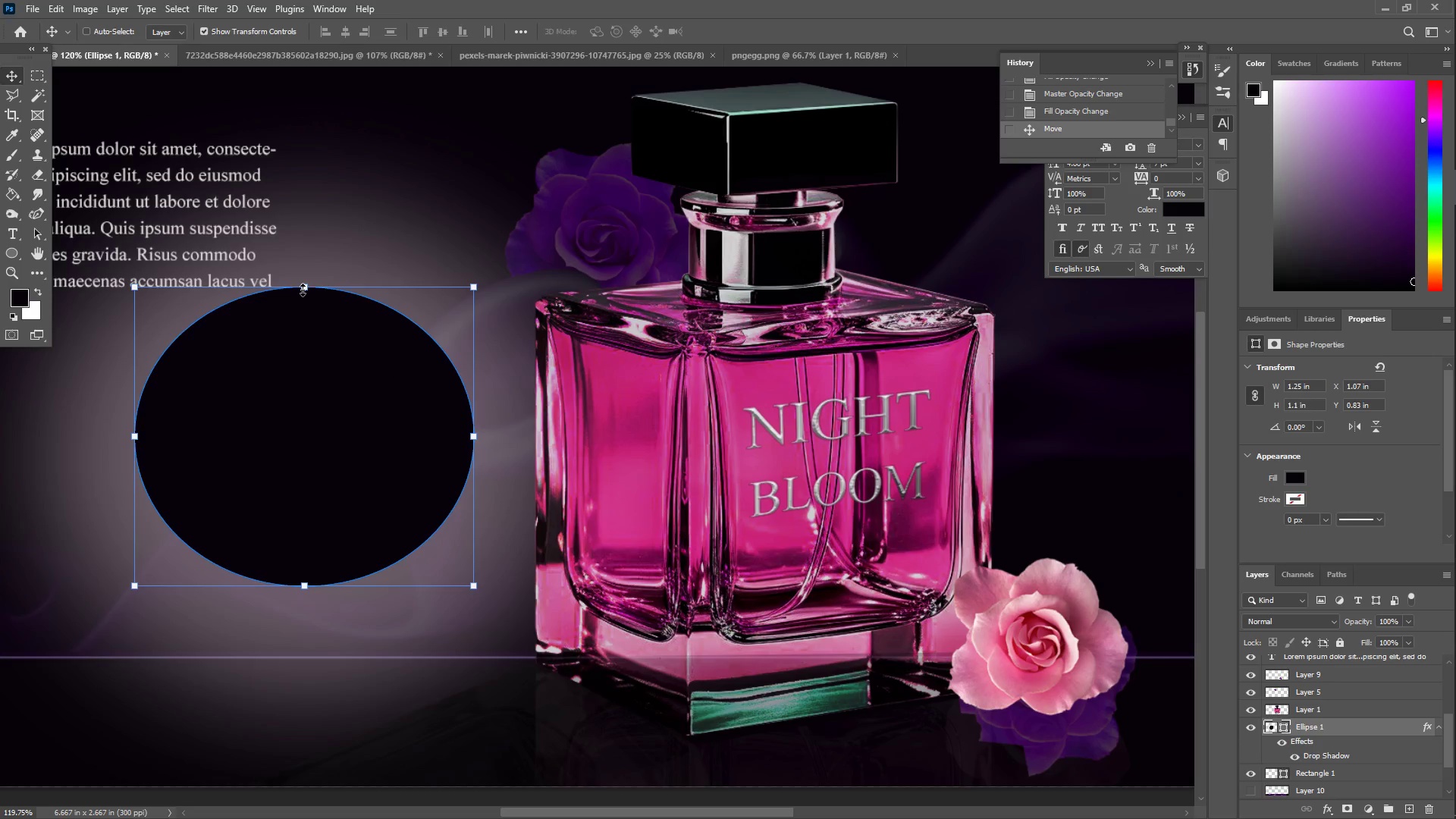 
hold_key(key=ShiftLeft, duration=1.5)
left_click_drag(start_coordinate=[303, 290], to_coordinate=[287, 460])
 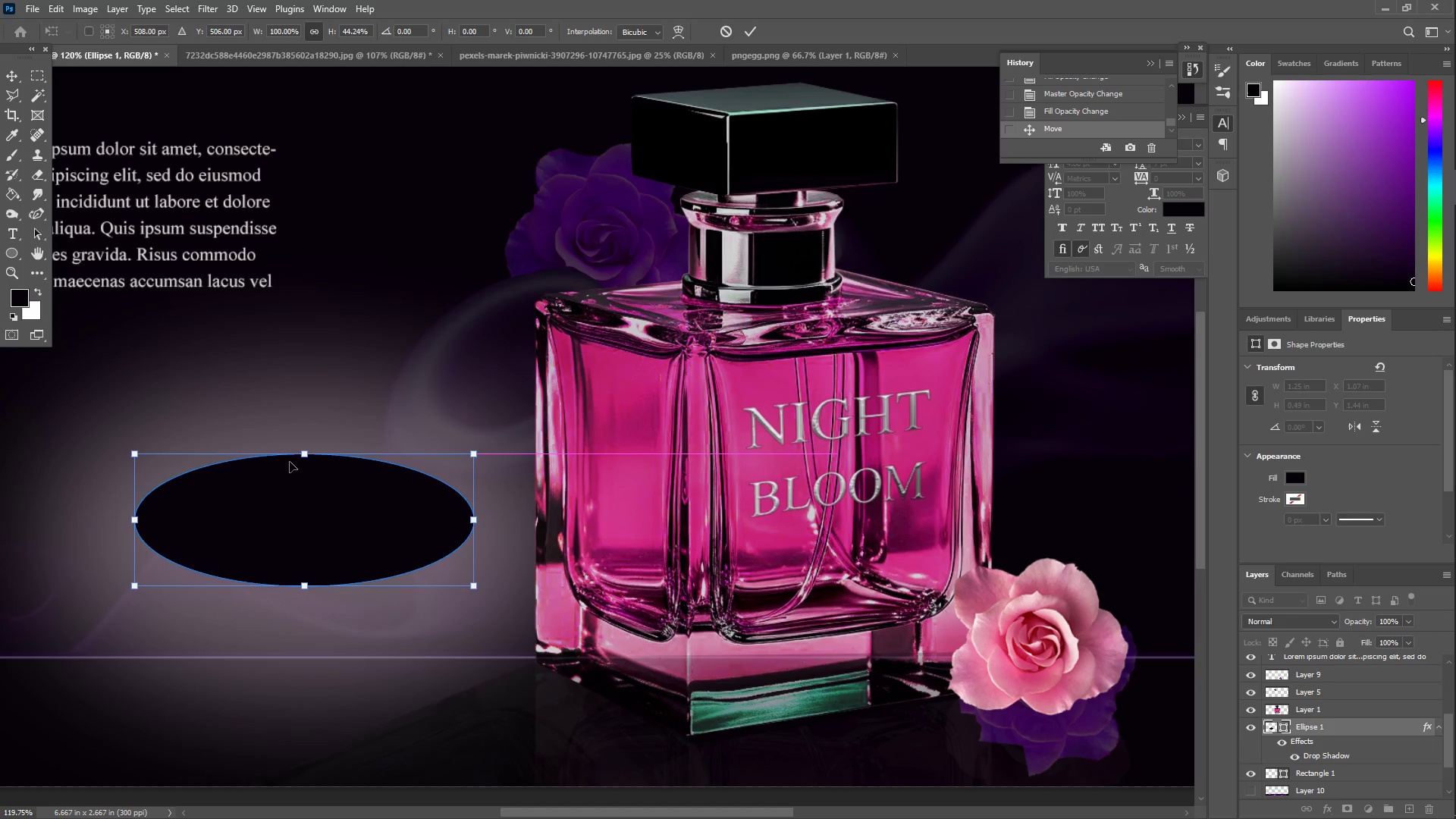 
hold_key(key=ShiftLeft, duration=1.51)
left_click_drag(start_coordinate=[309, 450], to_coordinate=[294, 561])
 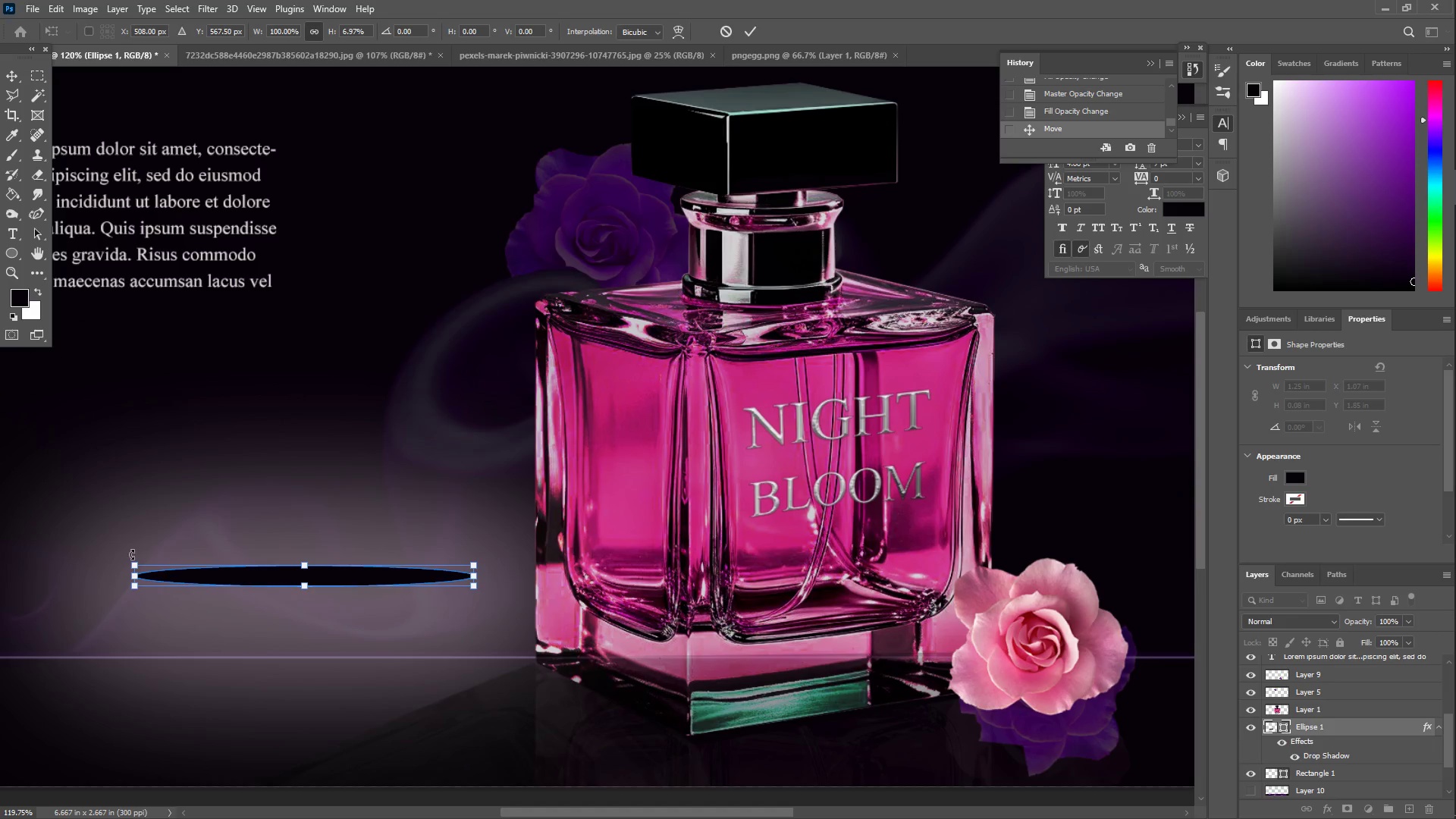 
hold_key(key=ShiftLeft, duration=0.44)
 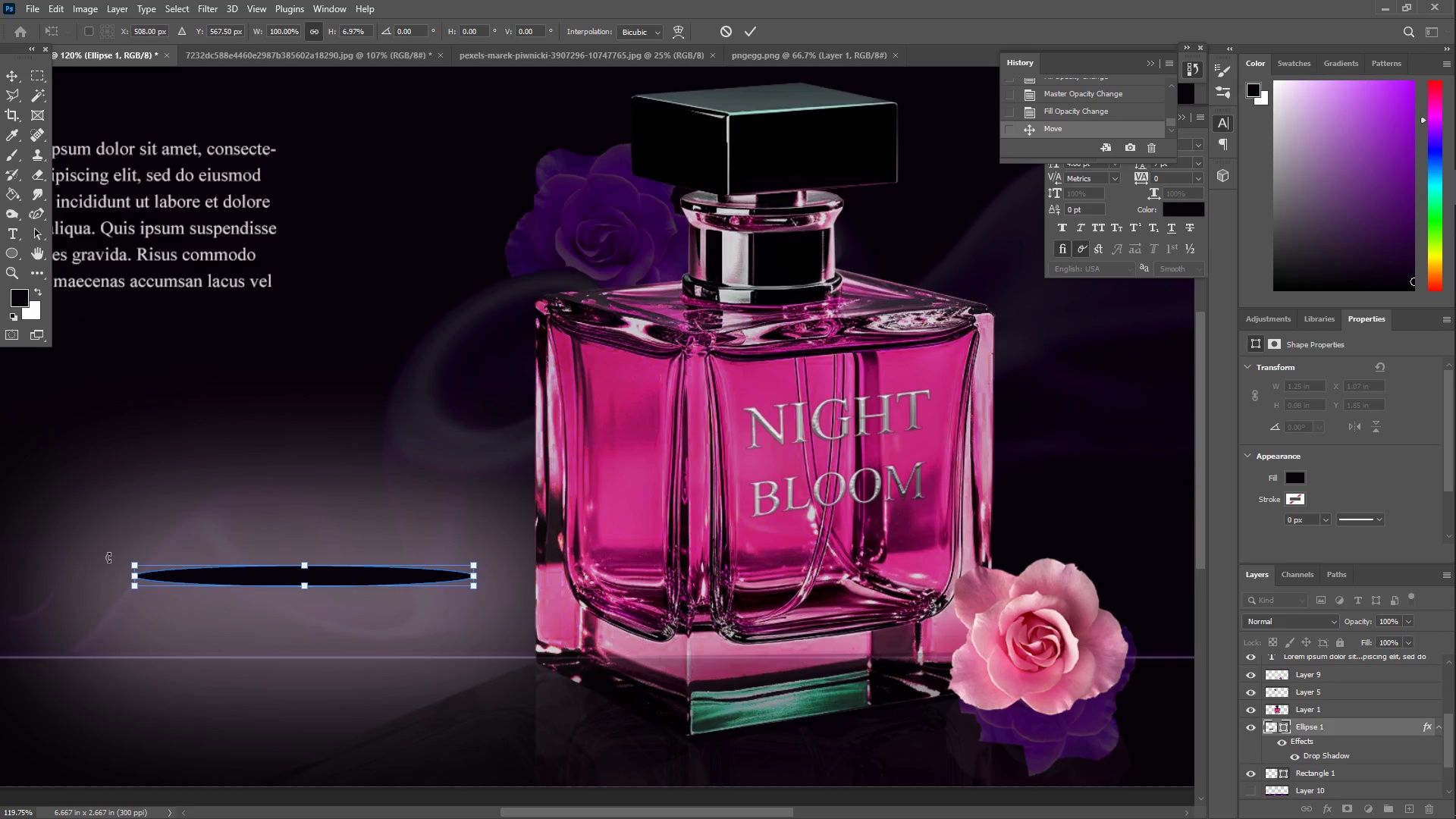 
hold_key(key=ShiftLeft, duration=1.5)
left_click_drag(start_coordinate=[108, 557], to_coordinate=[312, 459])
 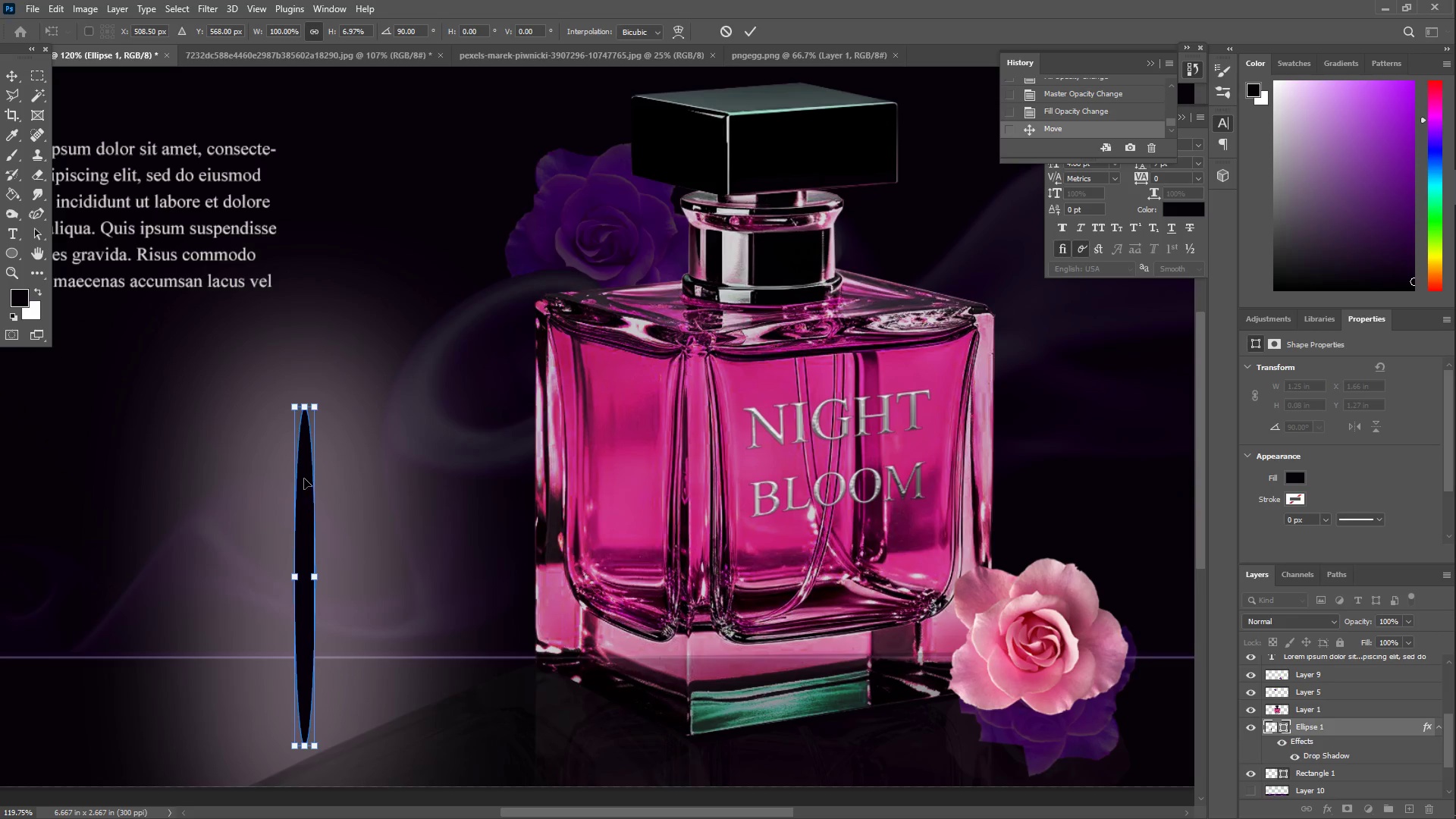 
hold_key(key=ShiftLeft, duration=0.41)
 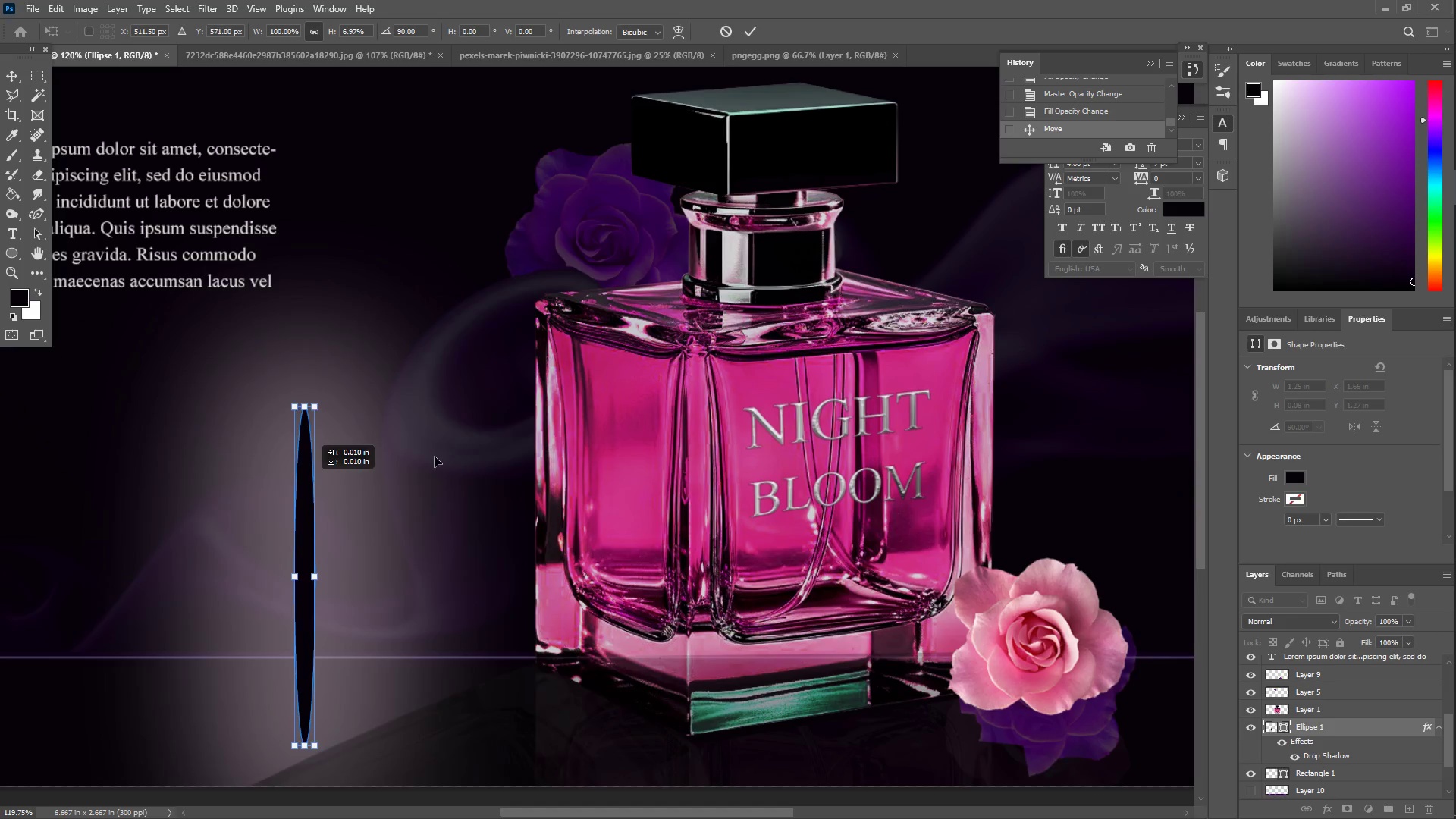 
hold_key(key=ShiftLeft, duration=2.14)
left_click_drag(start_coordinate=[304, 480], to_coordinate=[757, 375])
 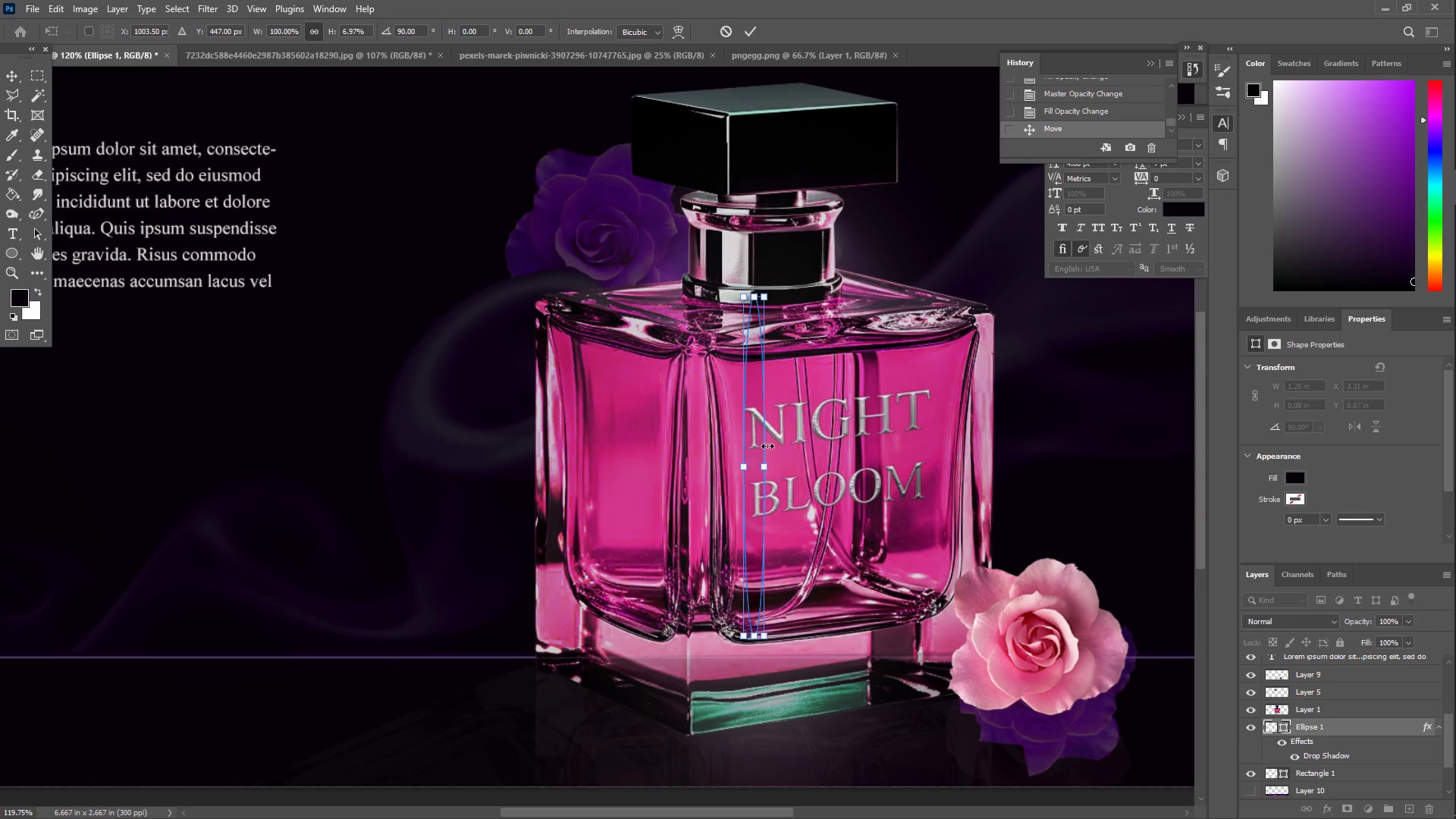 
hold_key(key=ShiftLeft, duration=1.52)
left_click_drag(start_coordinate=[767, 467], to_coordinate=[920, 481])
 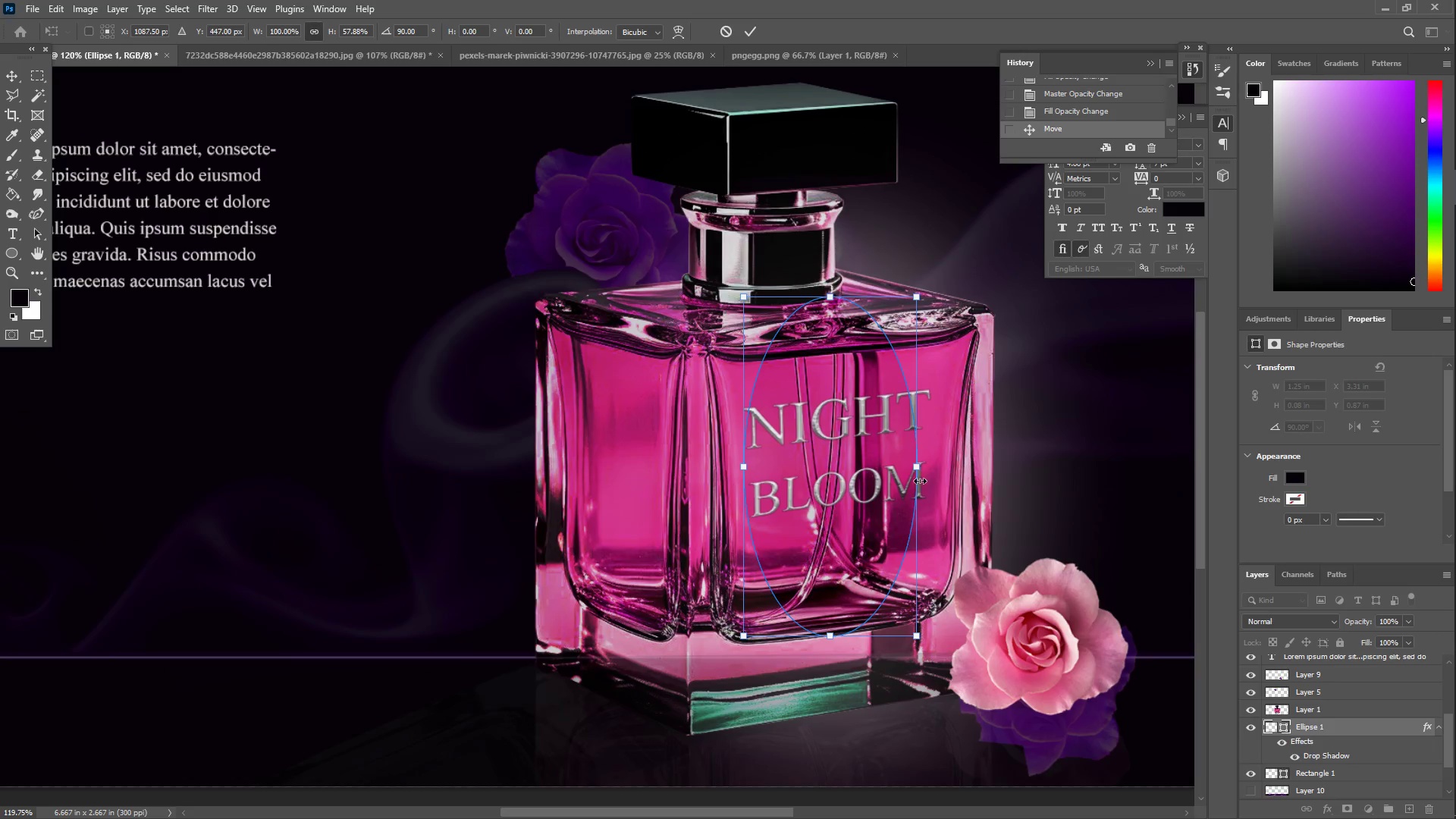 
key(Shift+ShiftLeft)
 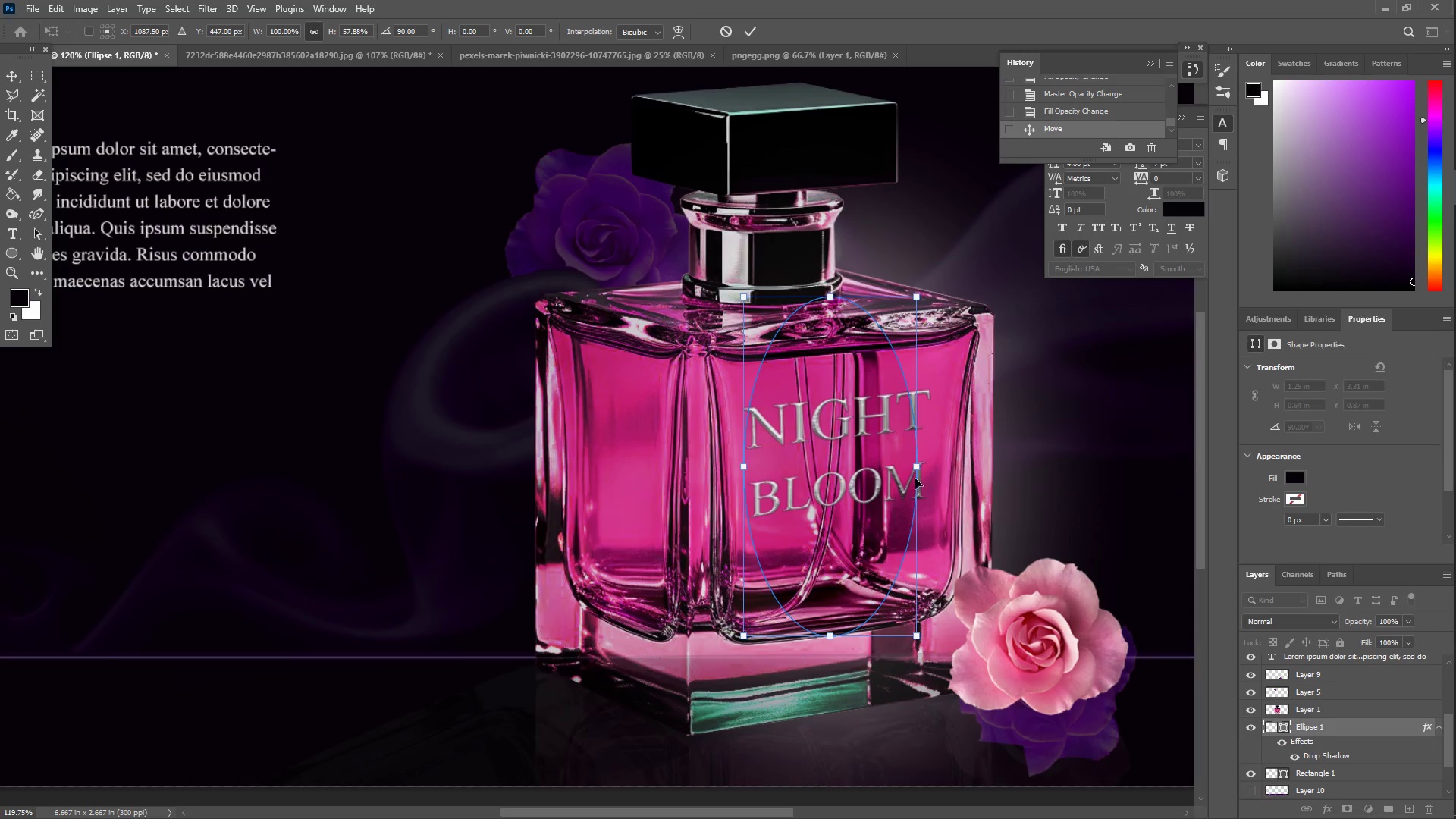 
key(Shift+ShiftLeft)
 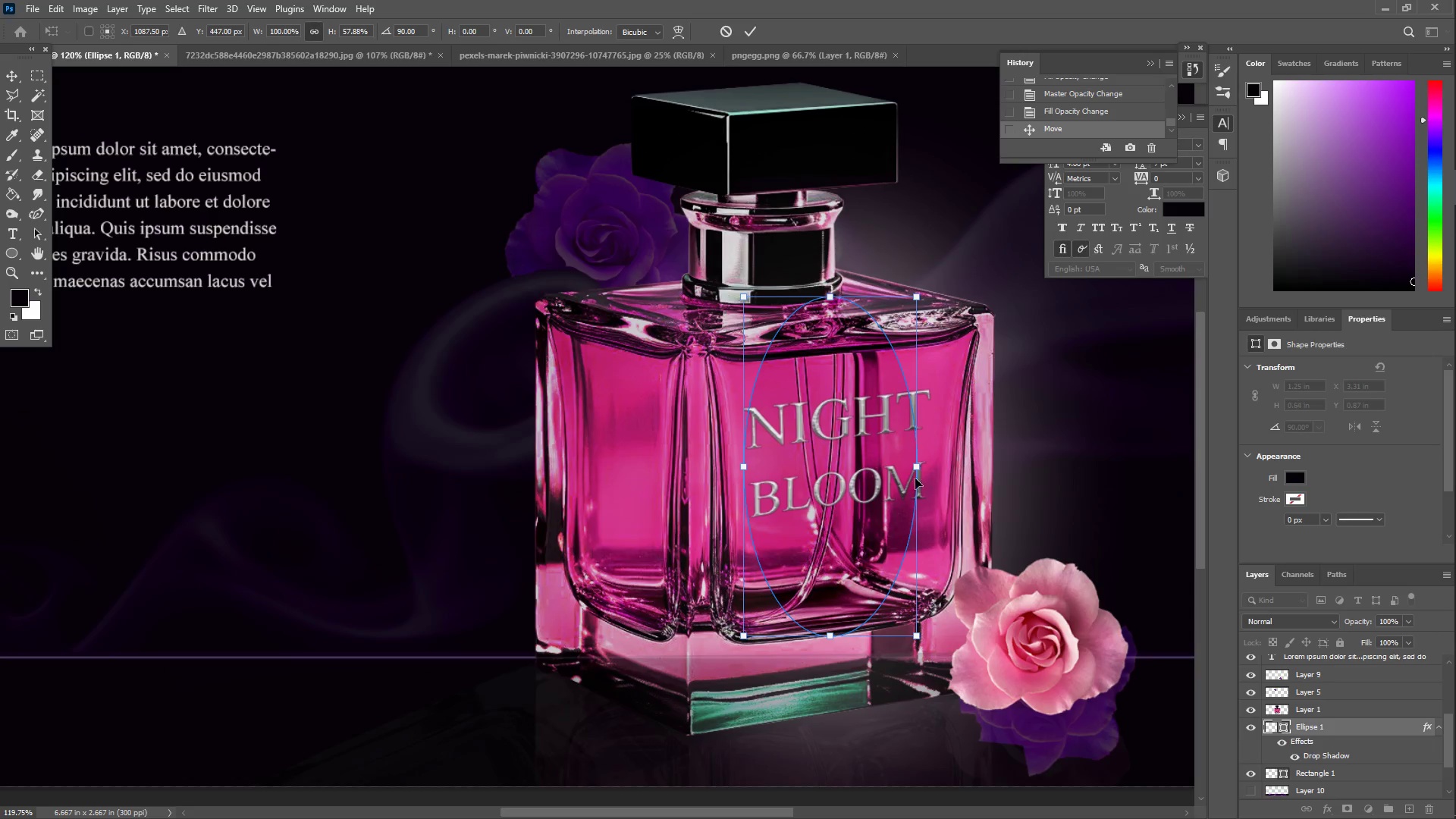 
key(Shift+ShiftLeft)
 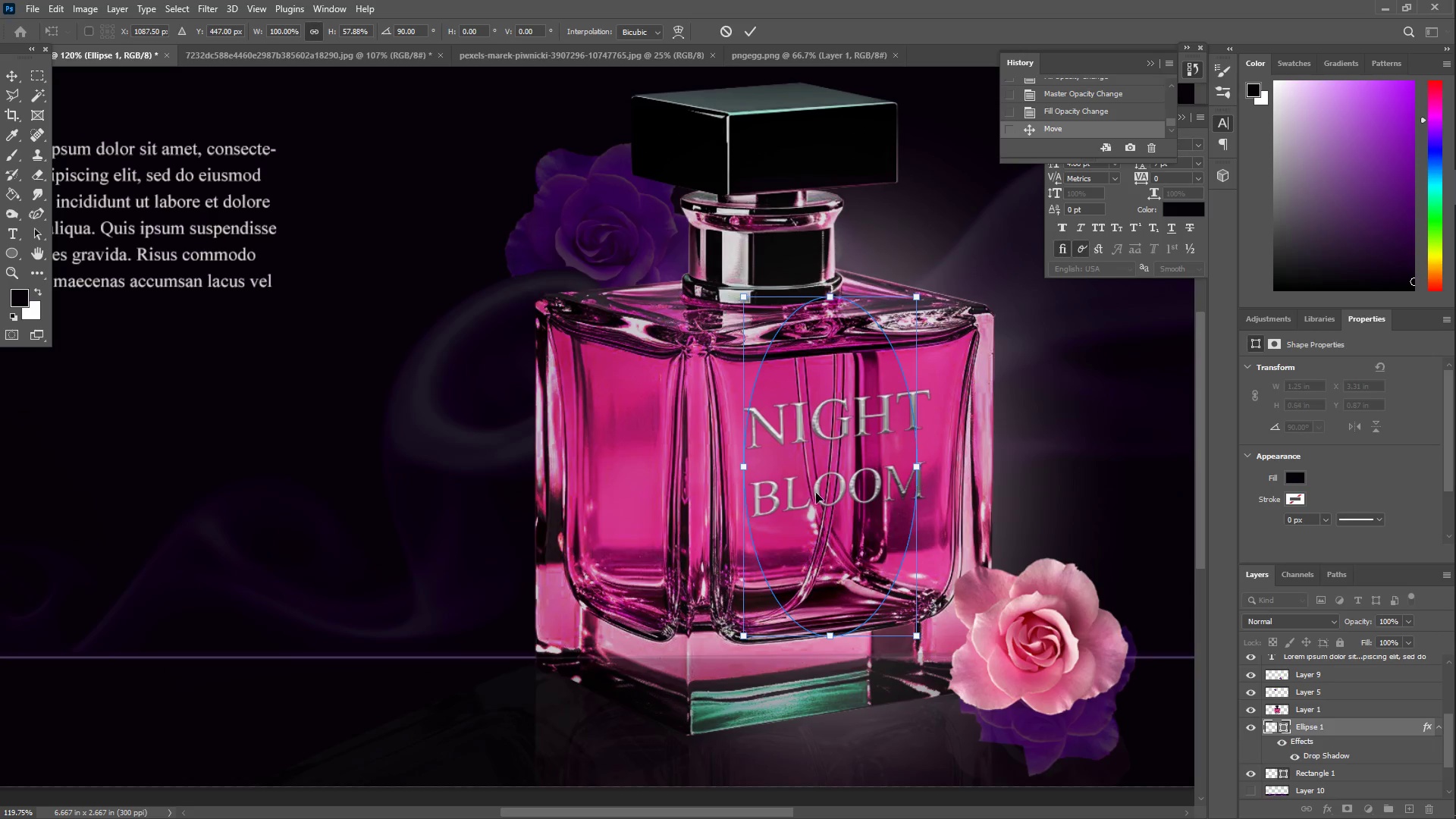 
key(Shift+ShiftLeft)
 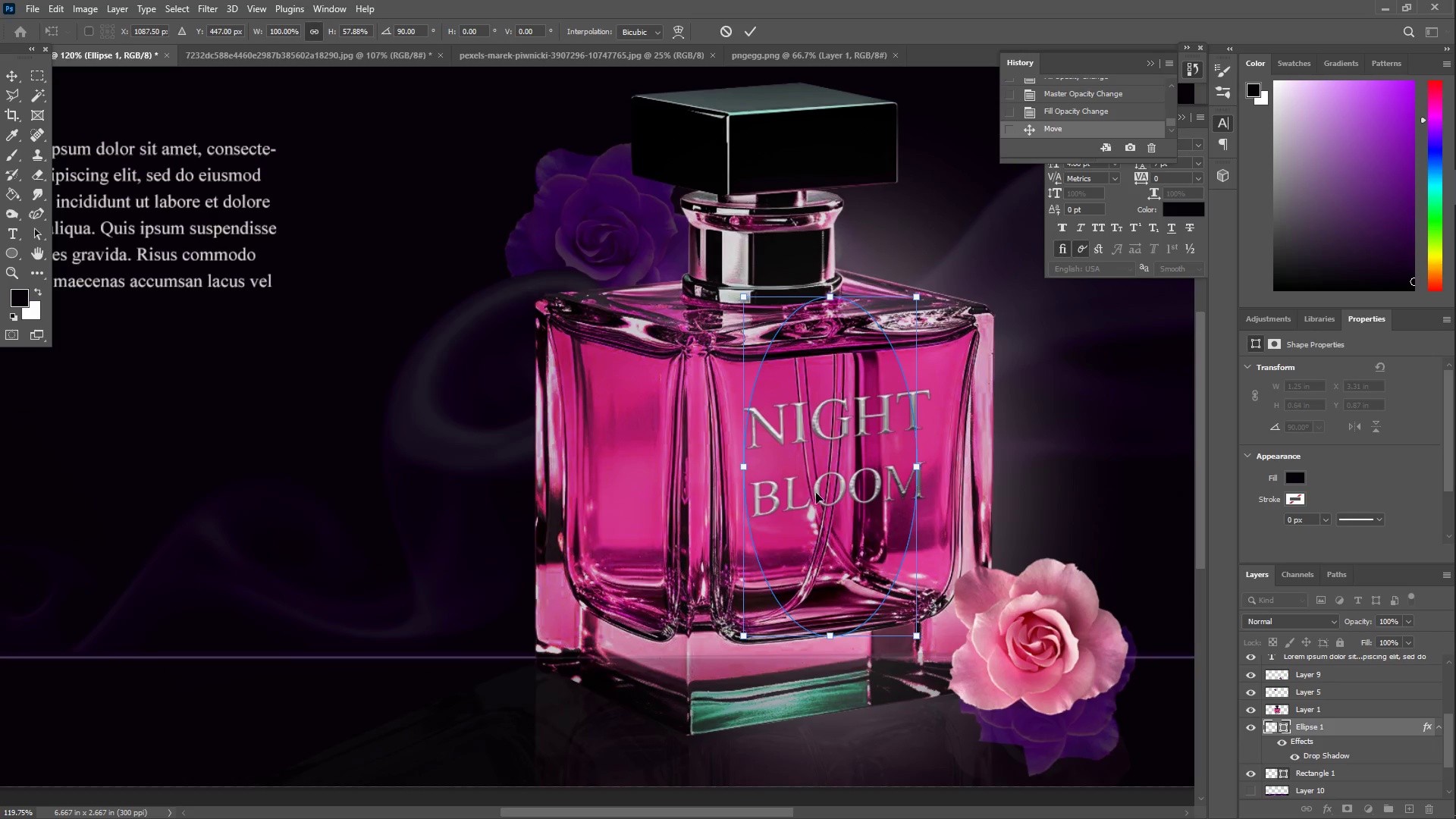 
key(Shift+ShiftLeft)
 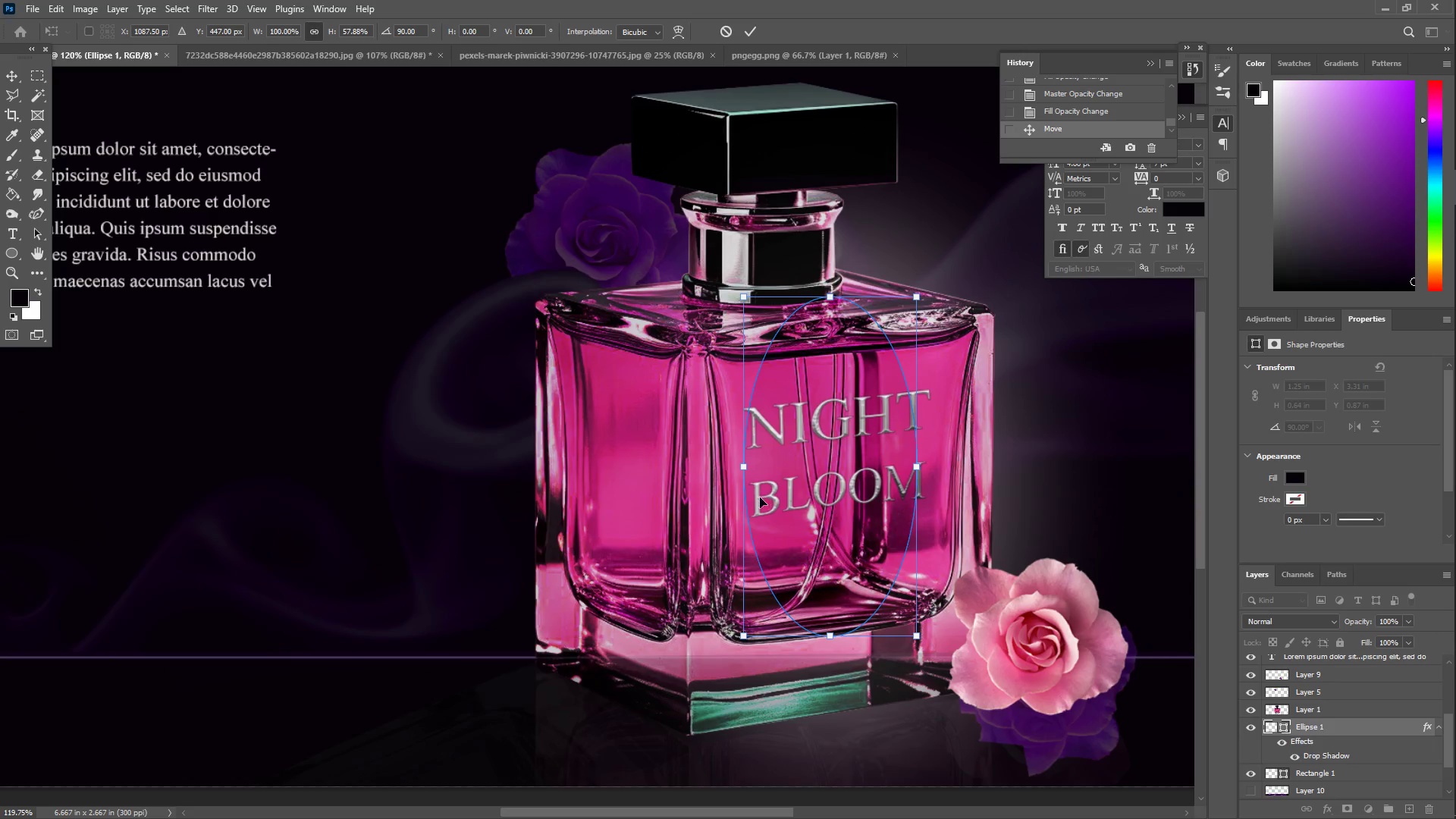 
hold_key(key=ShiftLeft, duration=1.3)
left_click_drag(start_coordinate=[745, 471], to_coordinate=[600, 480])
 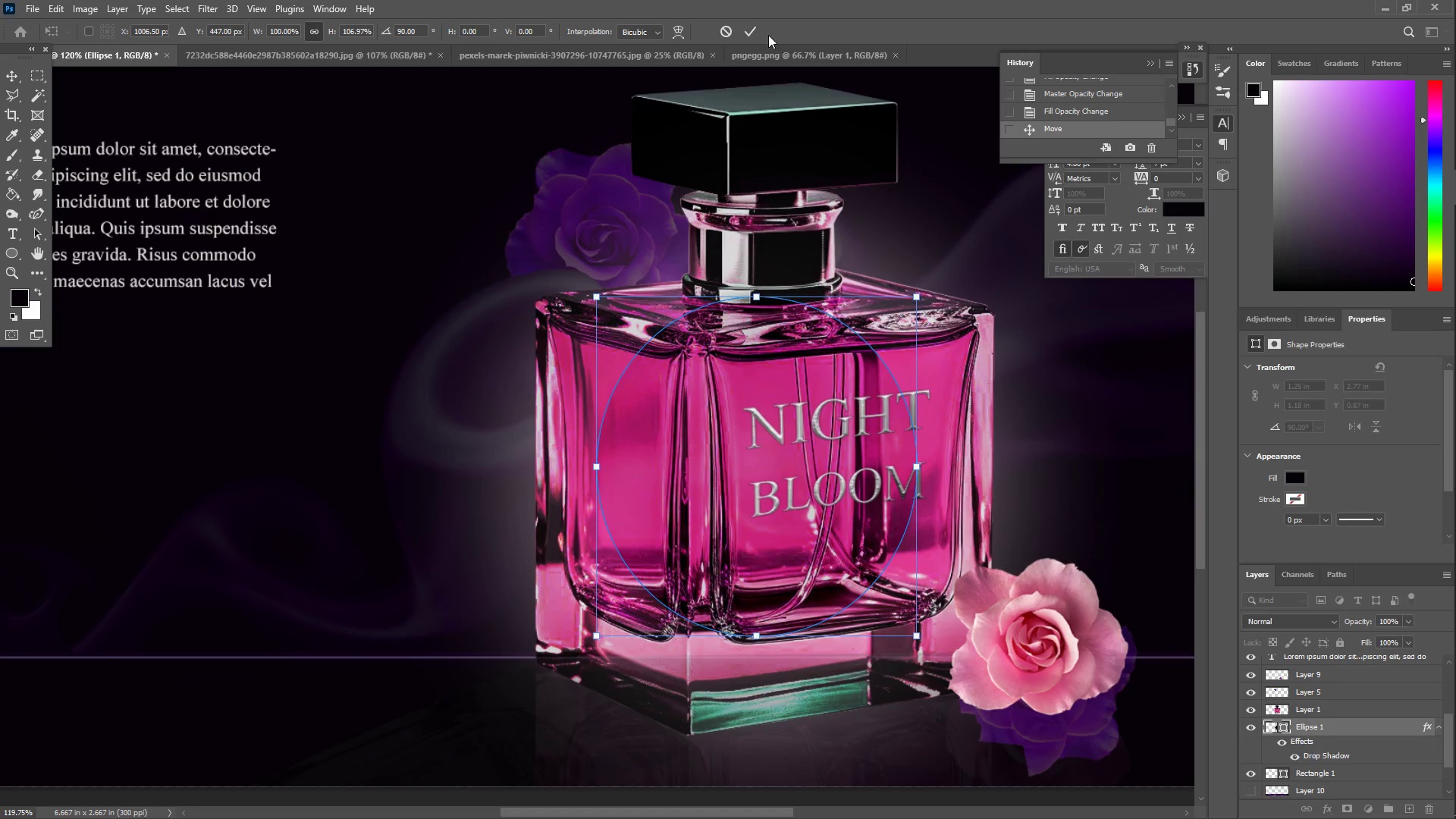 
left_click([748, 34])
 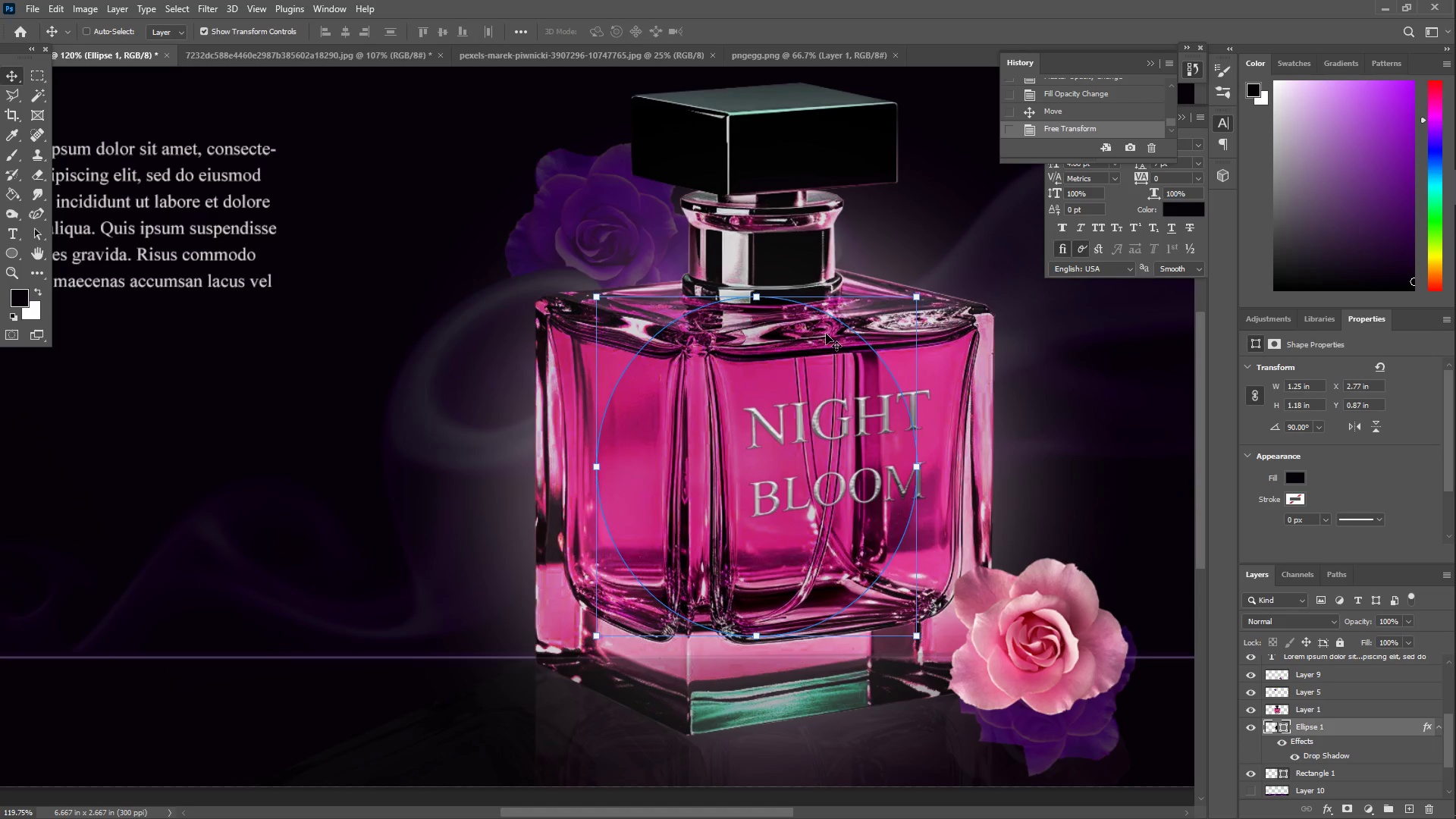 
key(Z)
 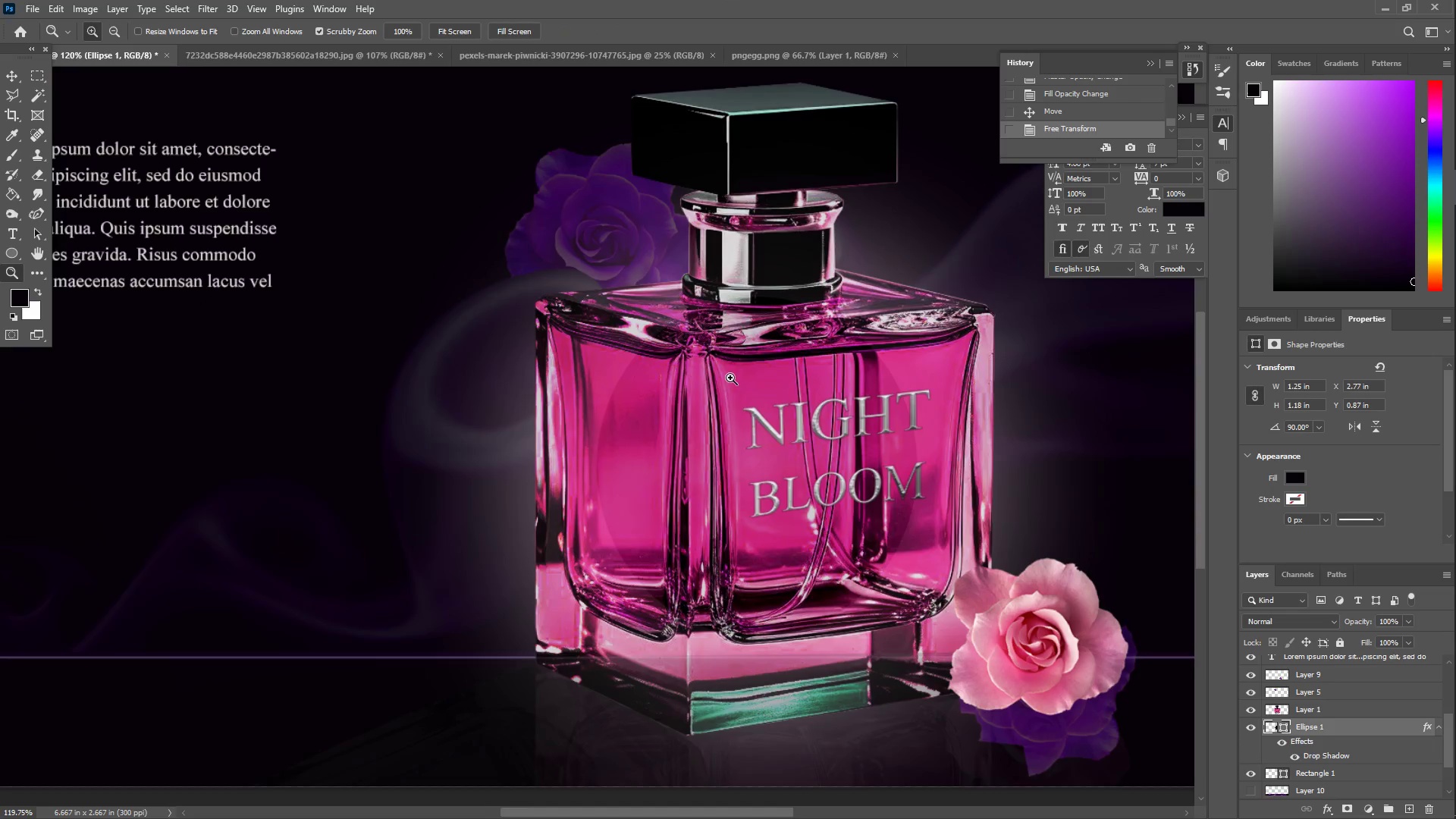 
left_click_drag(start_coordinate=[690, 366], to_coordinate=[636, 362])
 